 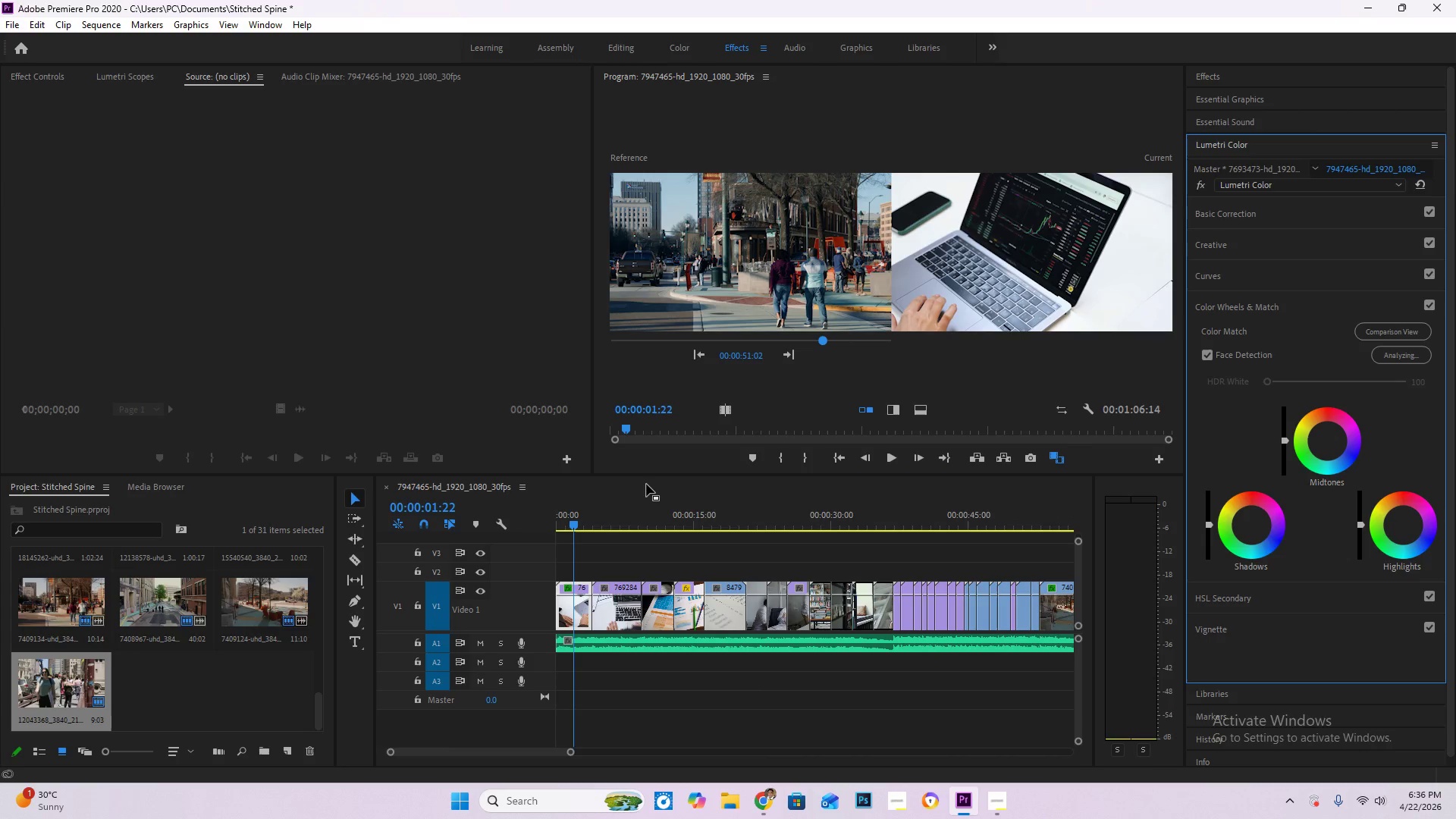 
key(Control+ControlLeft)
 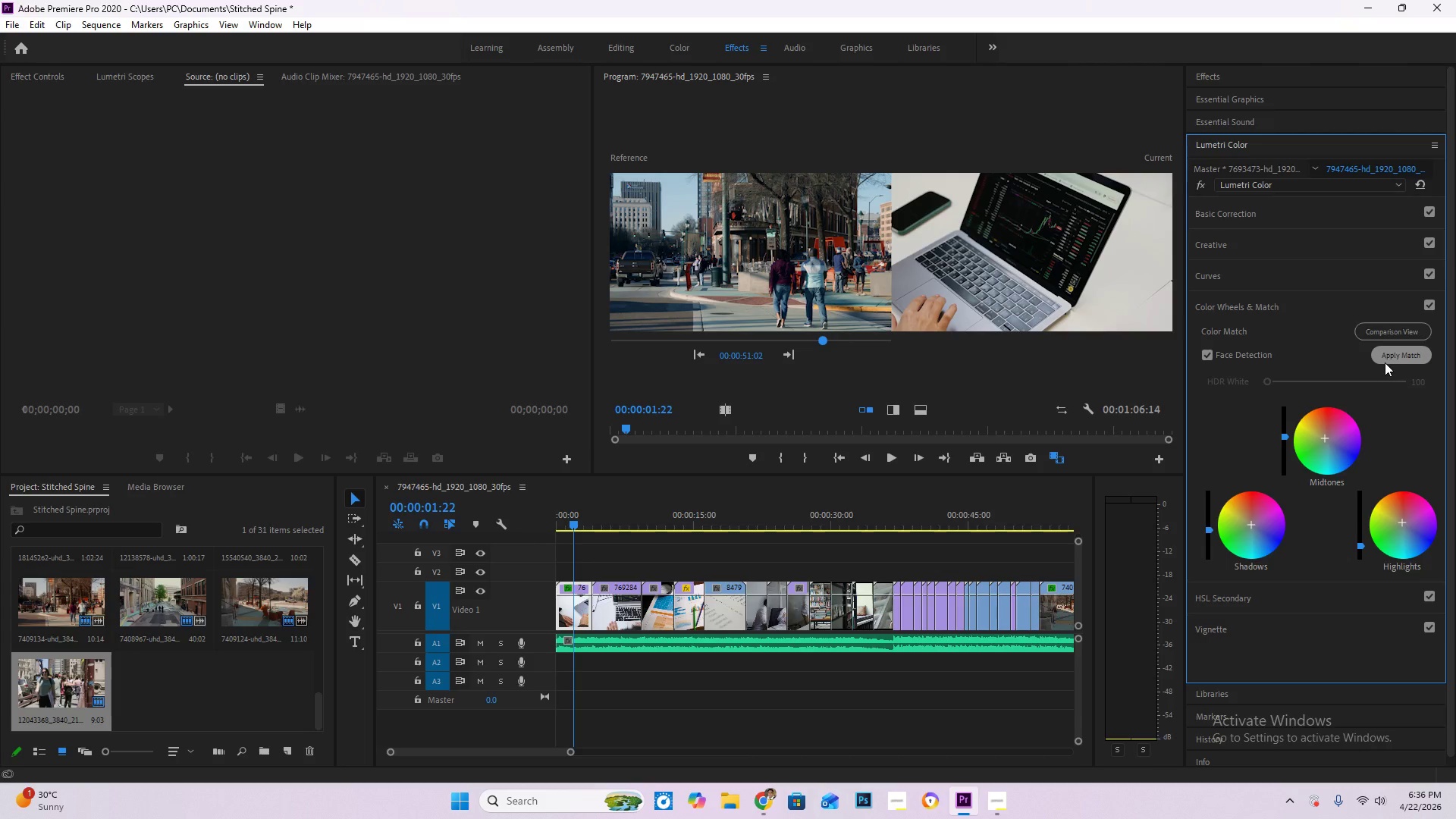 
hold_key(key=ControlLeft, duration=0.83)
 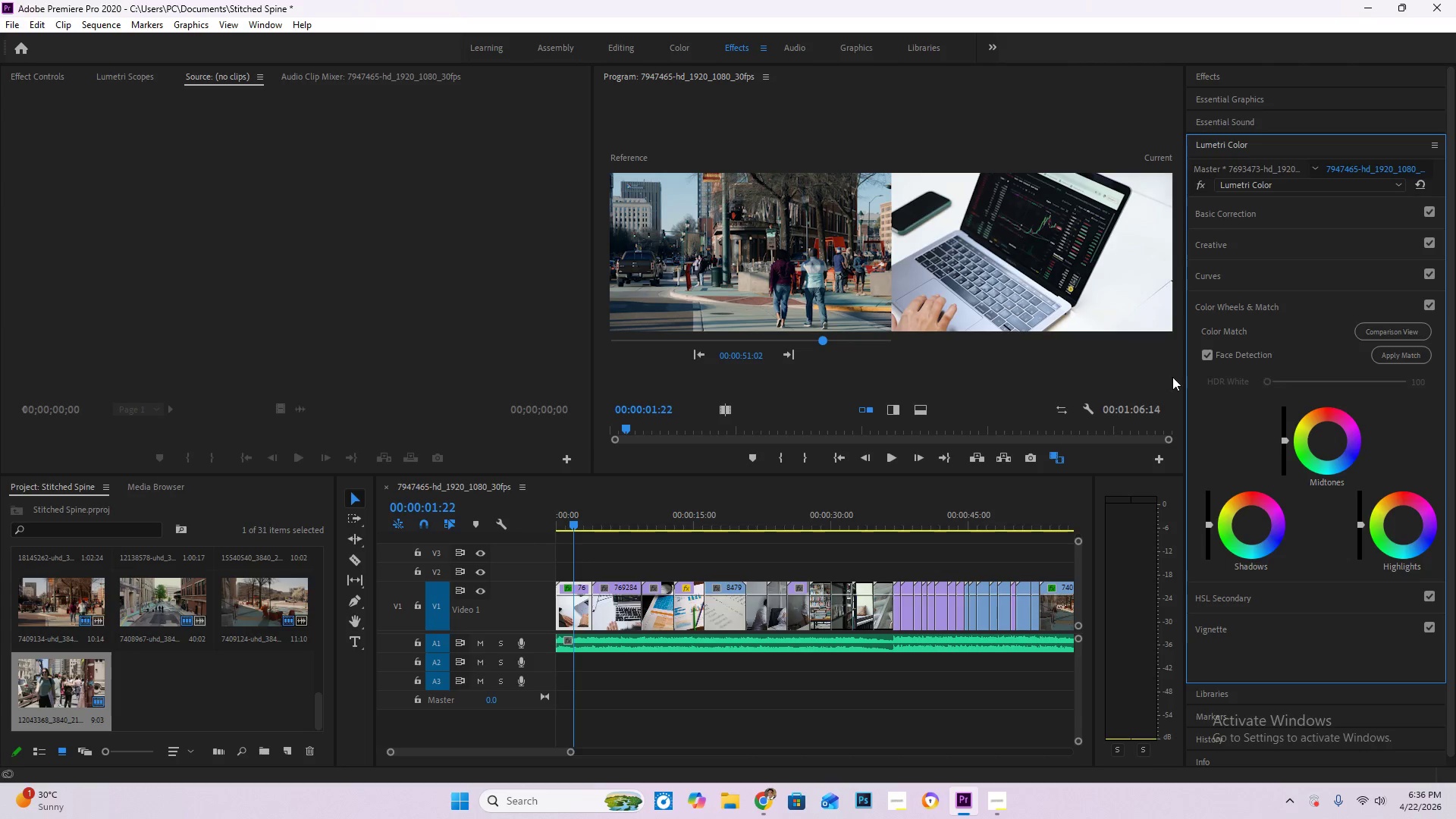 
hold_key(key=Z, duration=0.33)
 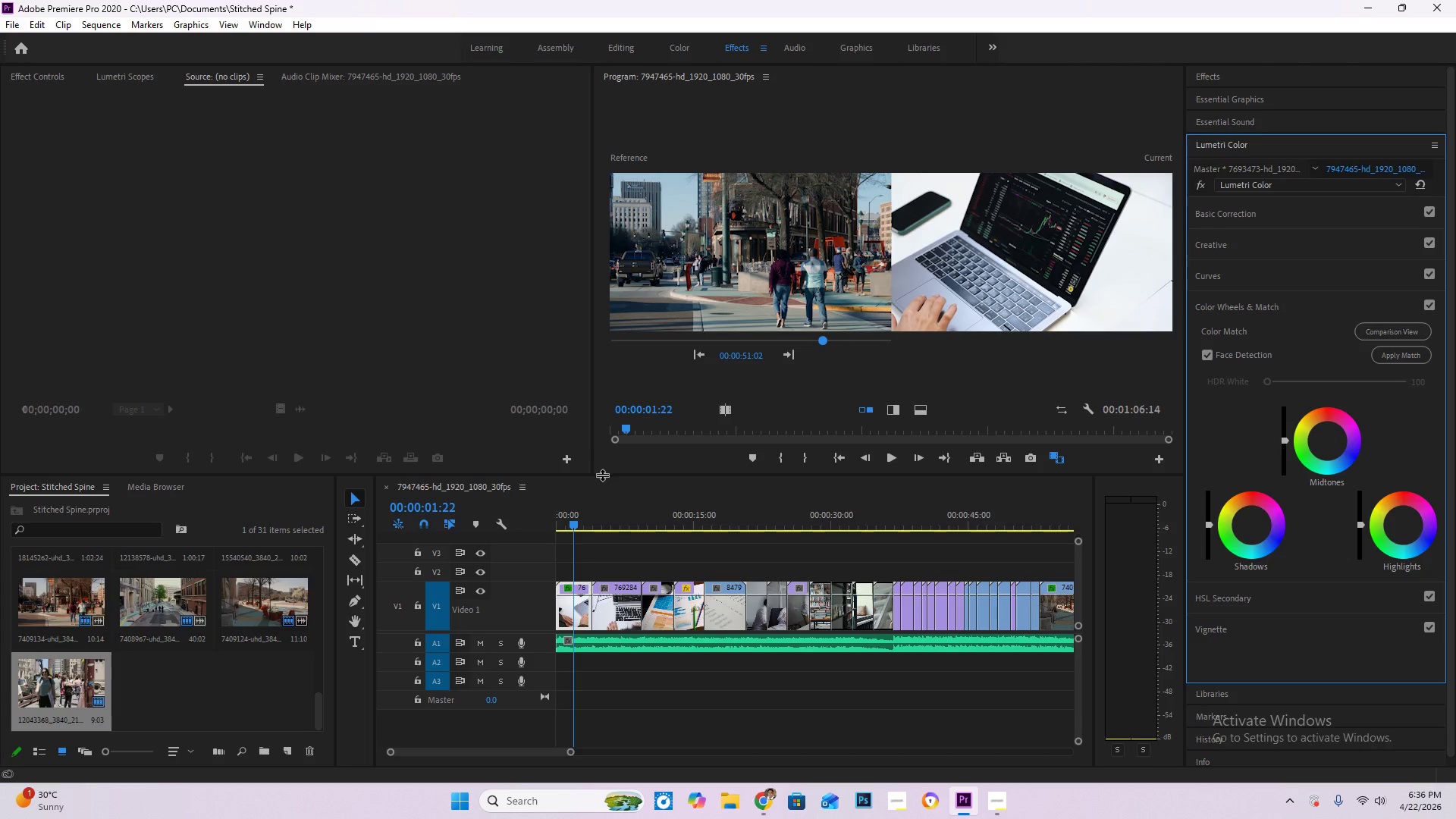 
left_click_drag(start_coordinate=[577, 514], to_coordinate=[617, 519])
 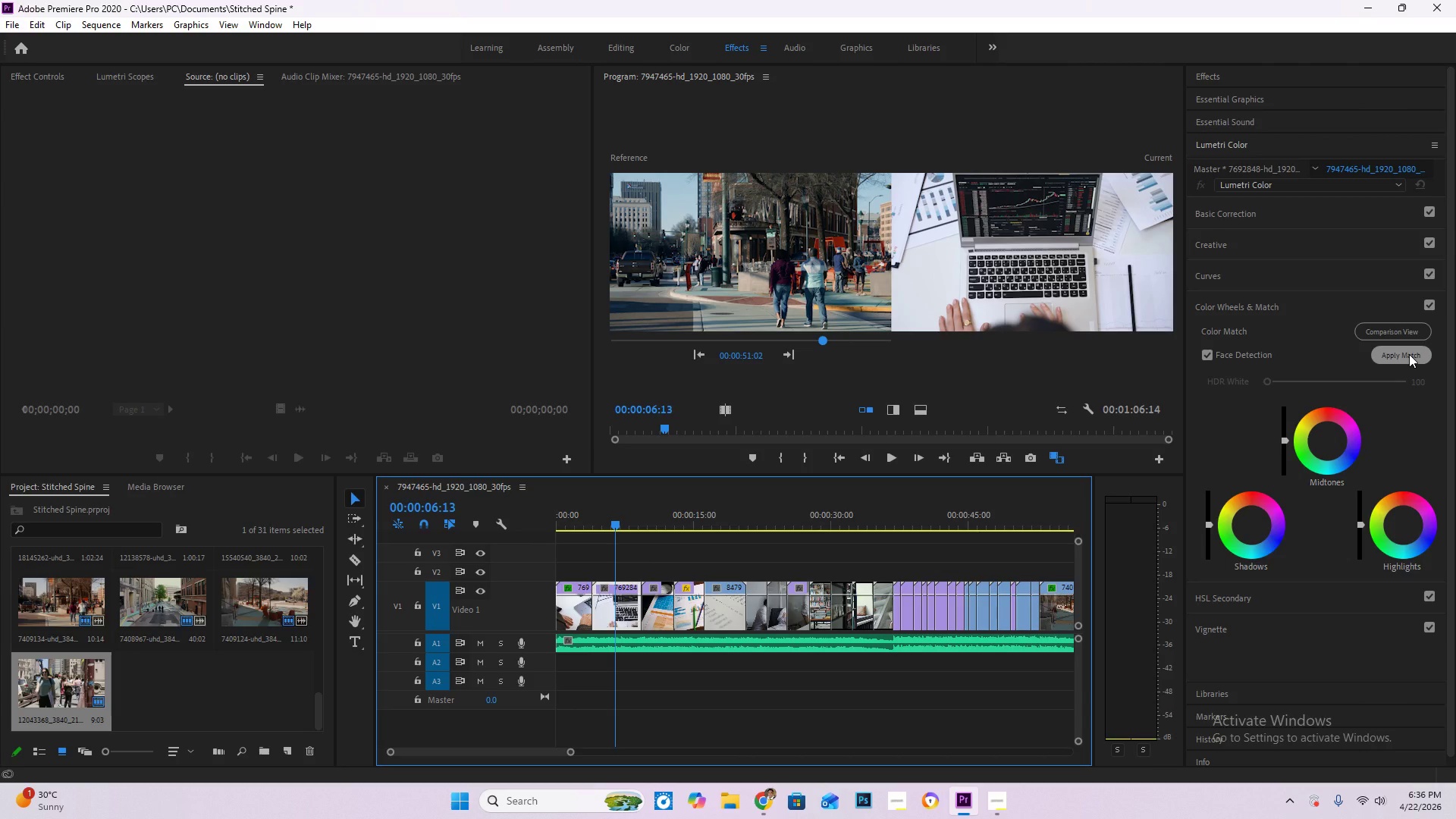 
left_click([1409, 354])
 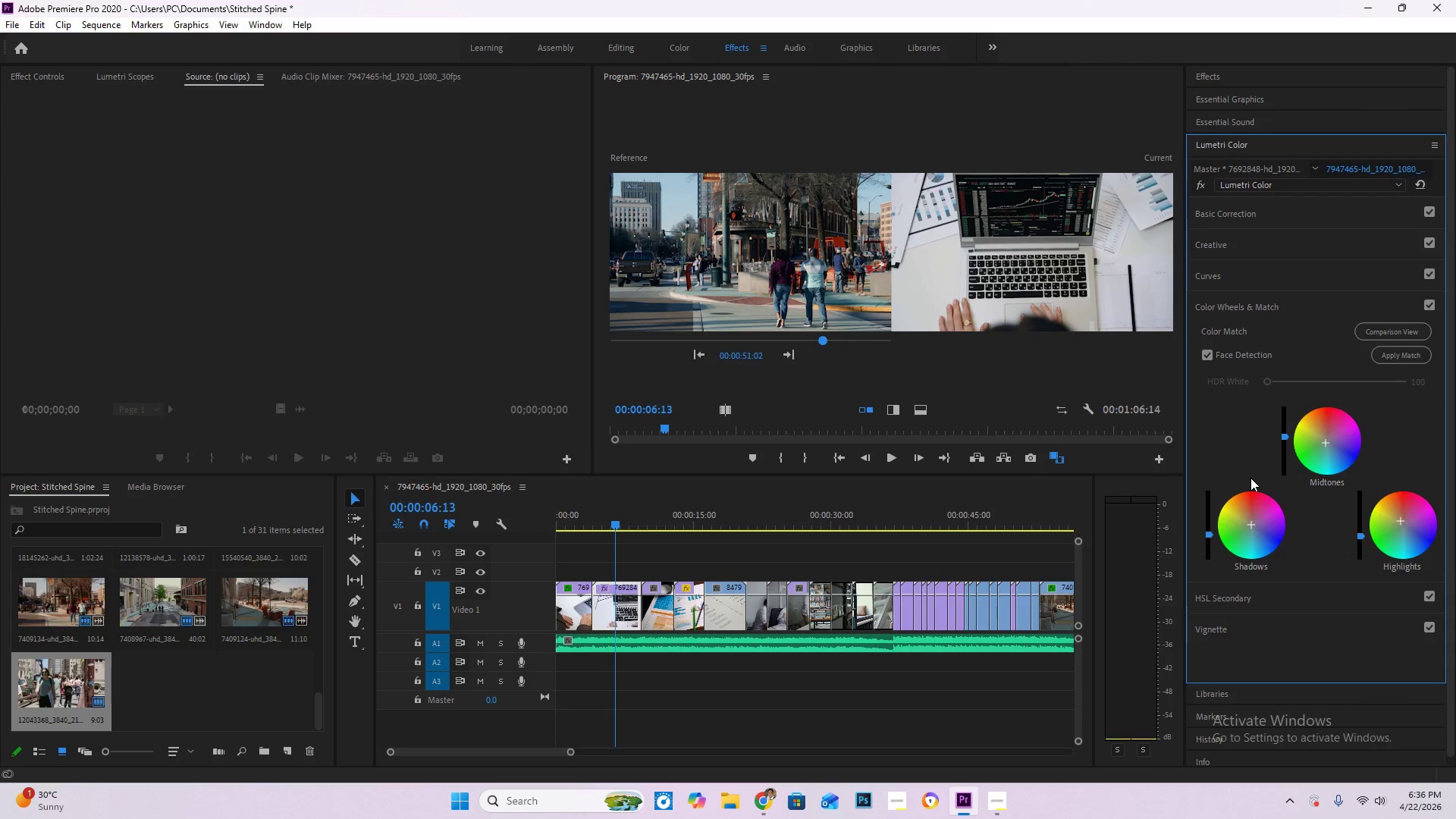 
left_click_drag(start_coordinate=[614, 517], to_coordinate=[654, 524])
 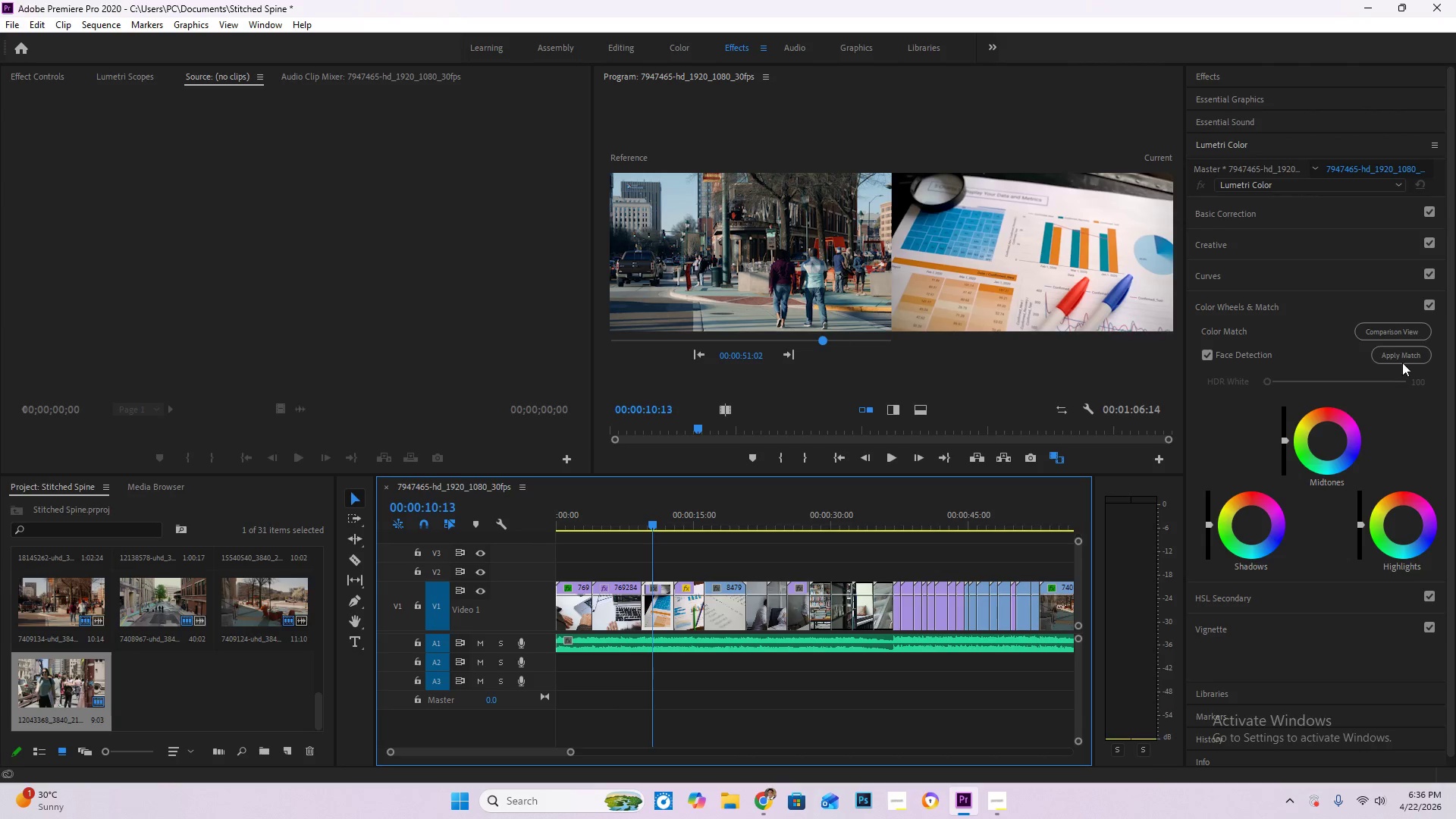 
left_click([1409, 356])
 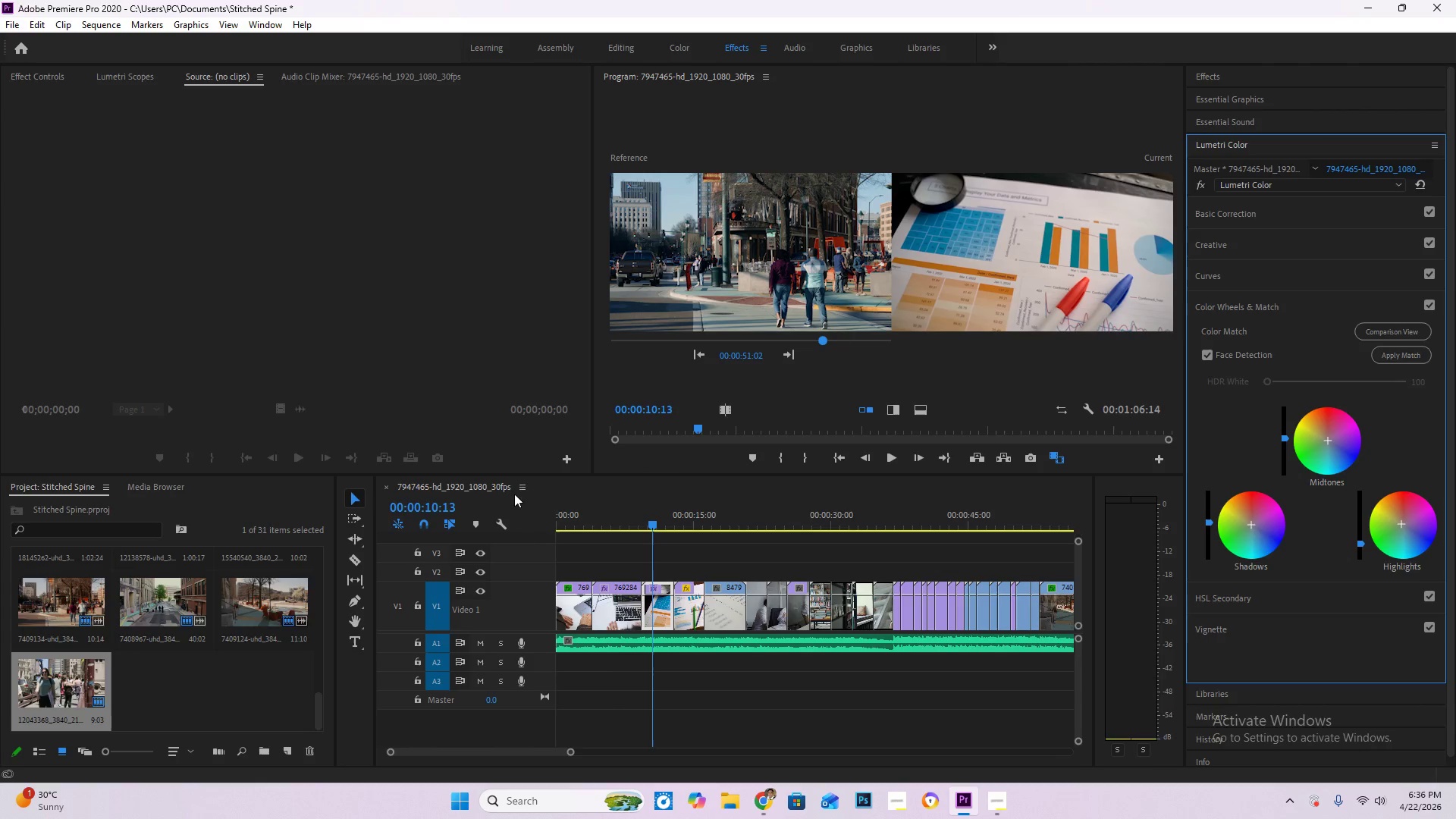 
left_click_drag(start_coordinate=[656, 516], to_coordinate=[689, 520])
 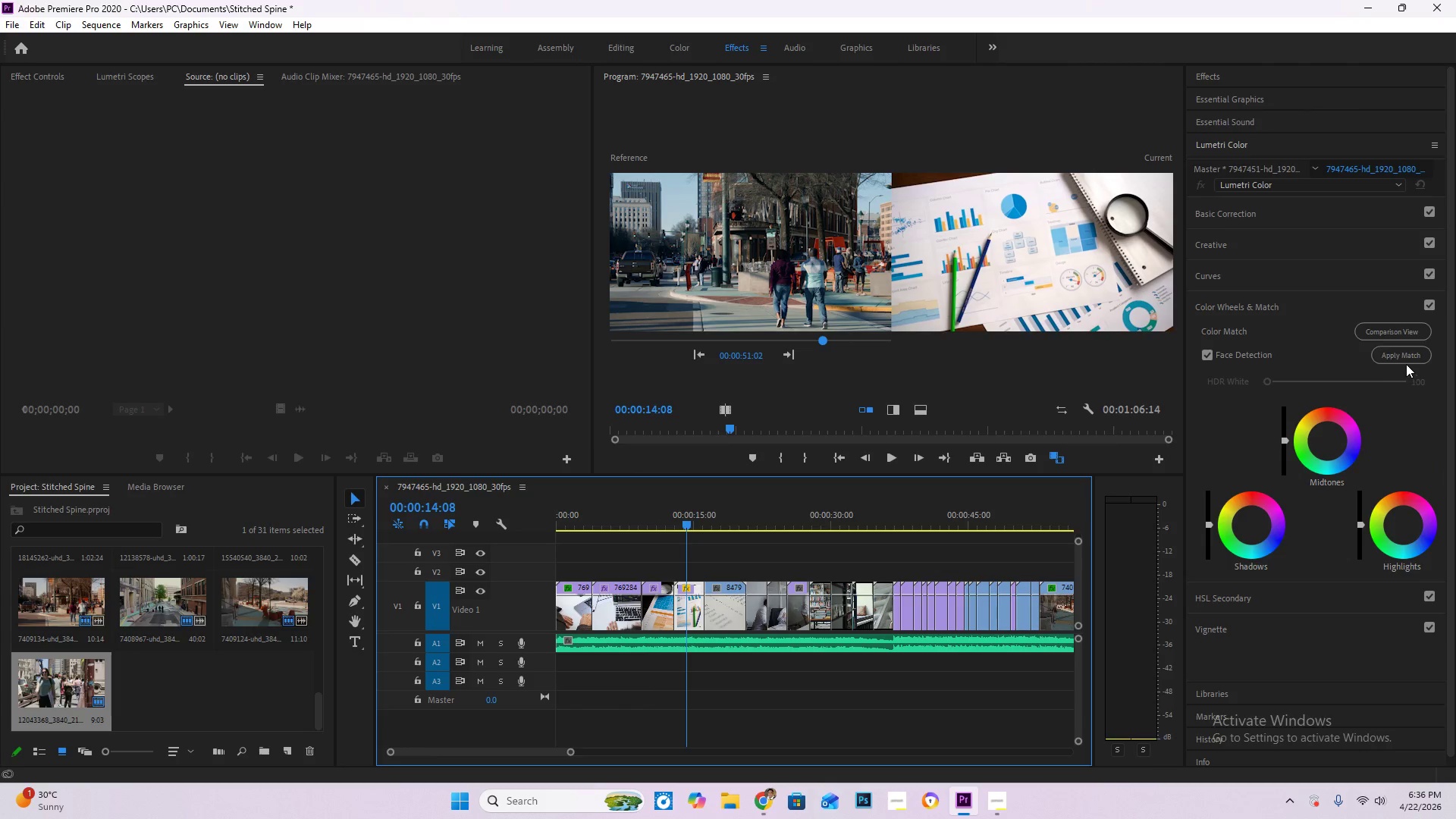 
left_click([1404, 356])
 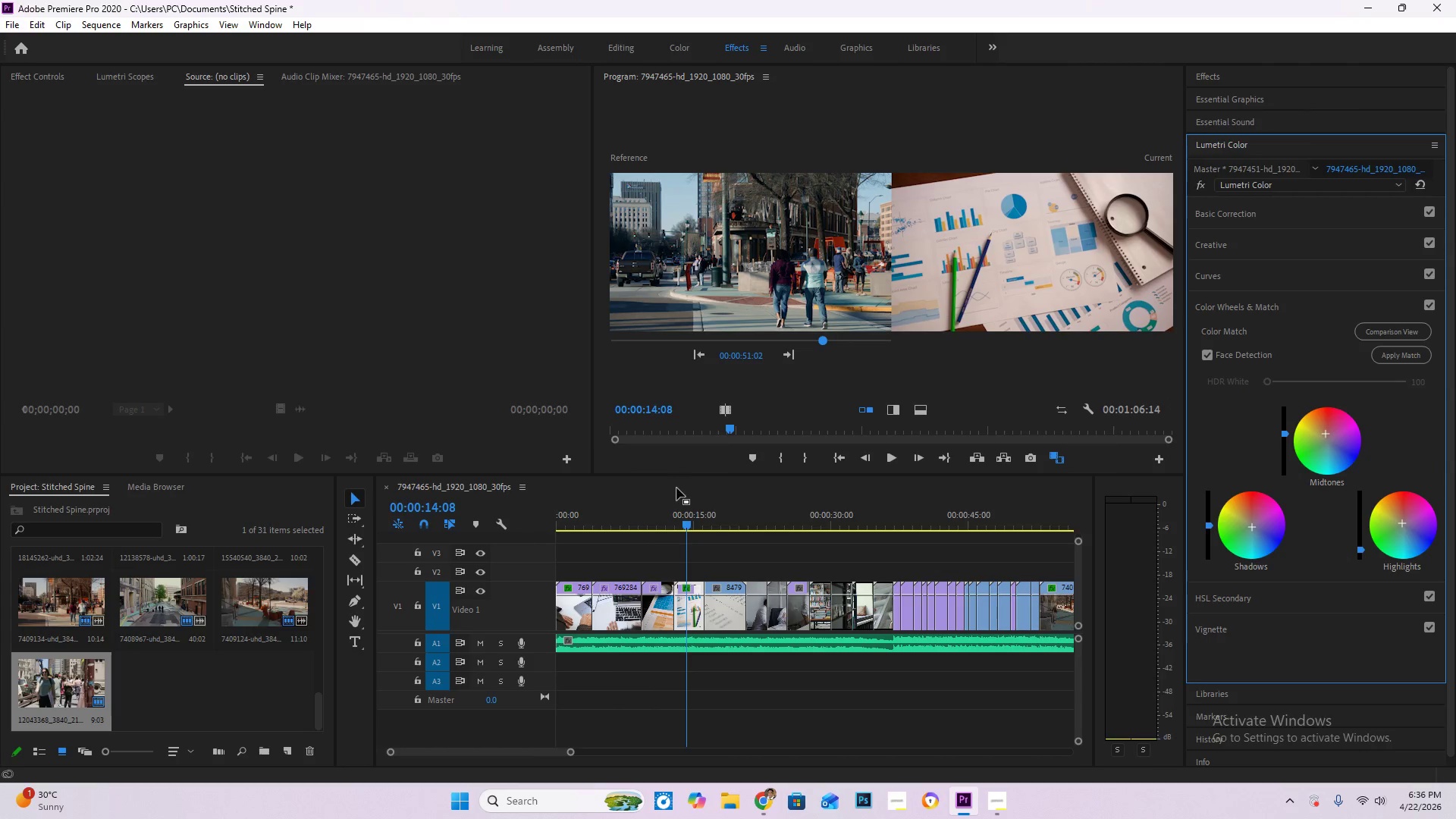 
left_click_drag(start_coordinate=[692, 522], to_coordinate=[733, 528])
 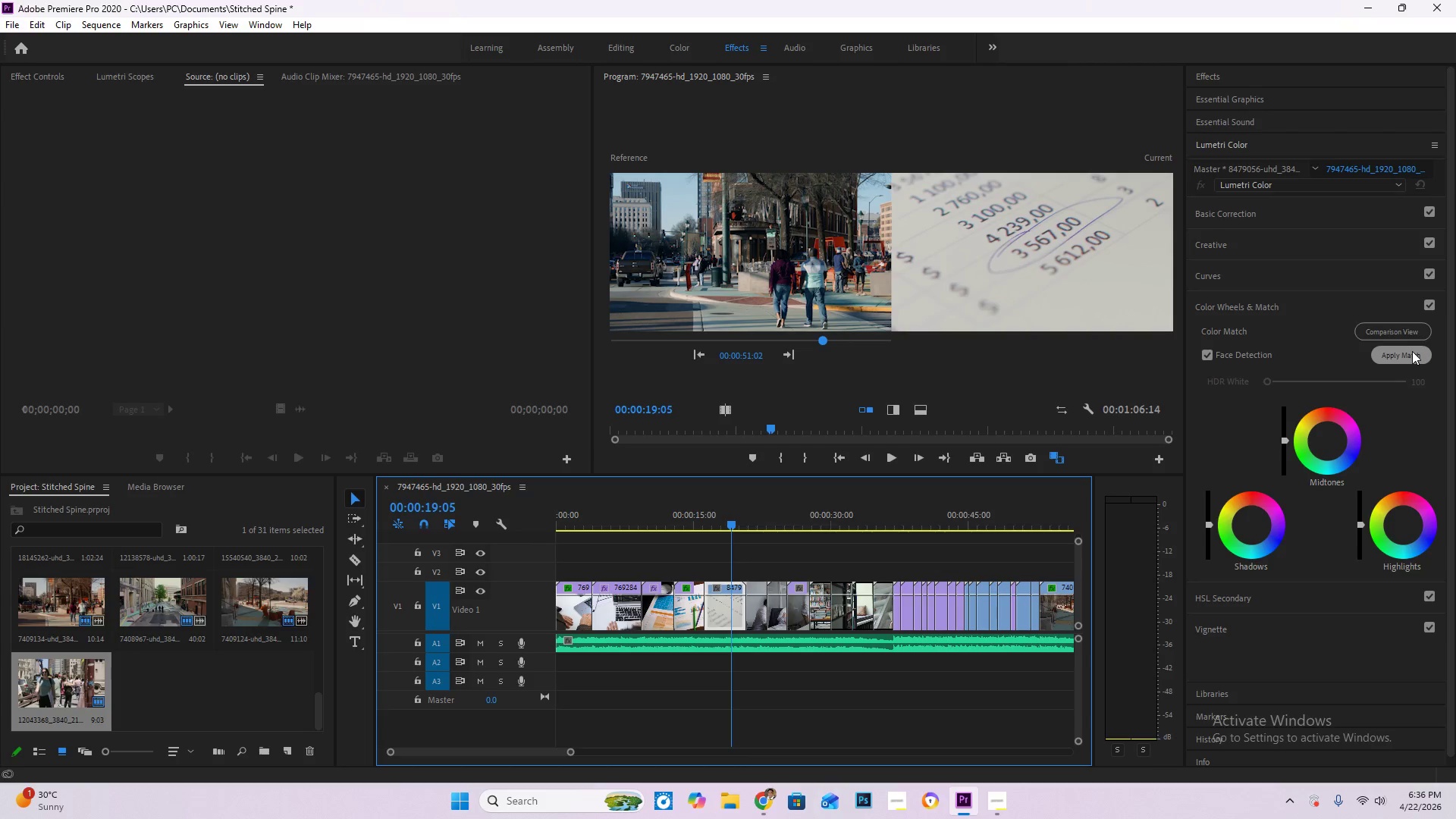 
left_click([1412, 351])
 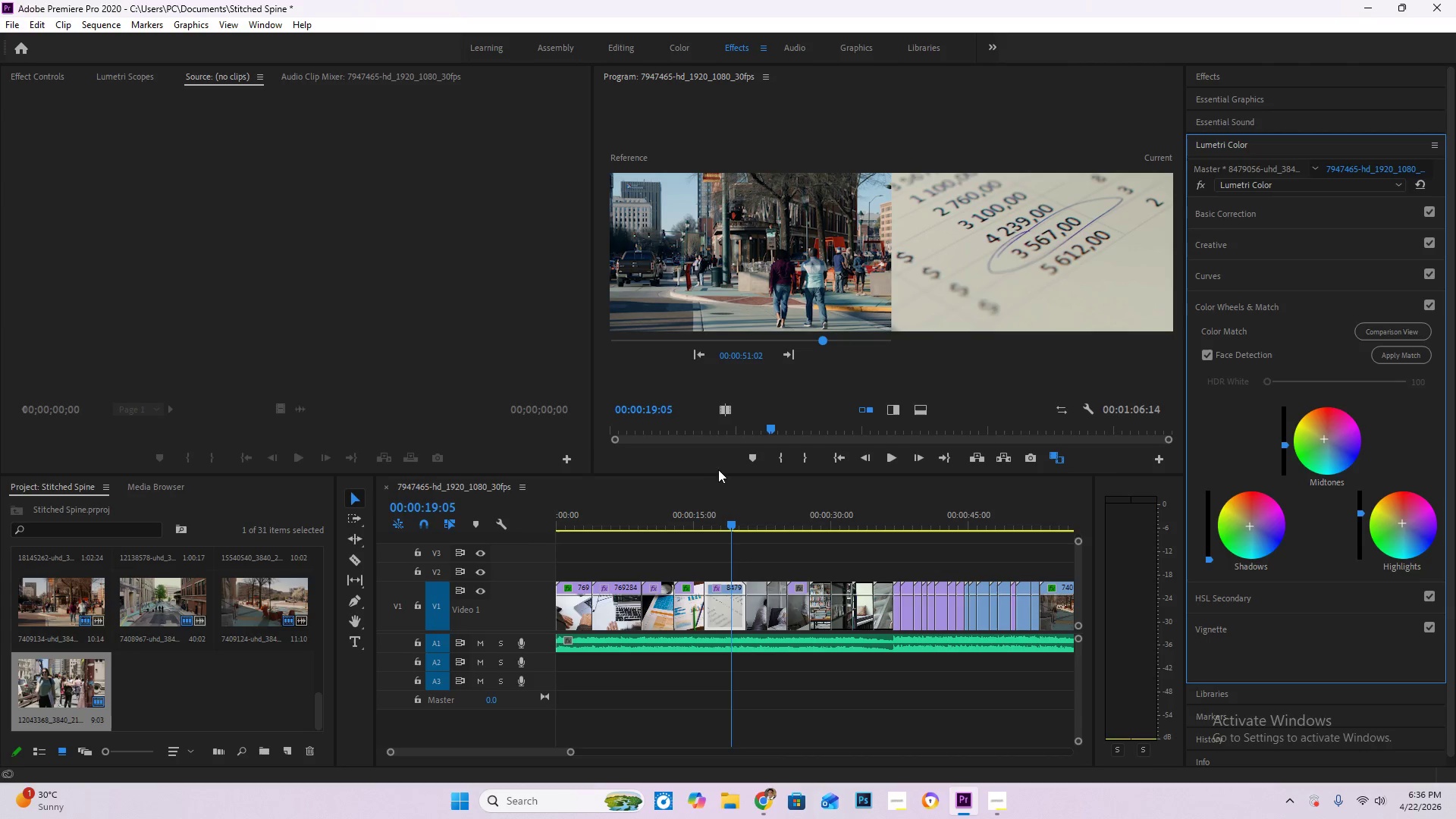 
left_click_drag(start_coordinate=[728, 517], to_coordinate=[758, 519])
 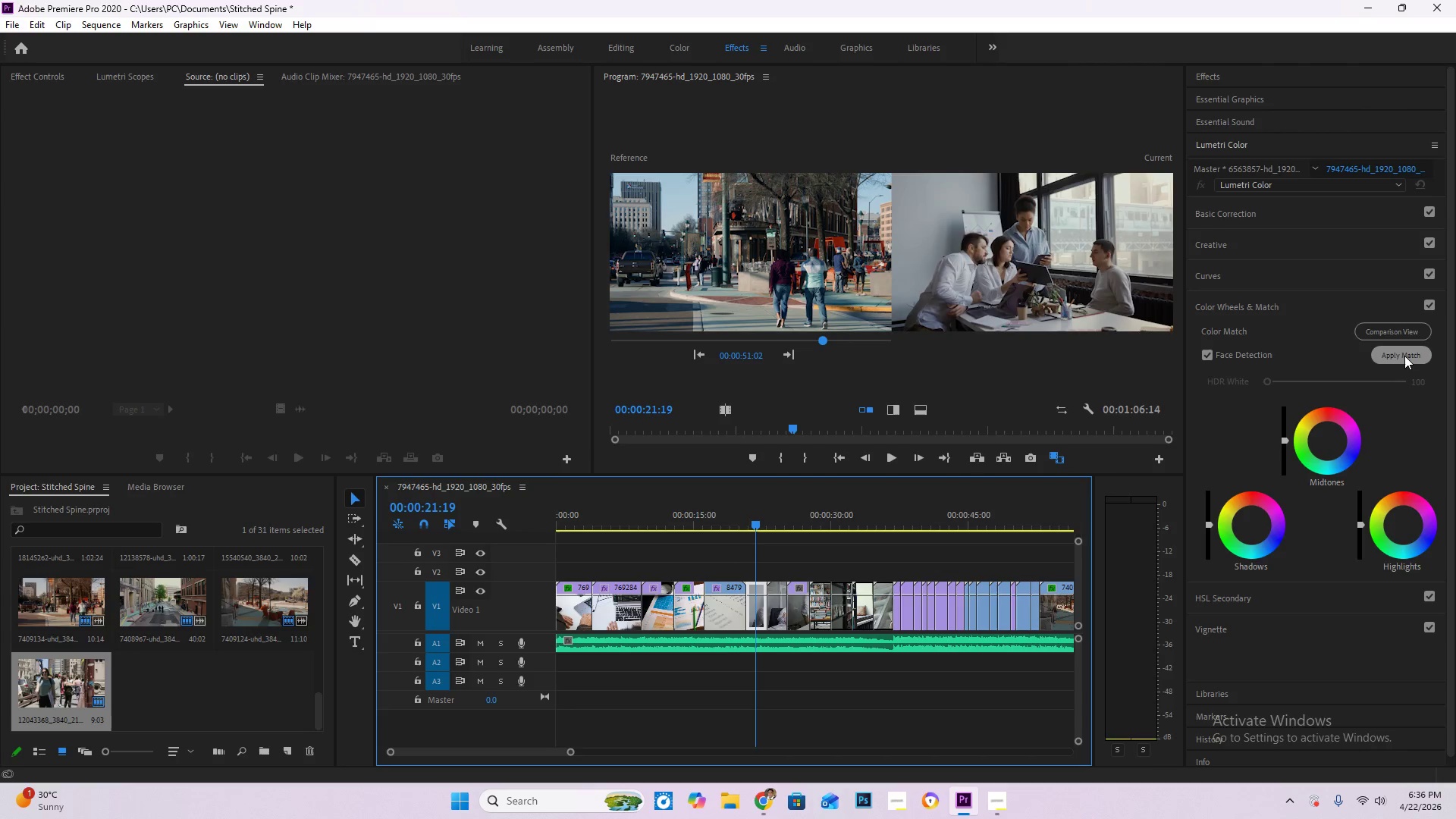 
left_click([1404, 356])
 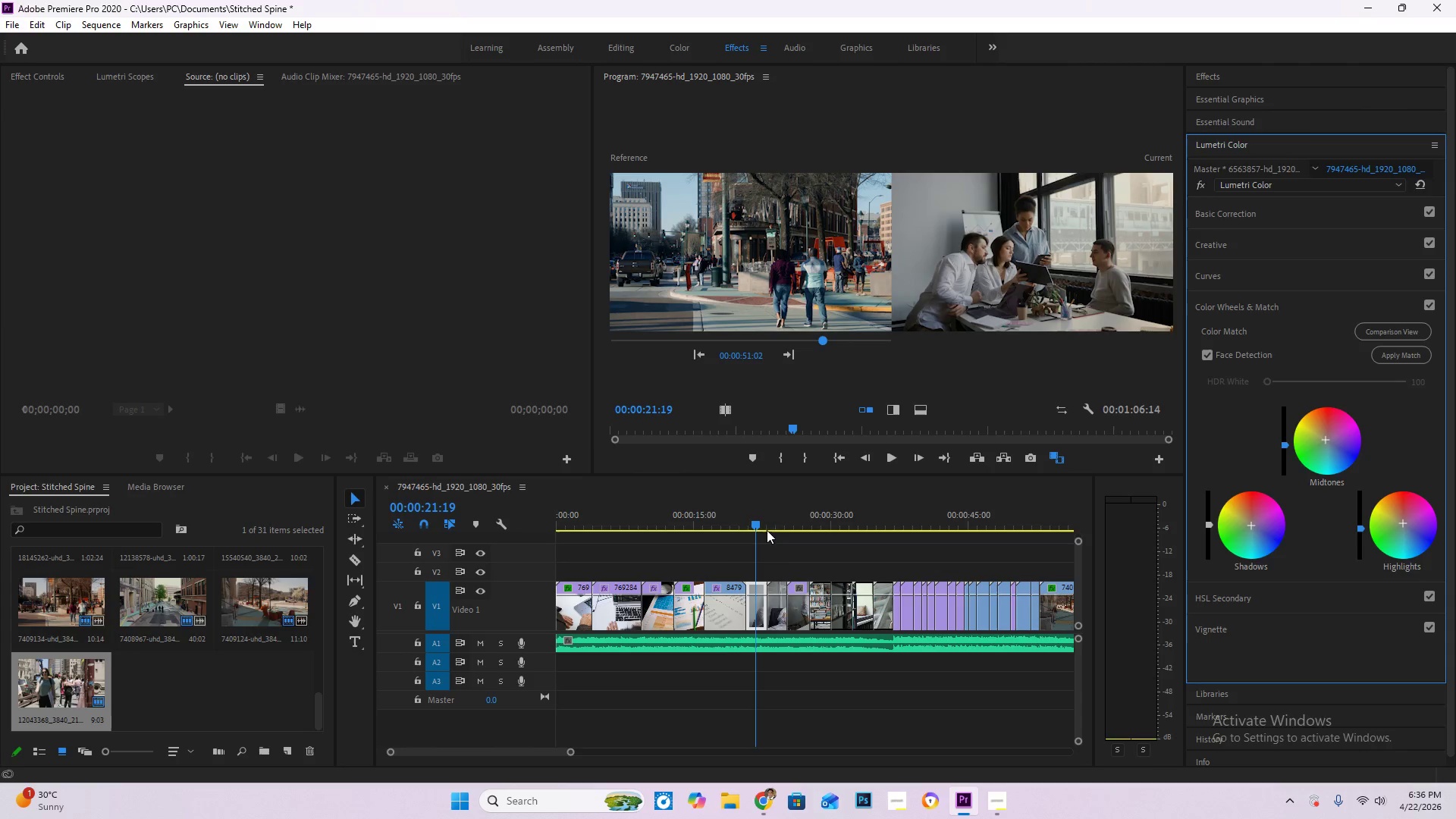 
left_click_drag(start_coordinate=[756, 523], to_coordinate=[780, 526])
 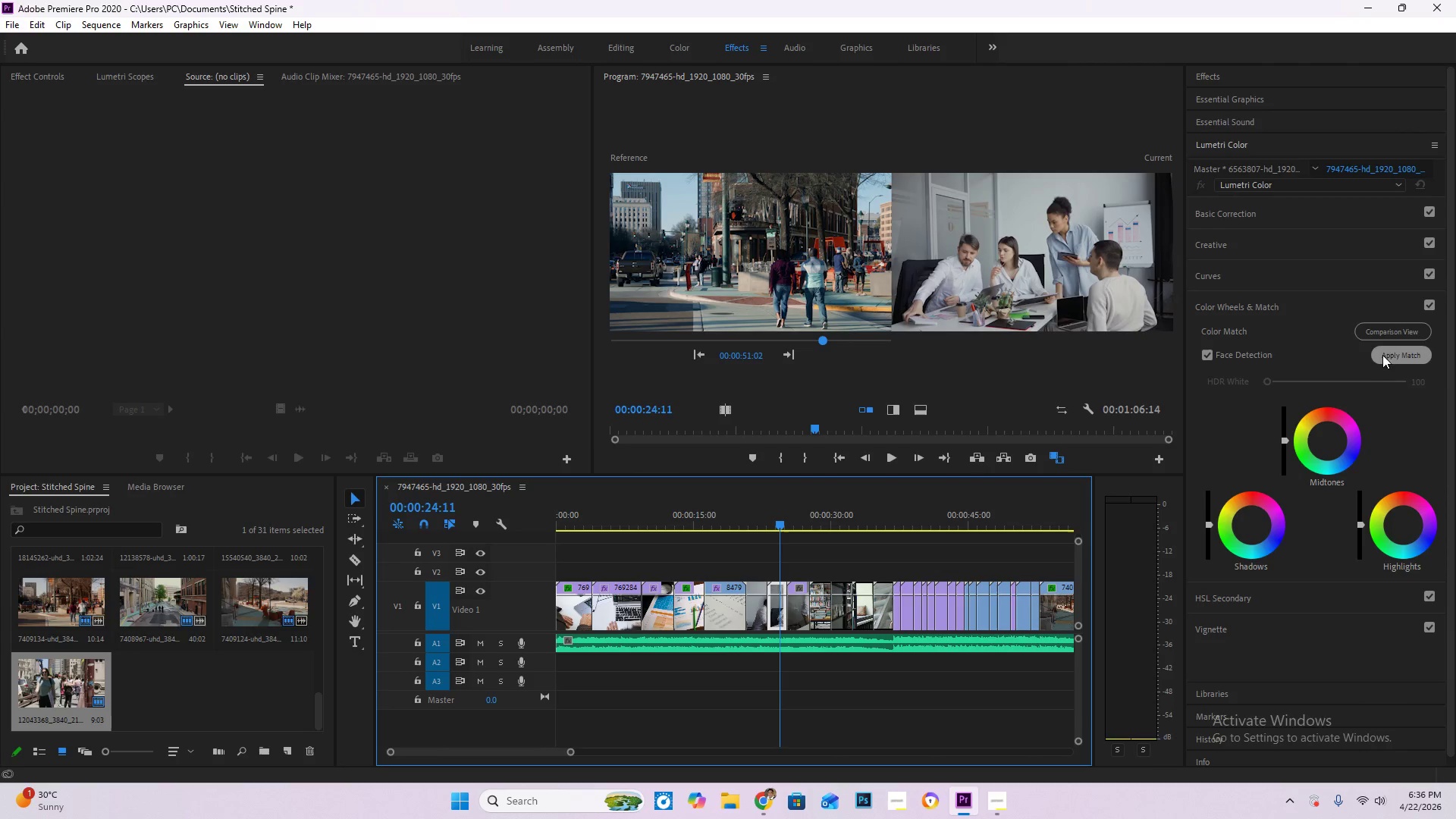 
left_click([1392, 355])
 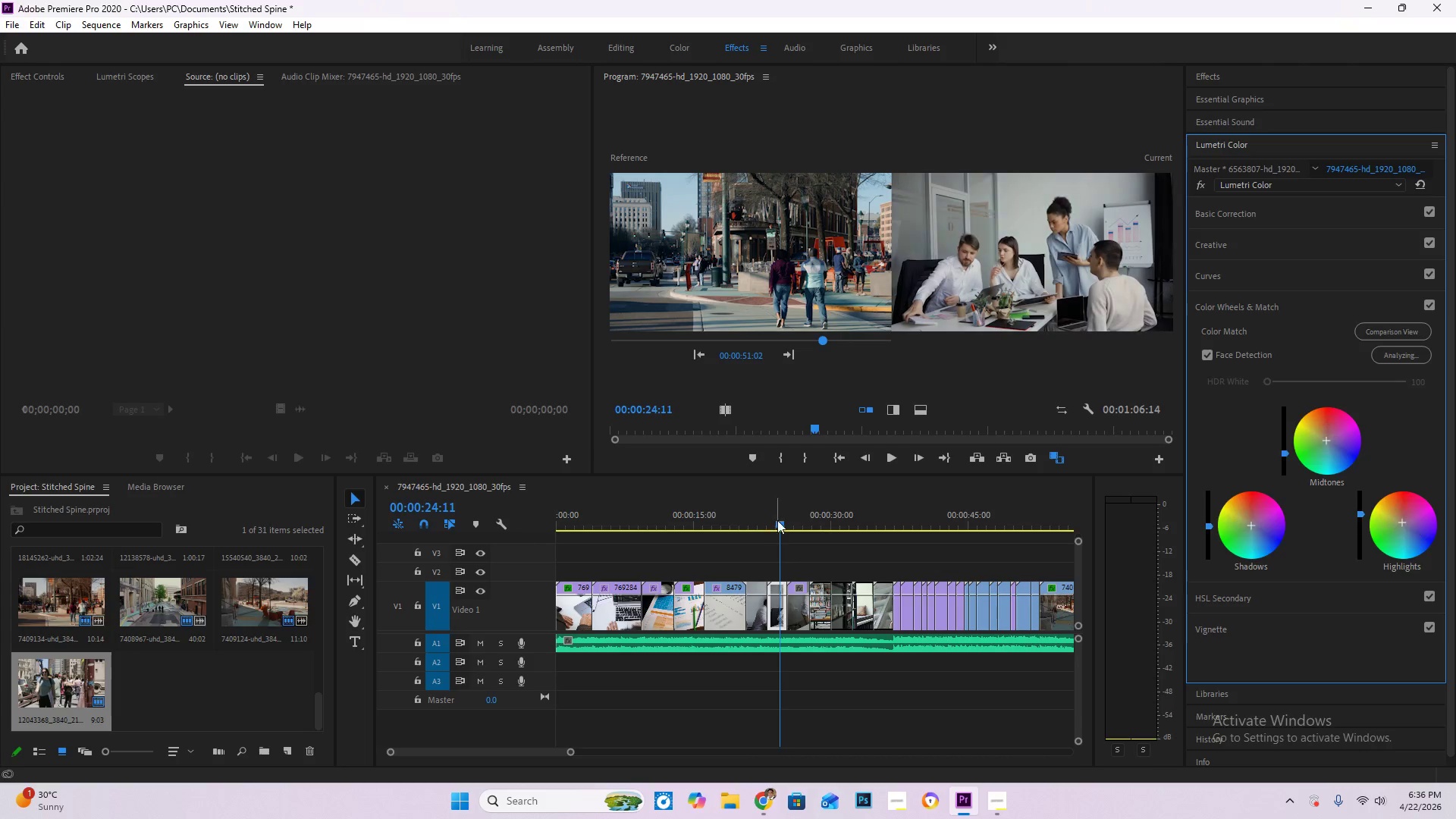 
left_click_drag(start_coordinate=[780, 522], to_coordinate=[799, 526])
 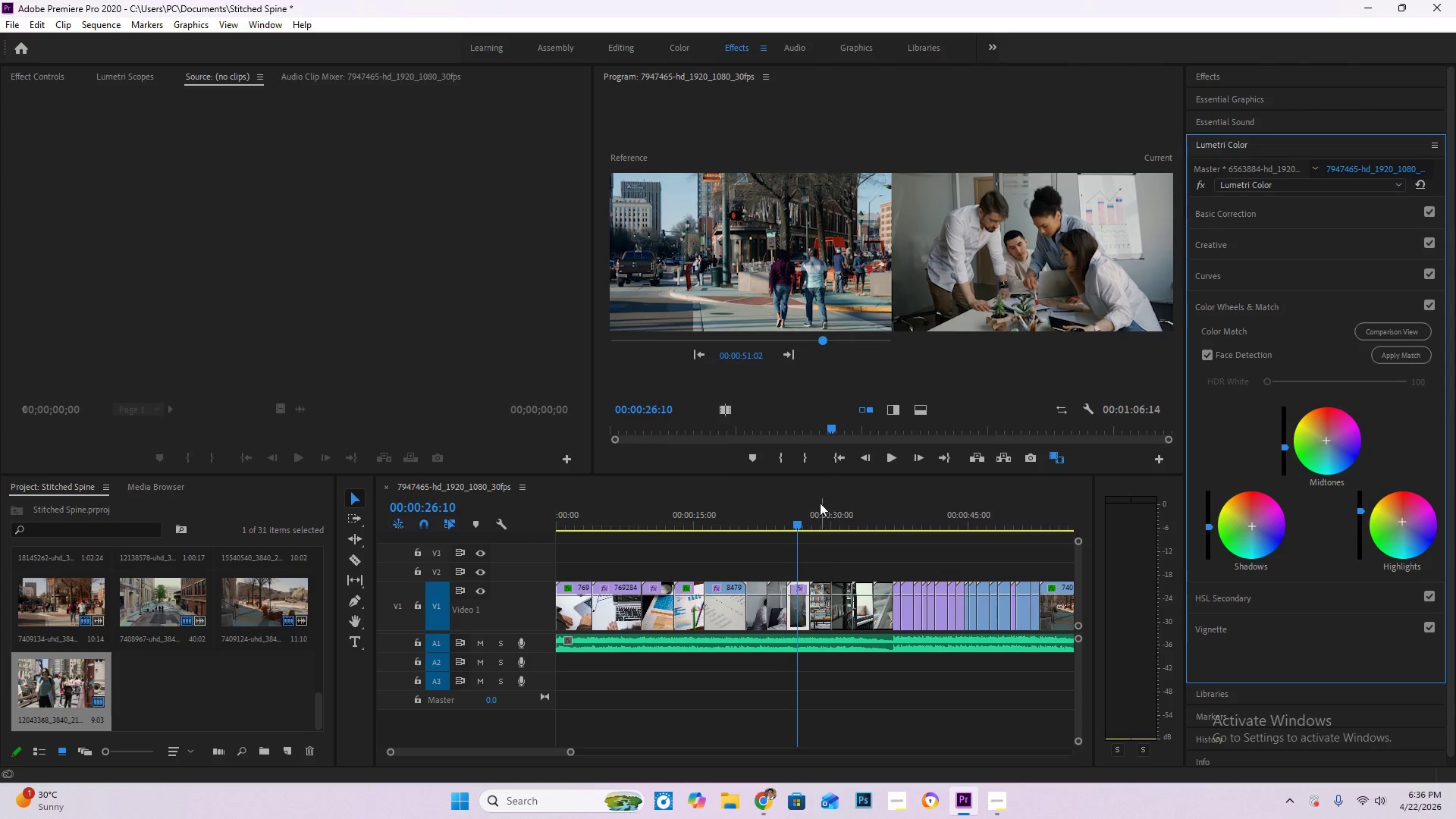 
left_click_drag(start_coordinate=[802, 523], to_coordinate=[819, 525])
 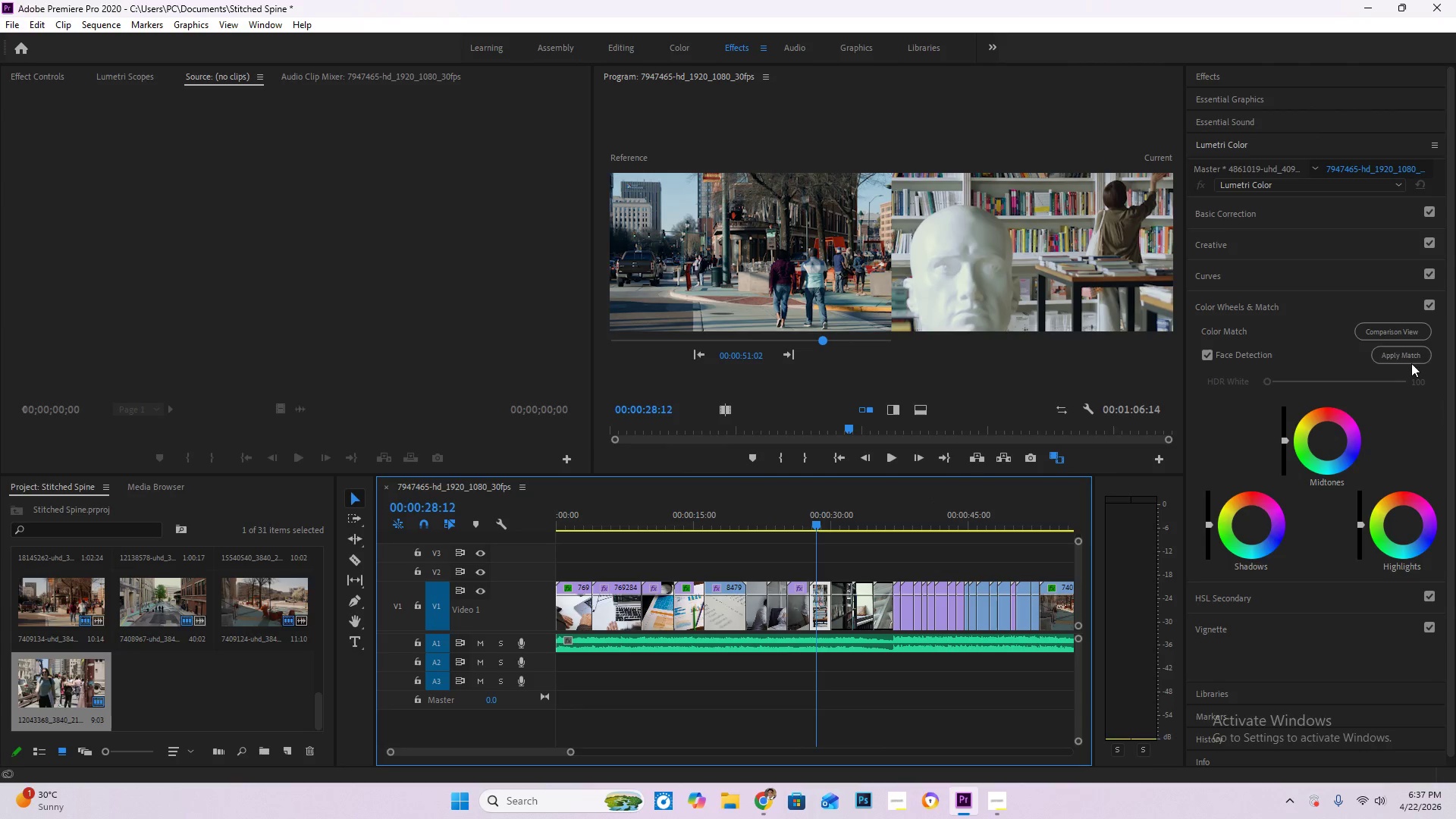 
left_click([1412, 355])
 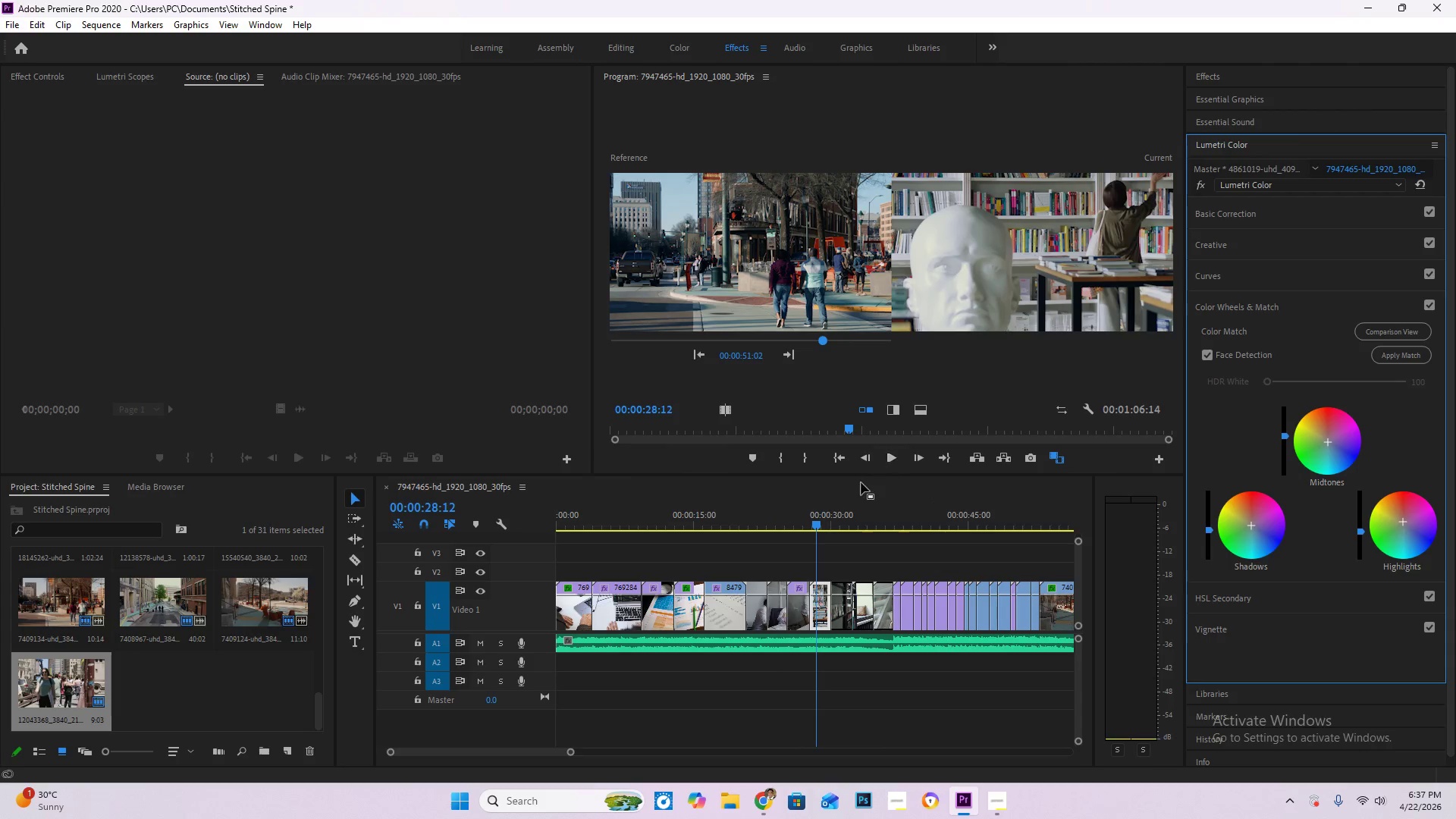 
left_click_drag(start_coordinate=[814, 524], to_coordinate=[836, 528])
 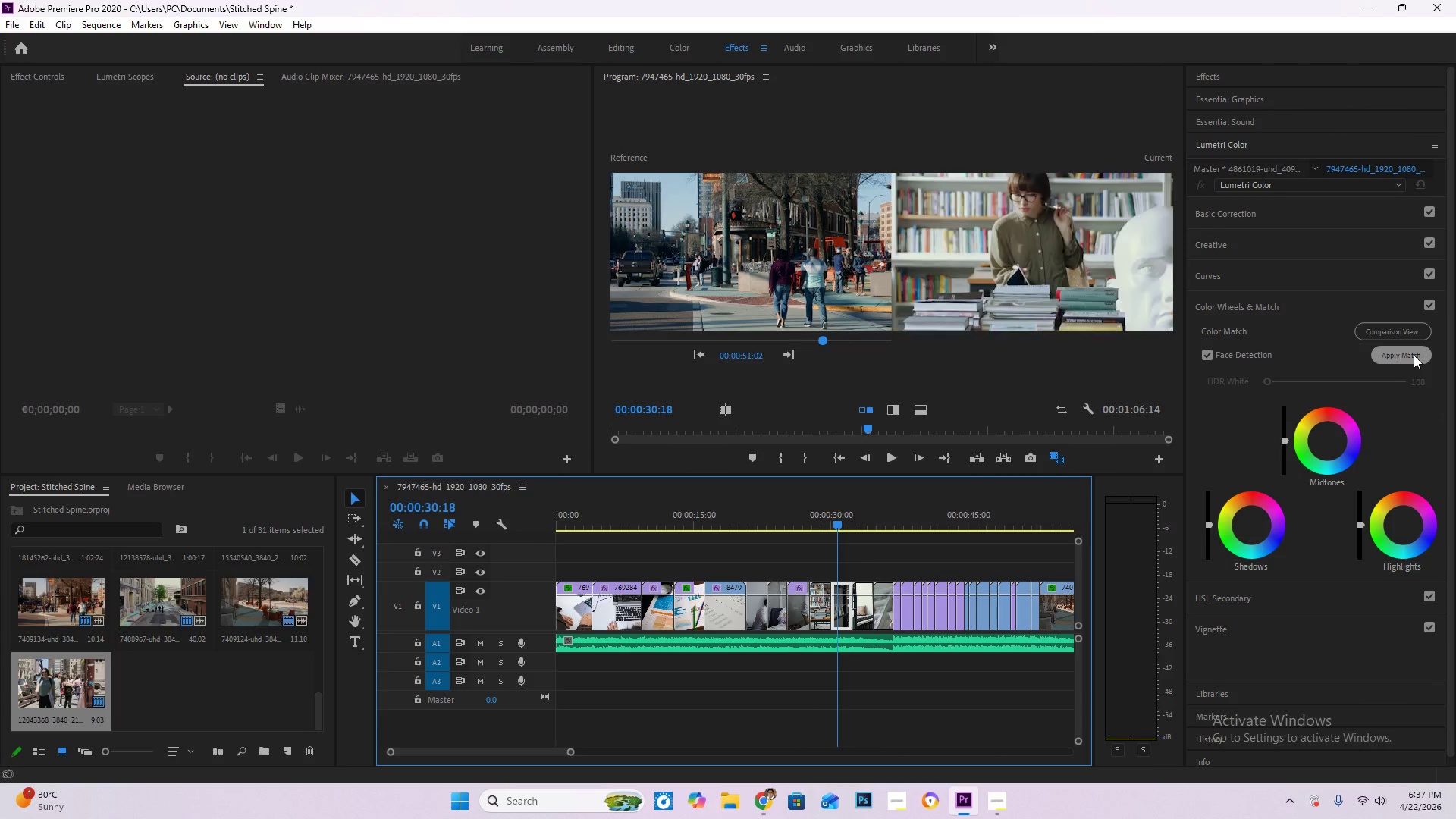 
left_click([1414, 355])
 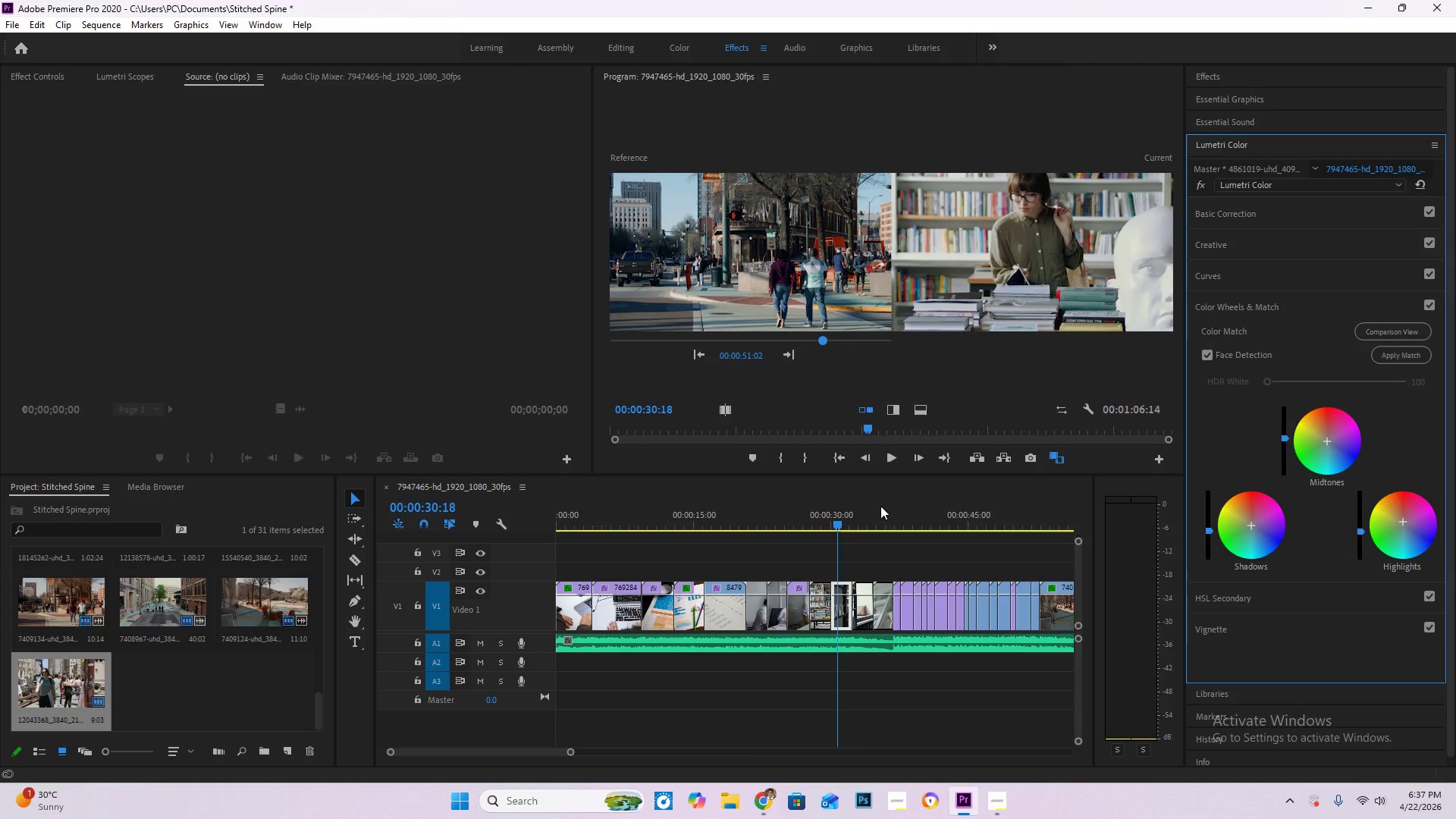 
left_click_drag(start_coordinate=[833, 522], to_coordinate=[852, 522])
 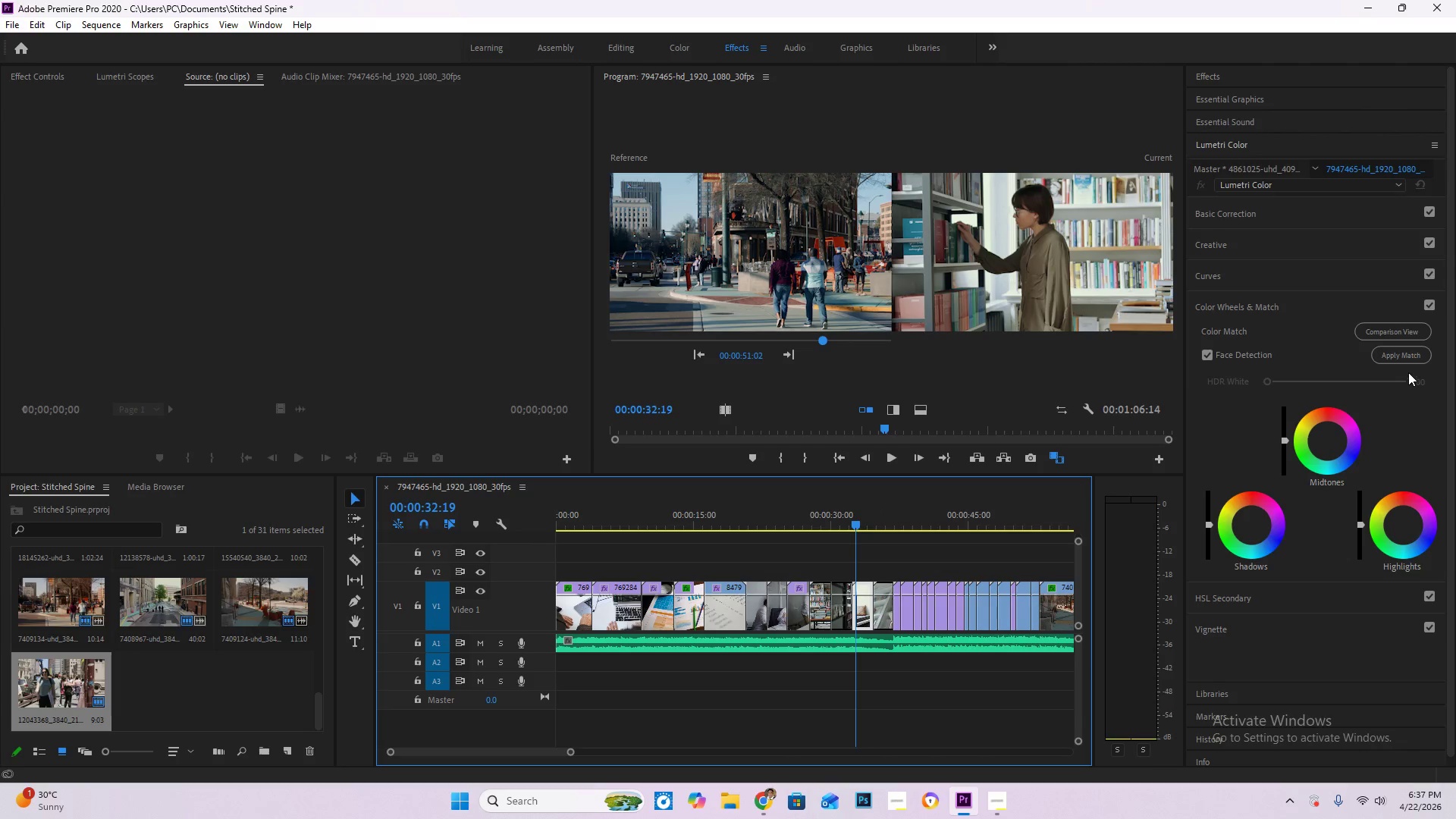 
left_click([1410, 357])
 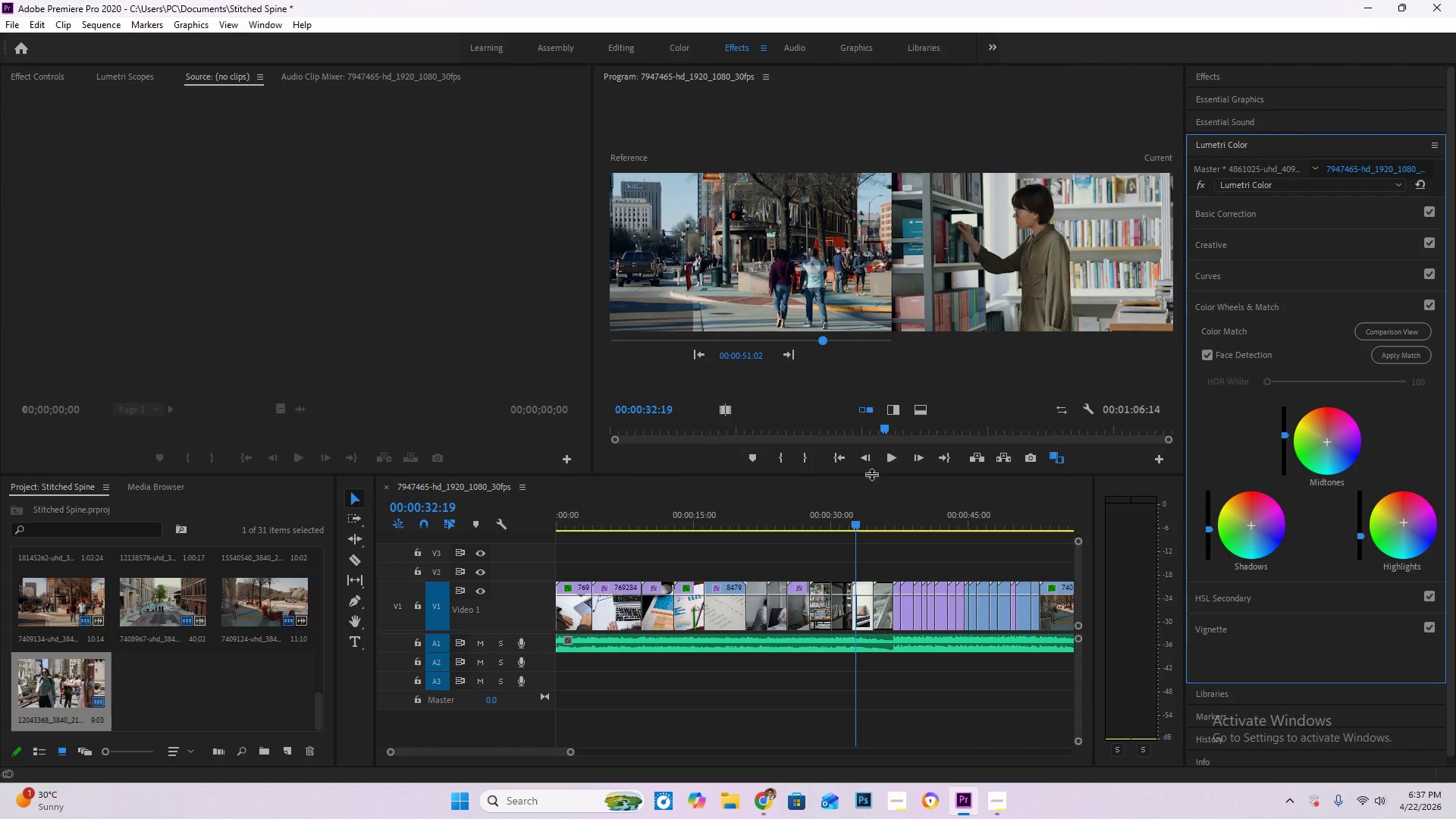 
left_click_drag(start_coordinate=[858, 524], to_coordinate=[890, 526])
 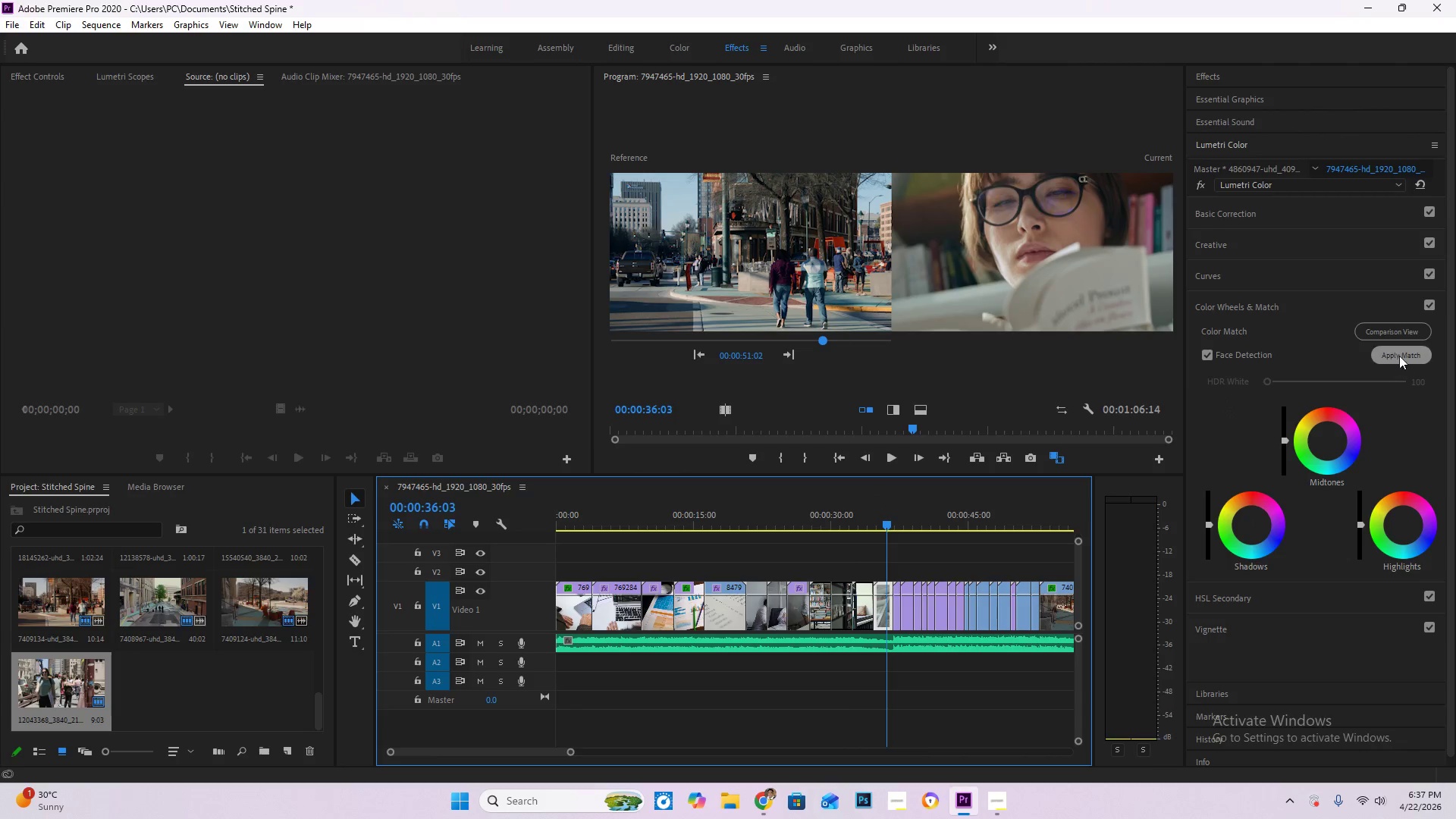 
left_click([1400, 354])
 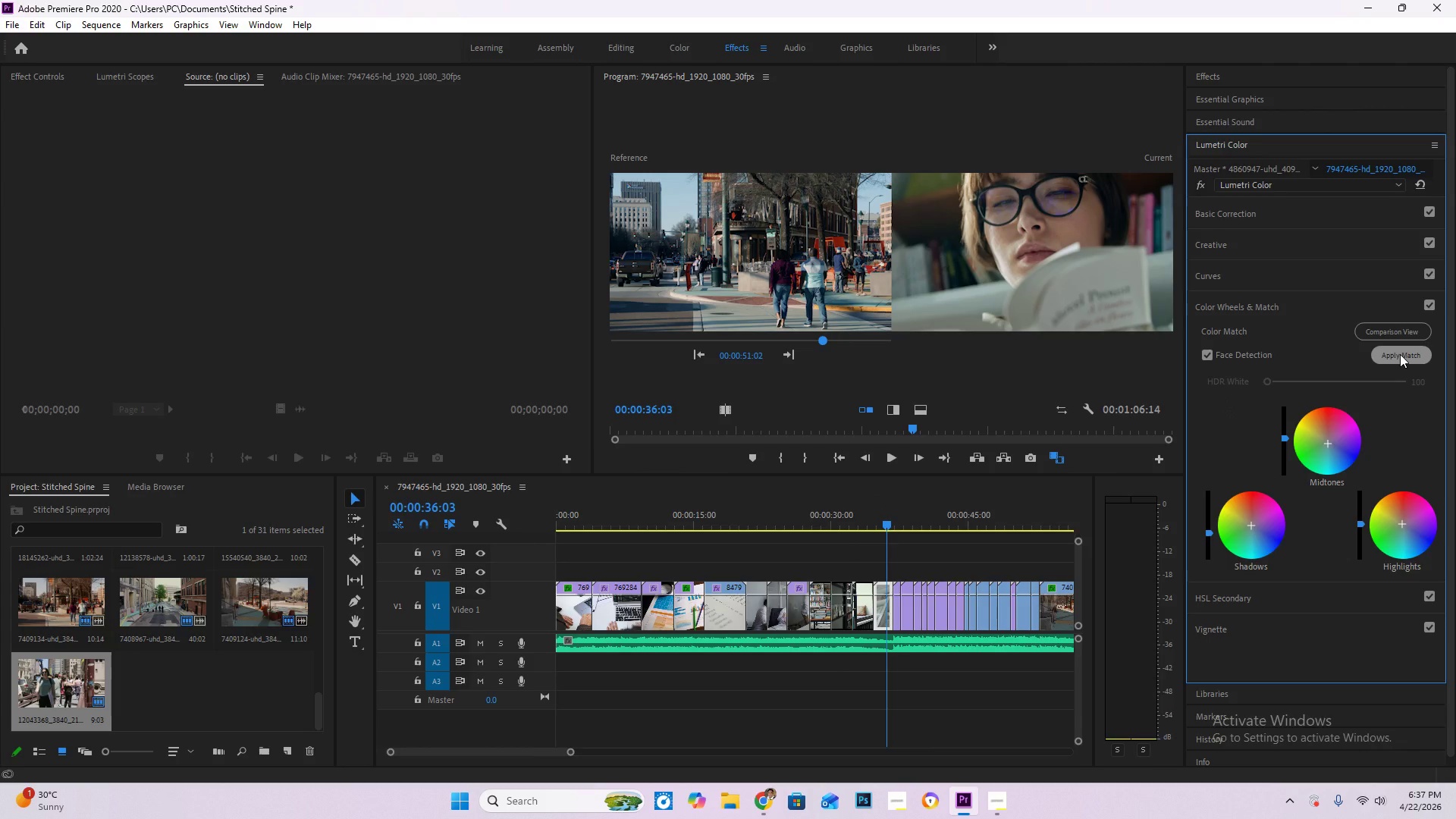 
hold_key(key=AltLeft, duration=0.53)
scroll: coordinate [978, 579], scroll_direction: down, amount: 5.0
 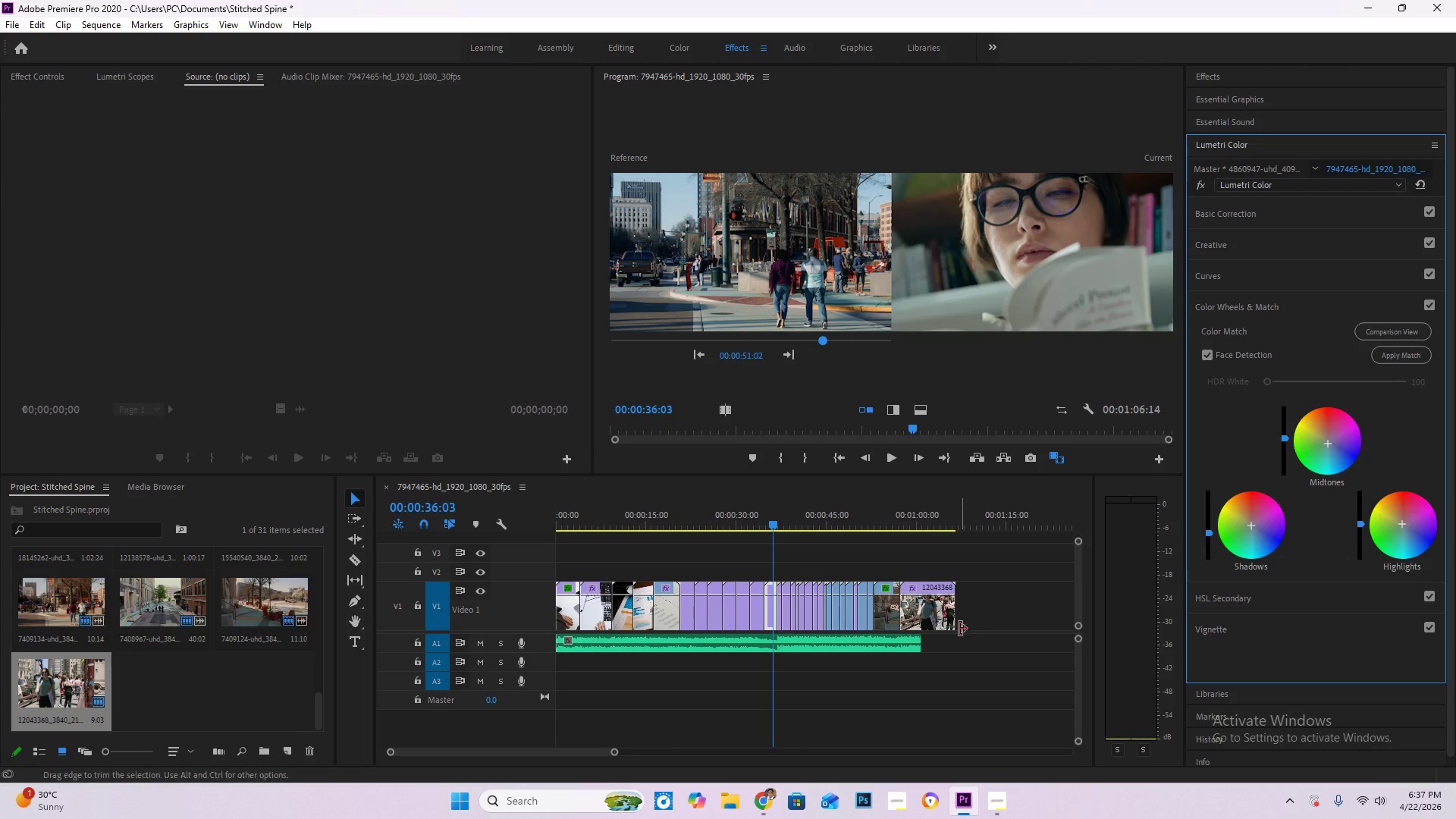 
hold_key(key=AltLeft, duration=0.52)
scroll: coordinate [954, 632], scroll_direction: up, amount: 5.0
 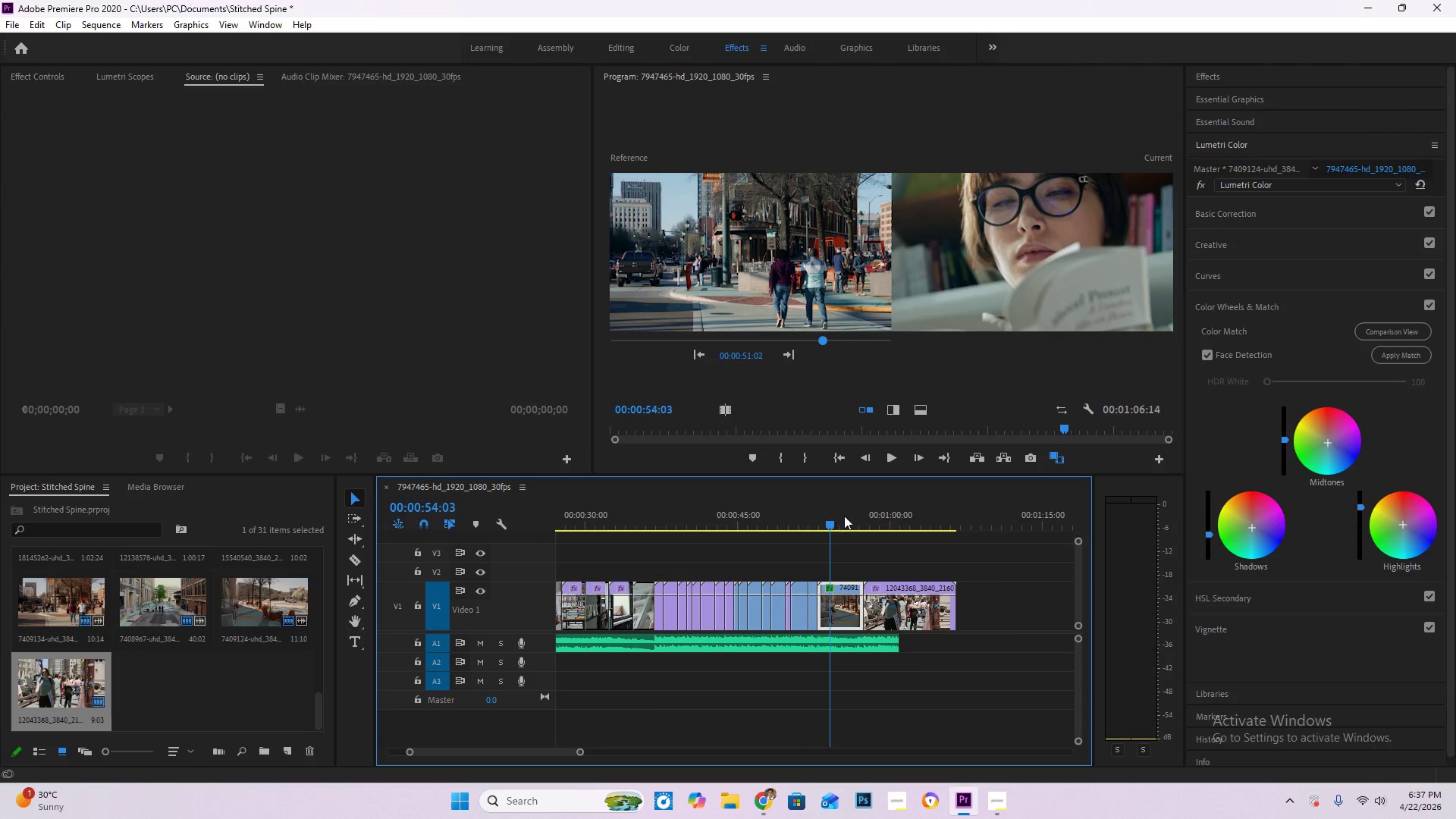 
key(Space)
 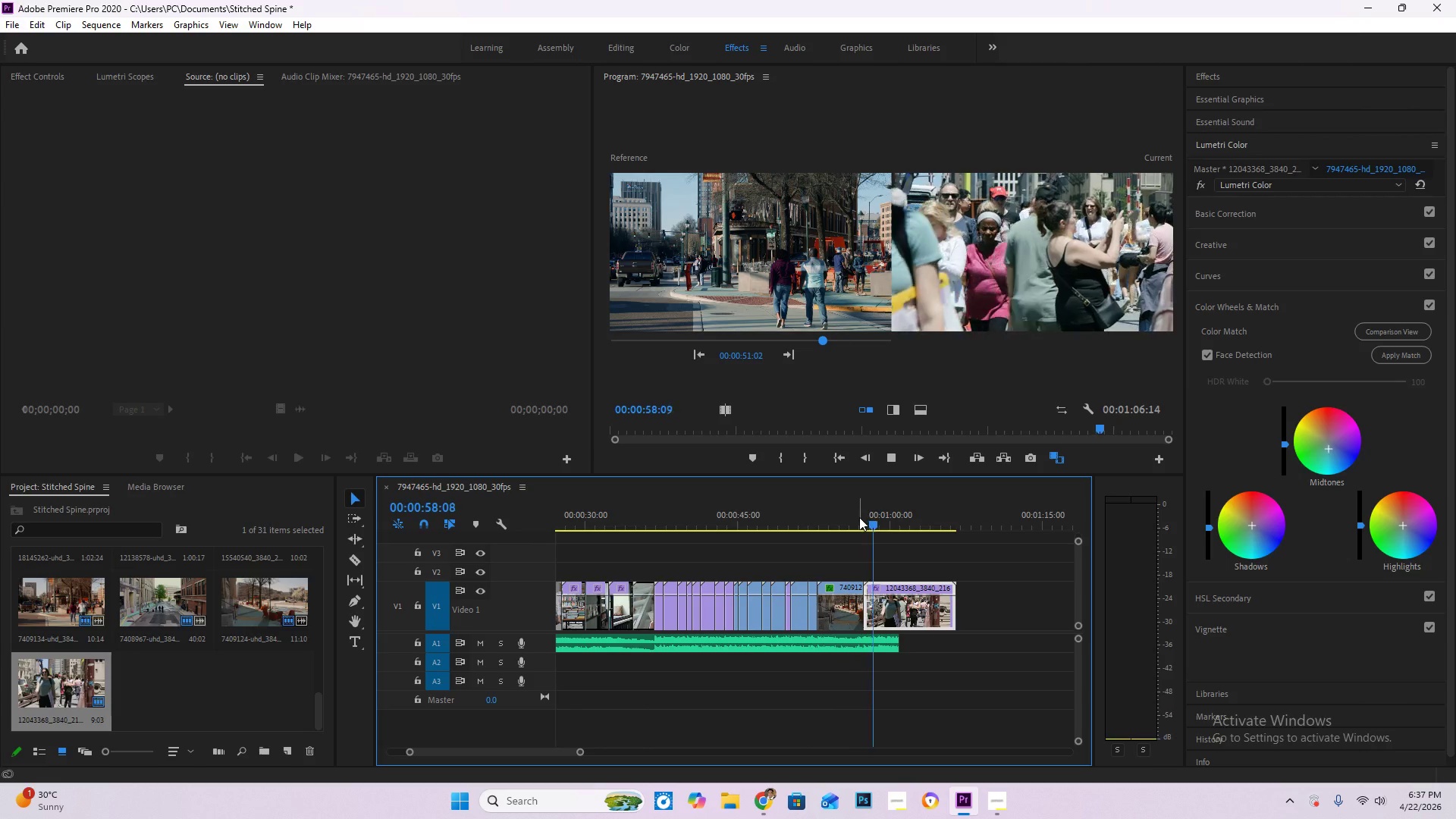 
wait(6.88)
 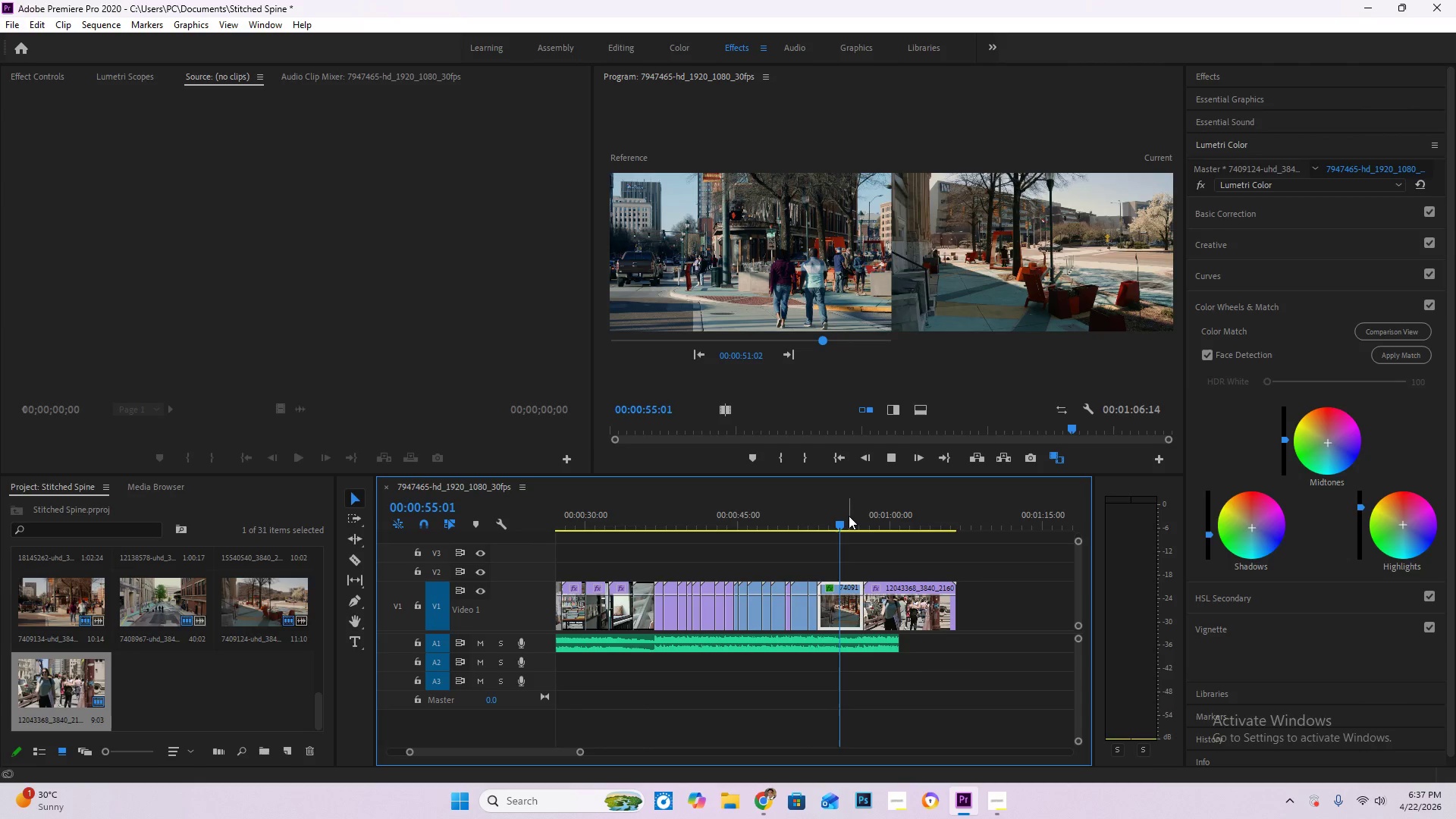 
key(Space)
 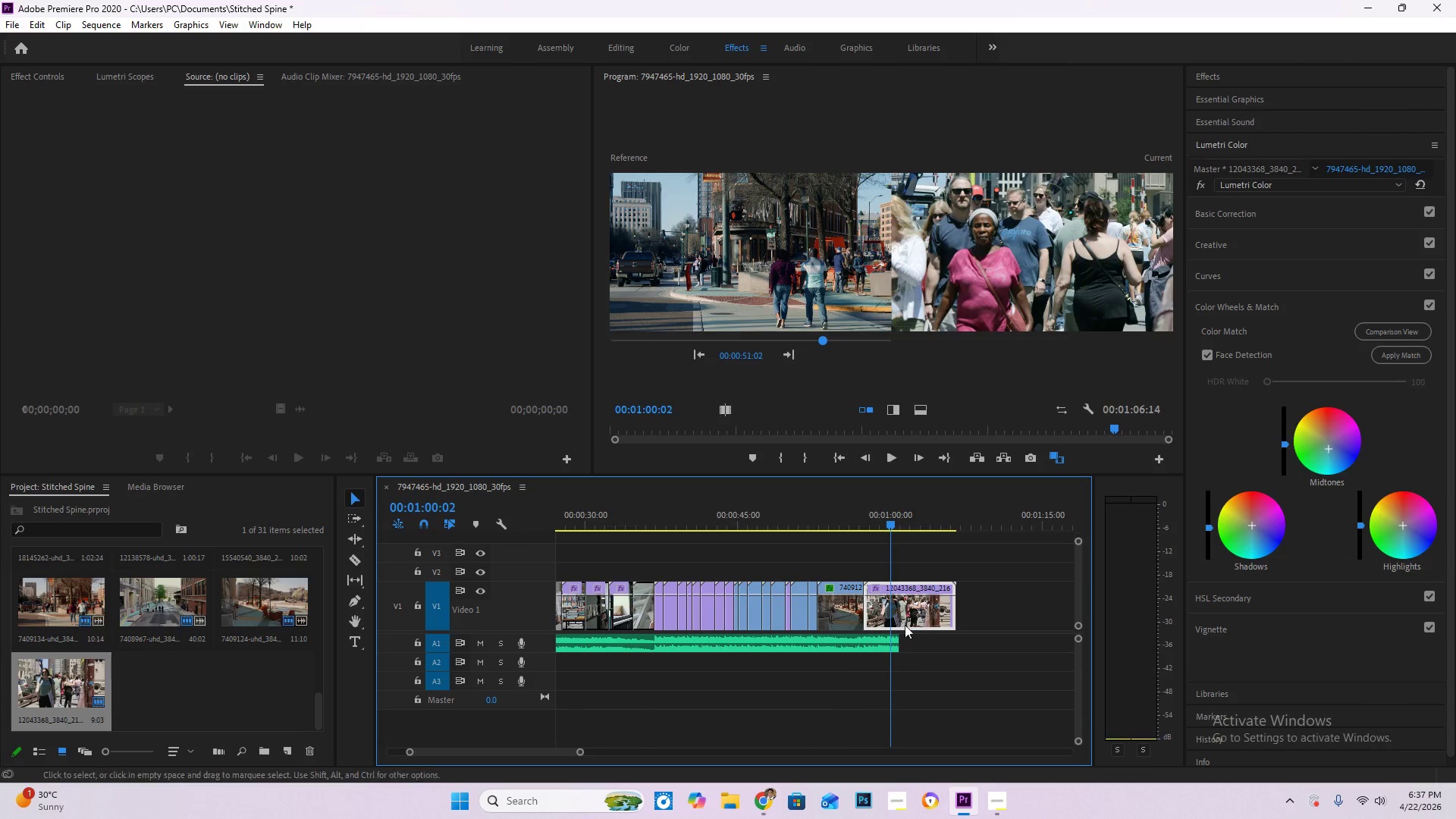 
hold_key(key=AltLeft, duration=1.16)
scroll: coordinate [861, 613], scroll_direction: up, amount: 20.0
 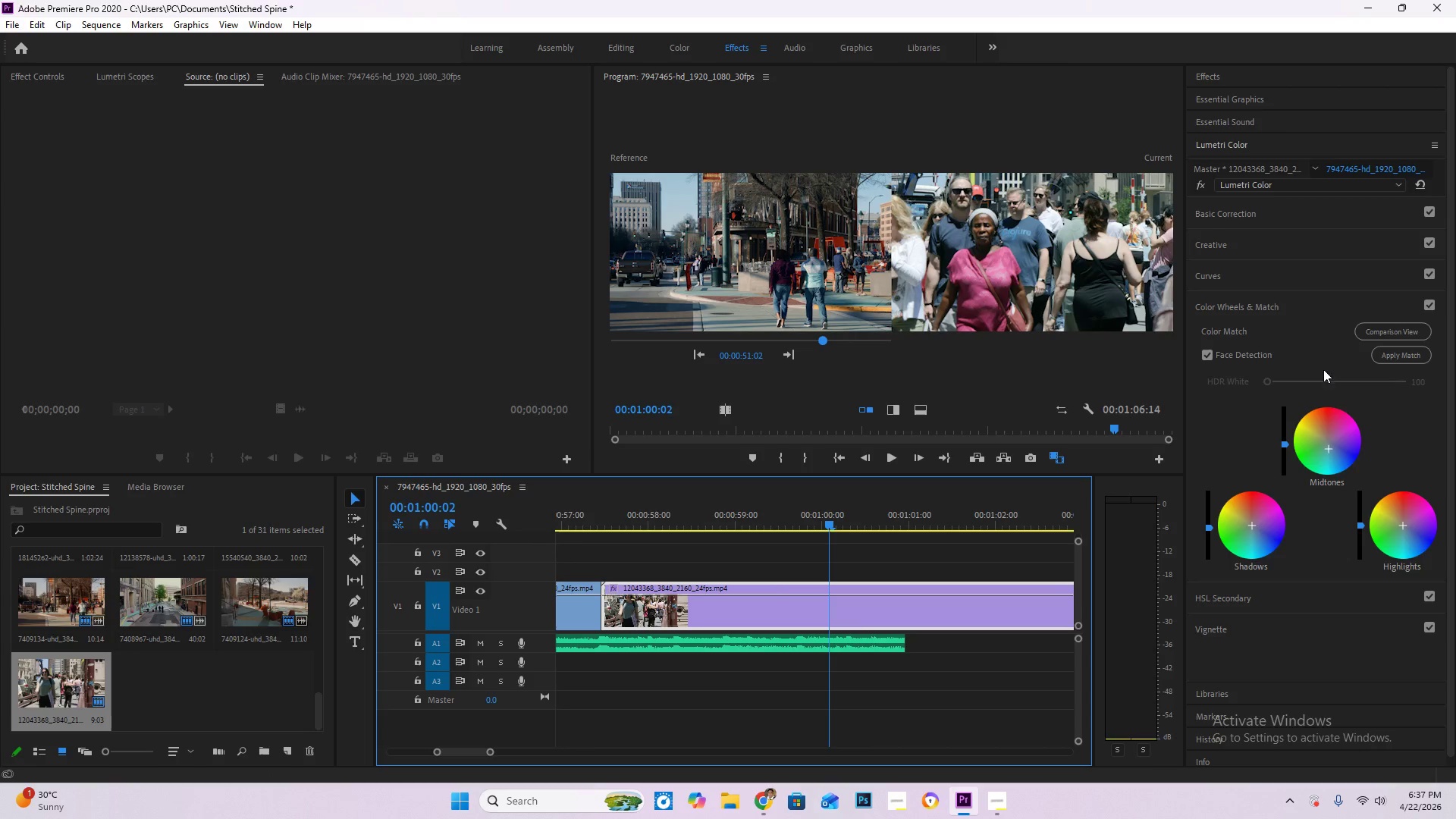 
left_click([1376, 336])
 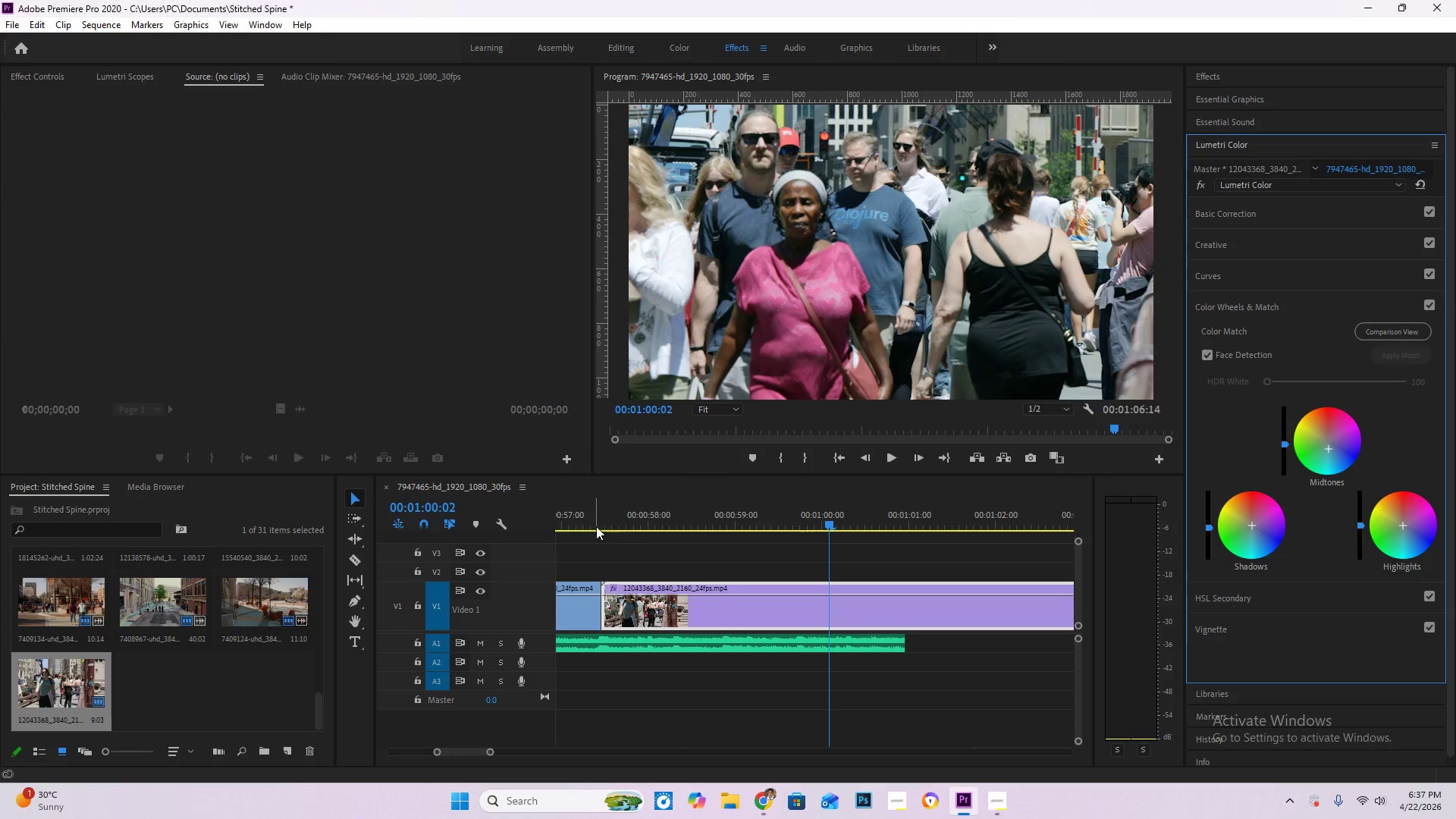 
left_click([588, 515])
 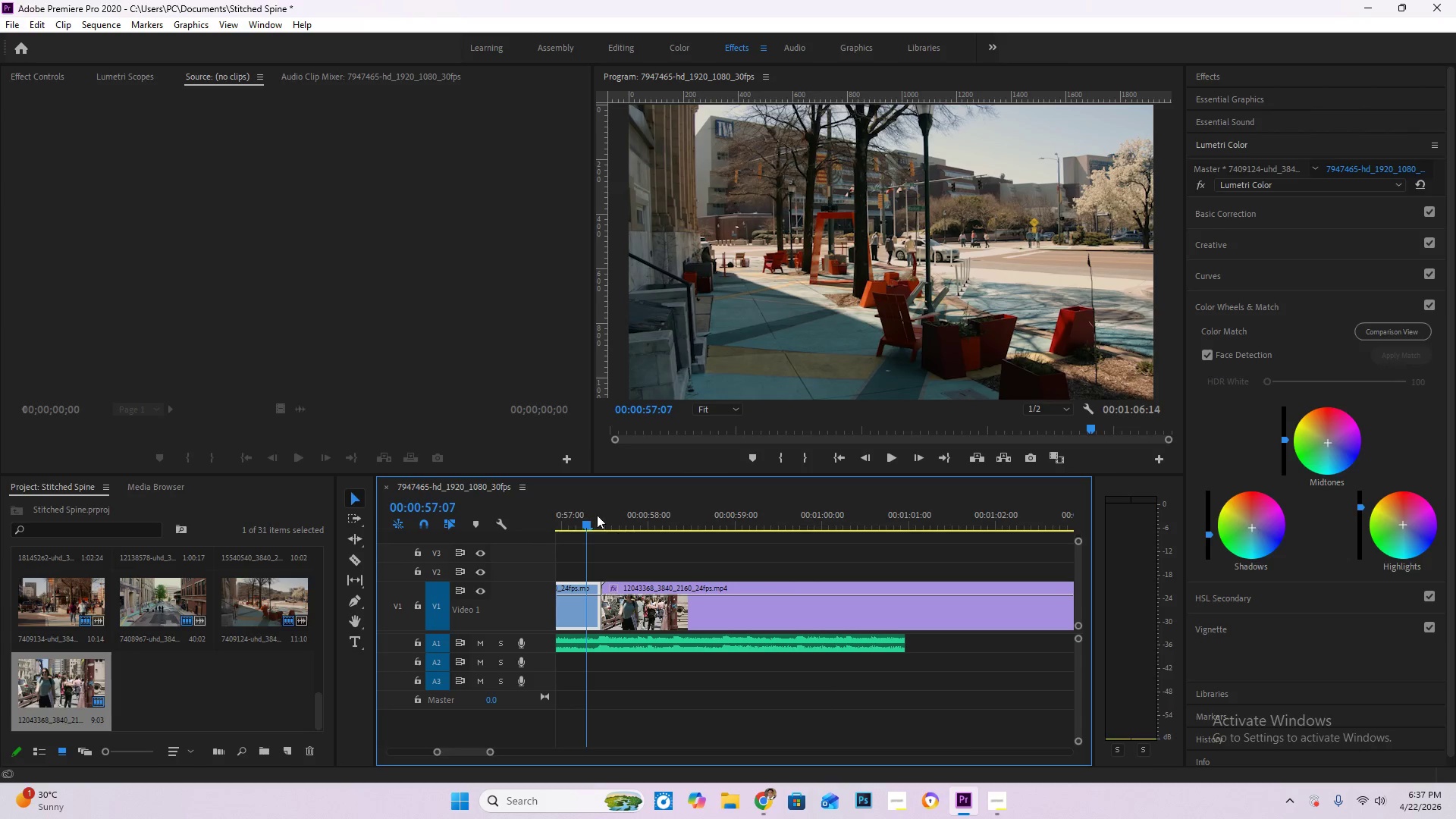 
key(Space)
 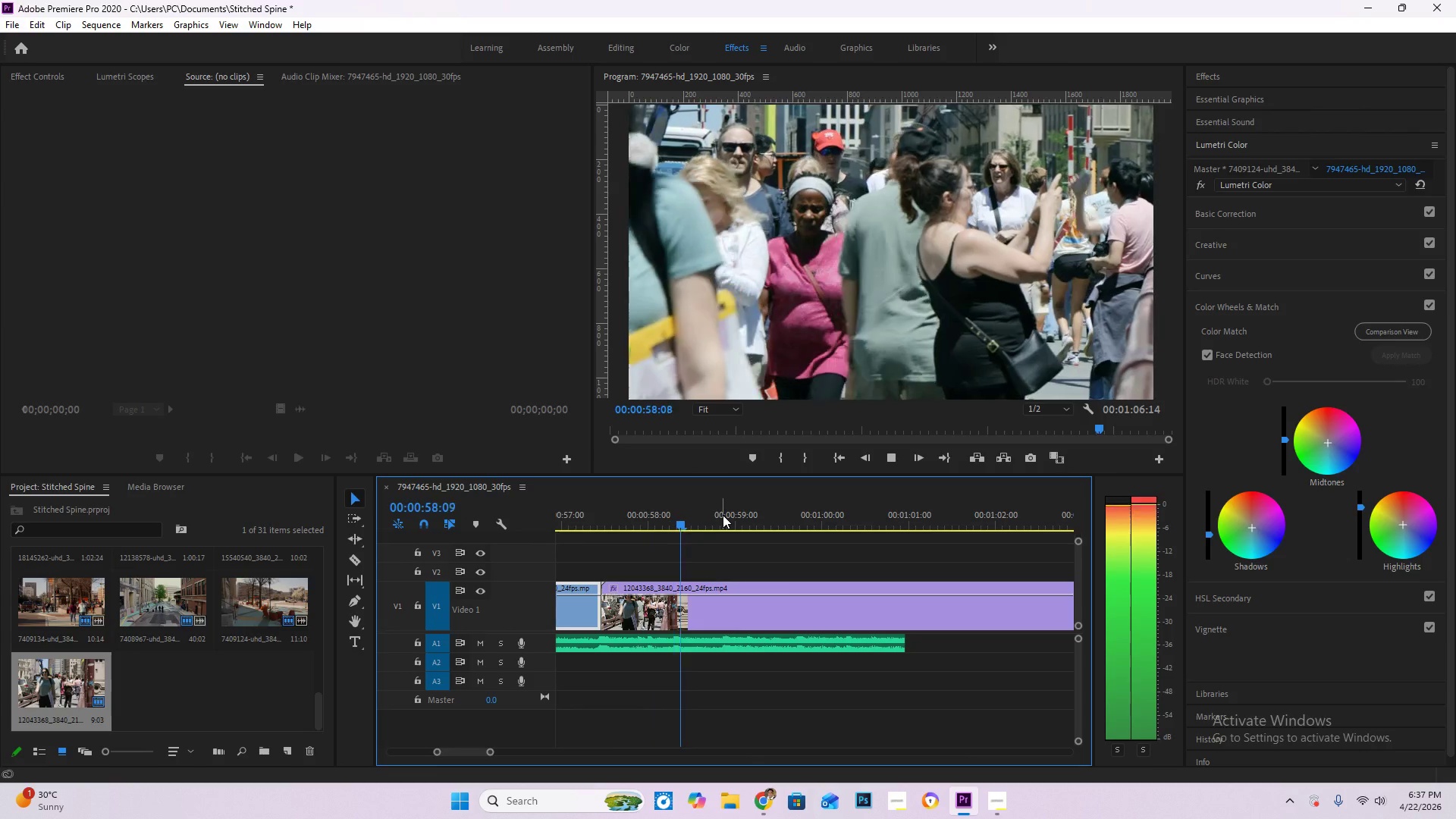 
left_click([599, 506])
 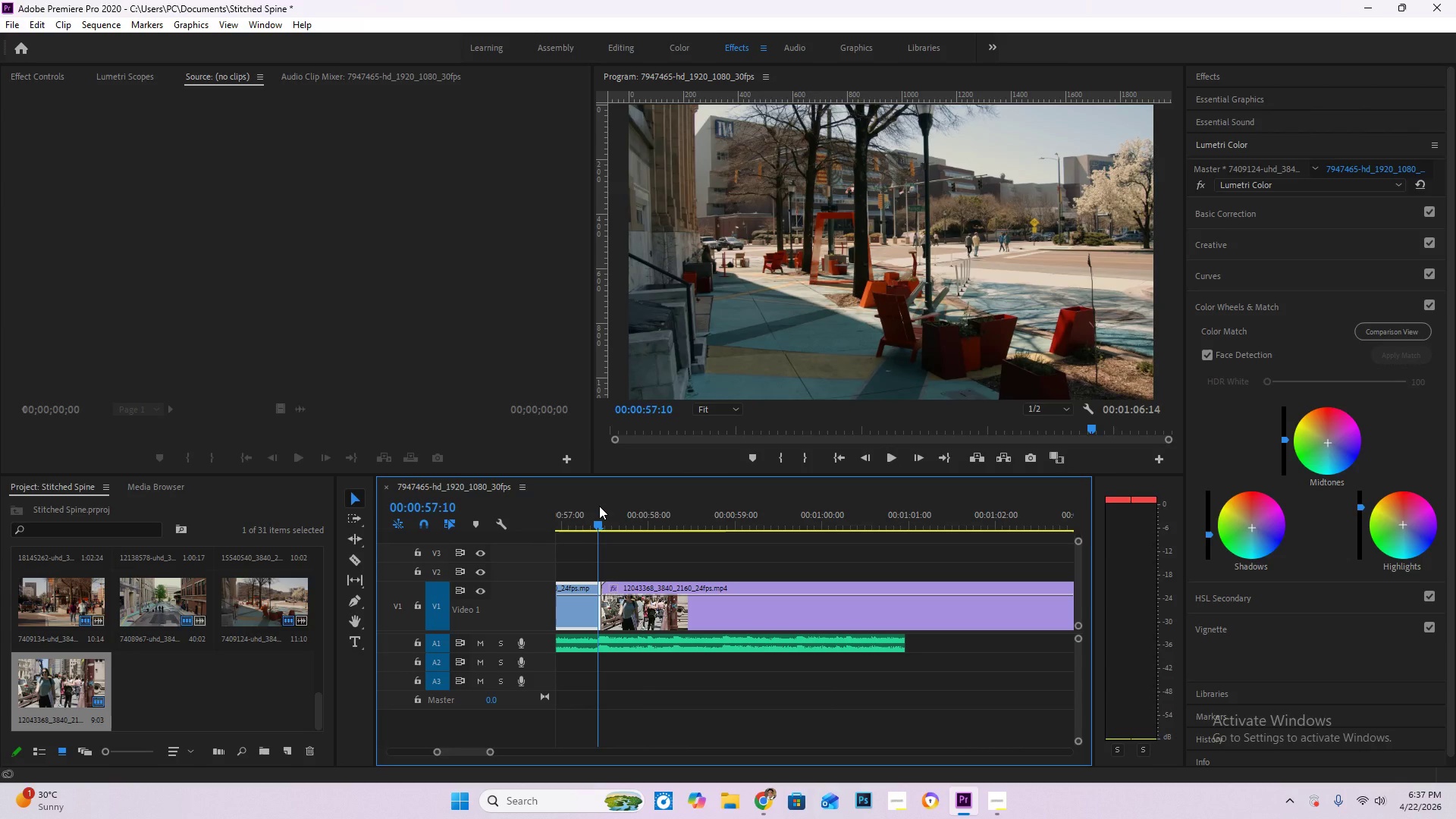 
key(Space)
 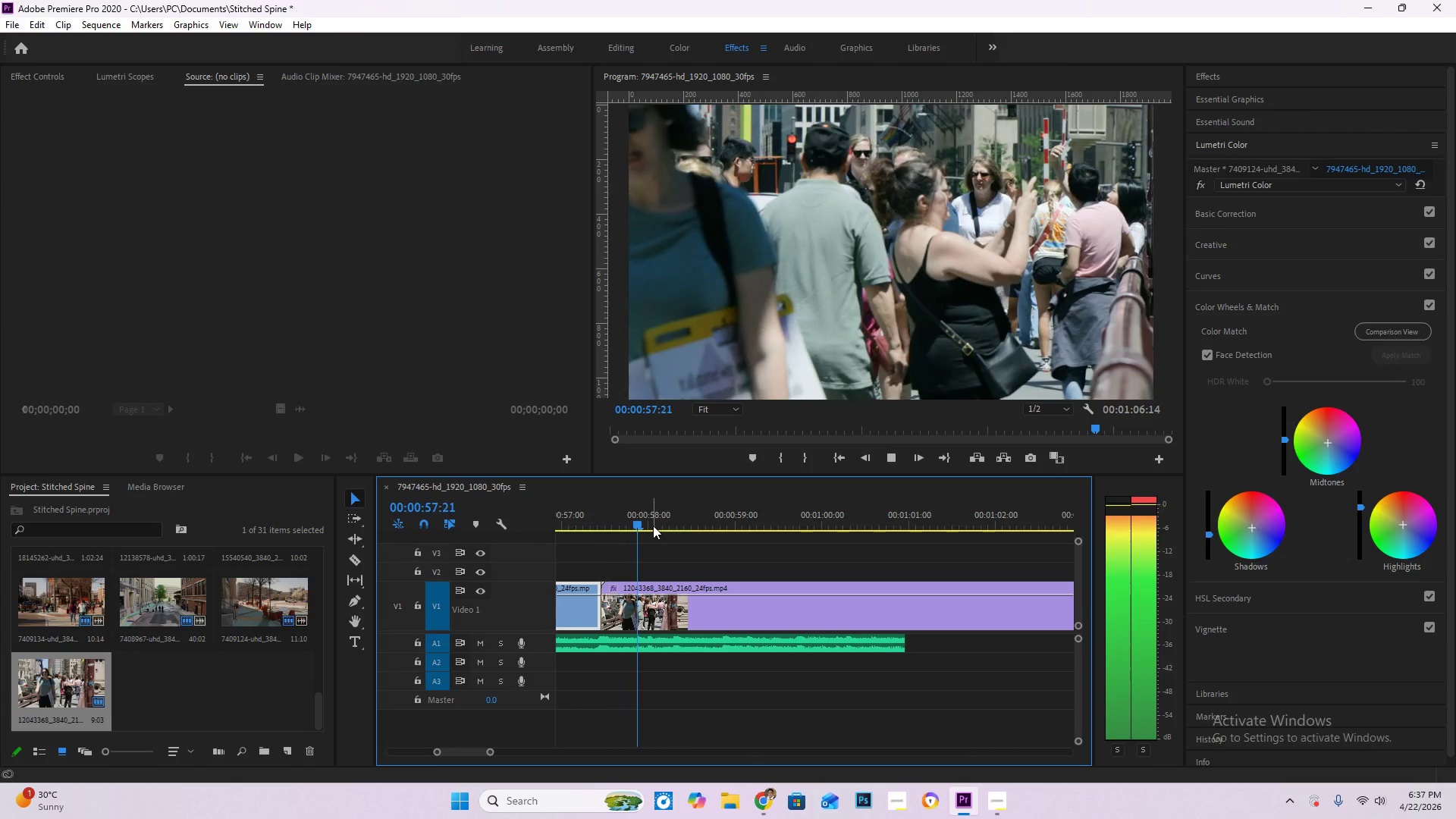 
key(Space)
 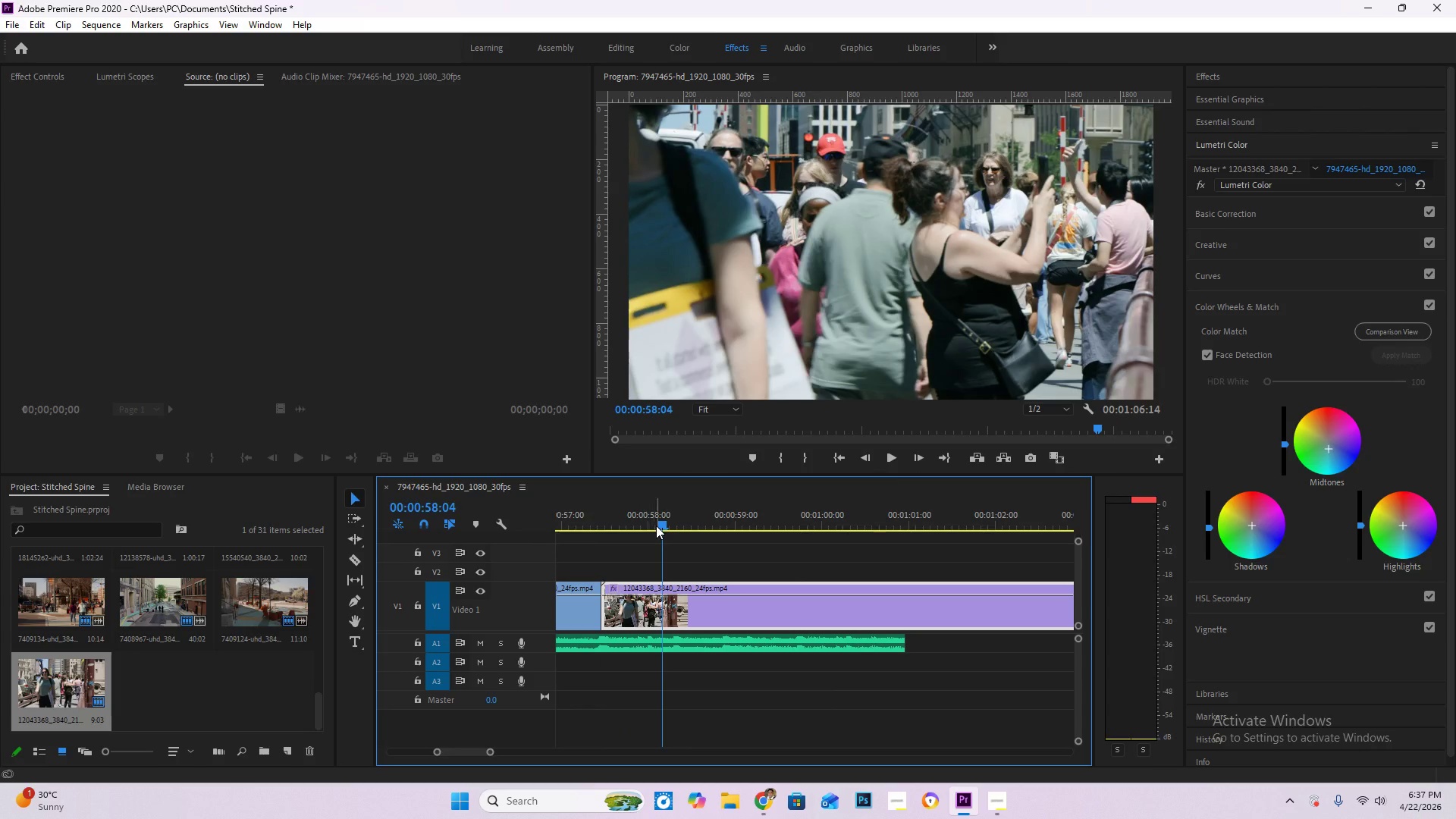 
key(Space)
 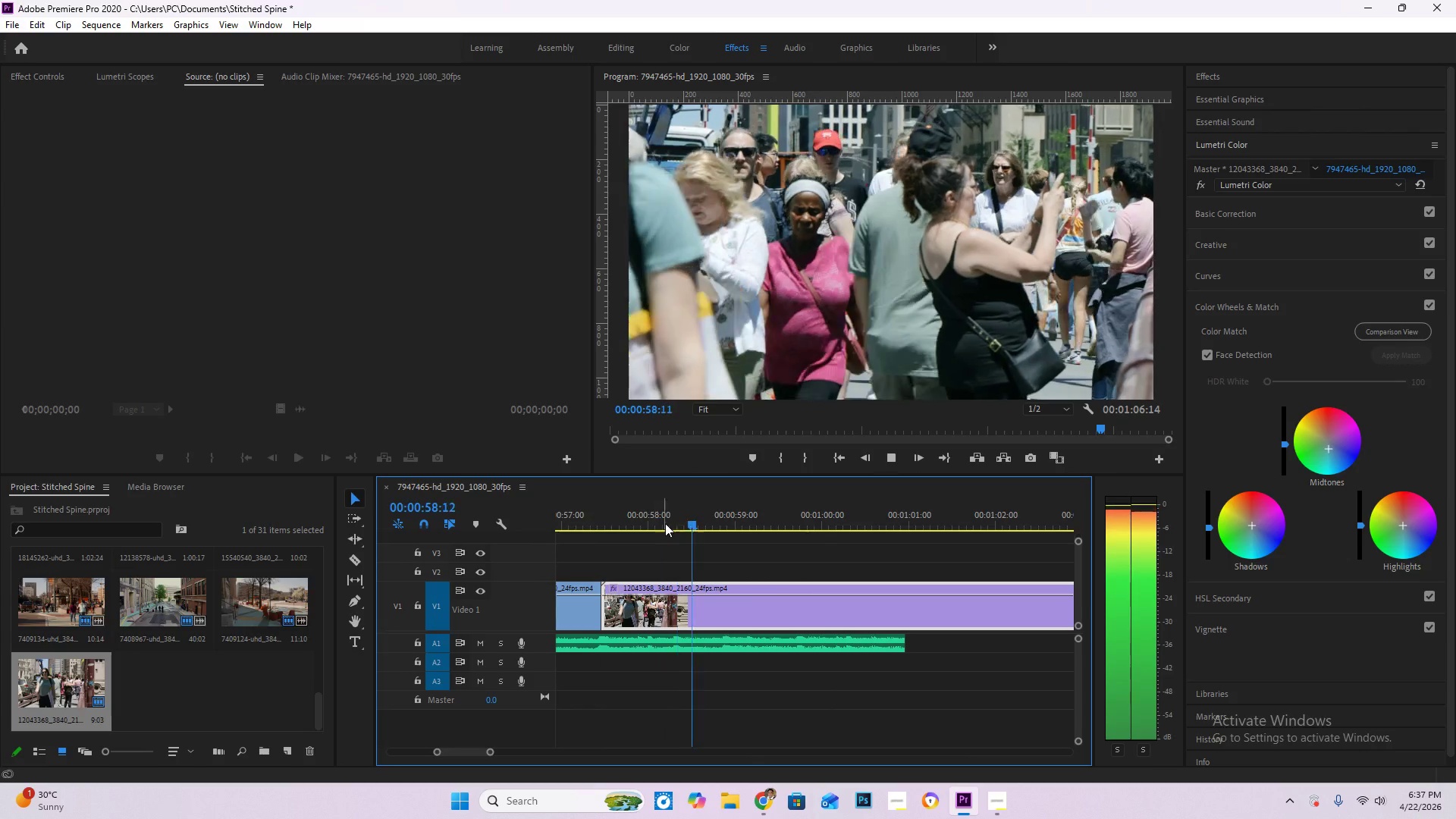 
key(Space)
 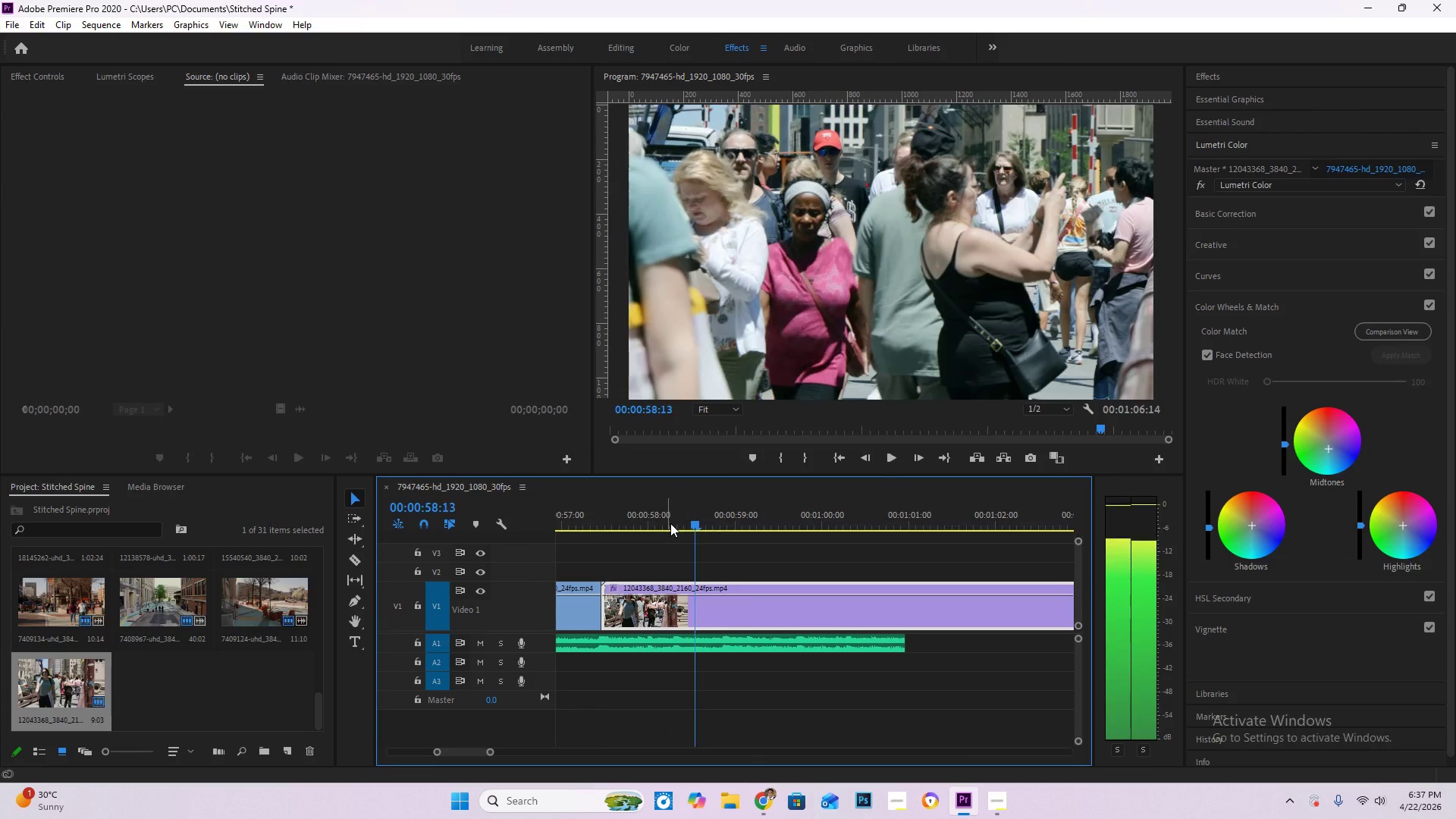 
left_click_drag(start_coordinate=[670, 523], to_coordinate=[677, 522])
 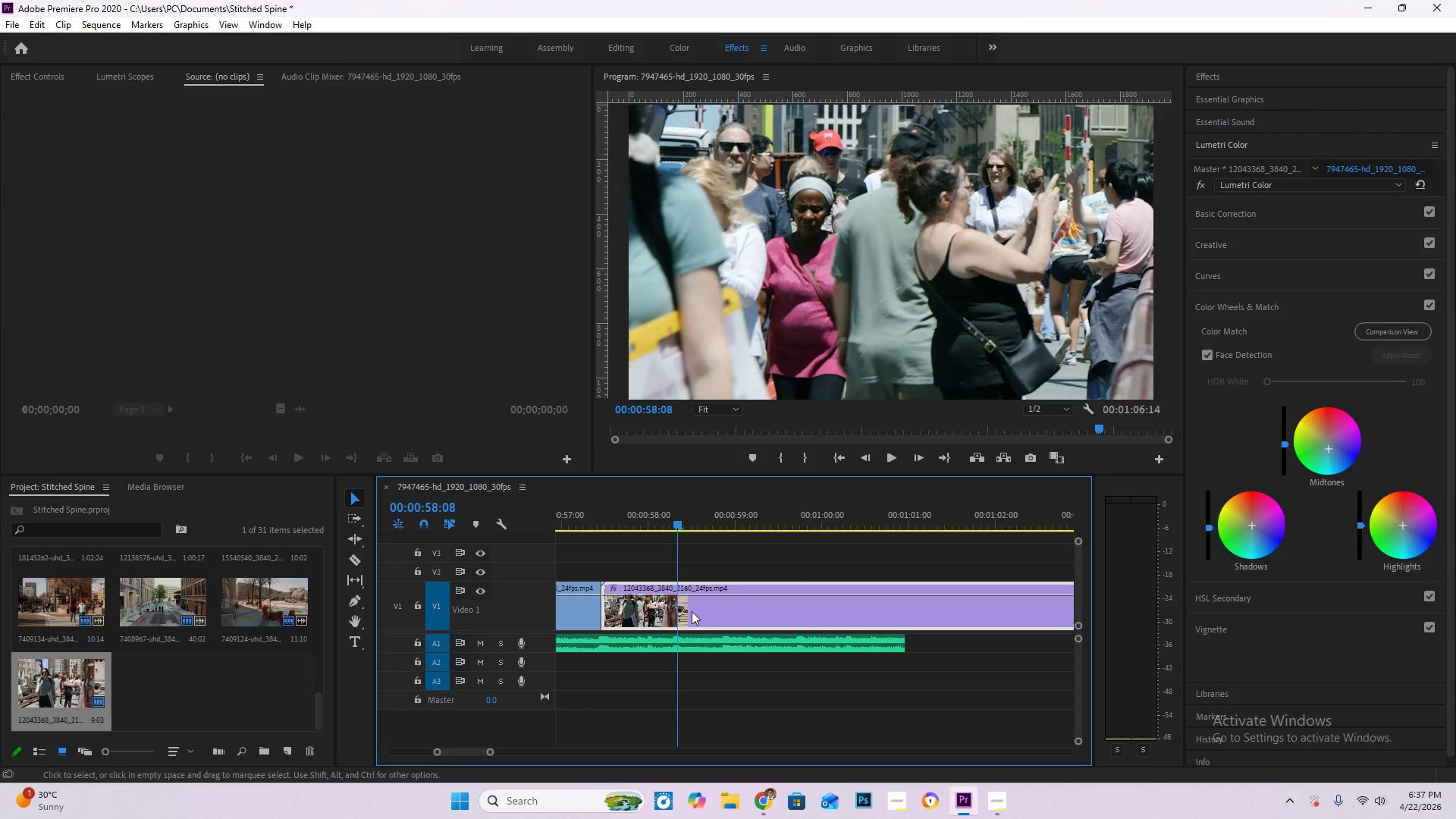 
key(C)
 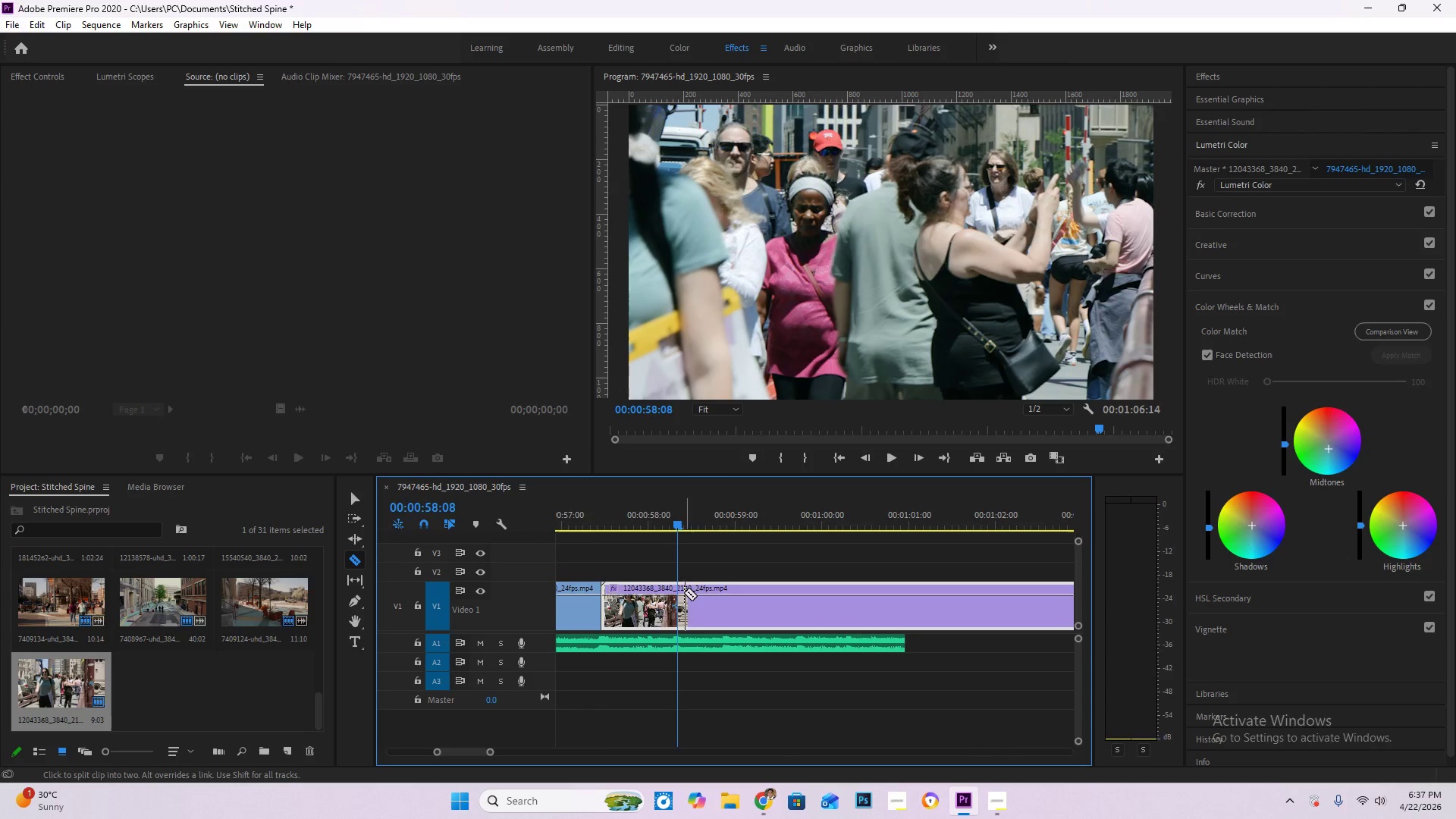 
left_click([676, 589])
 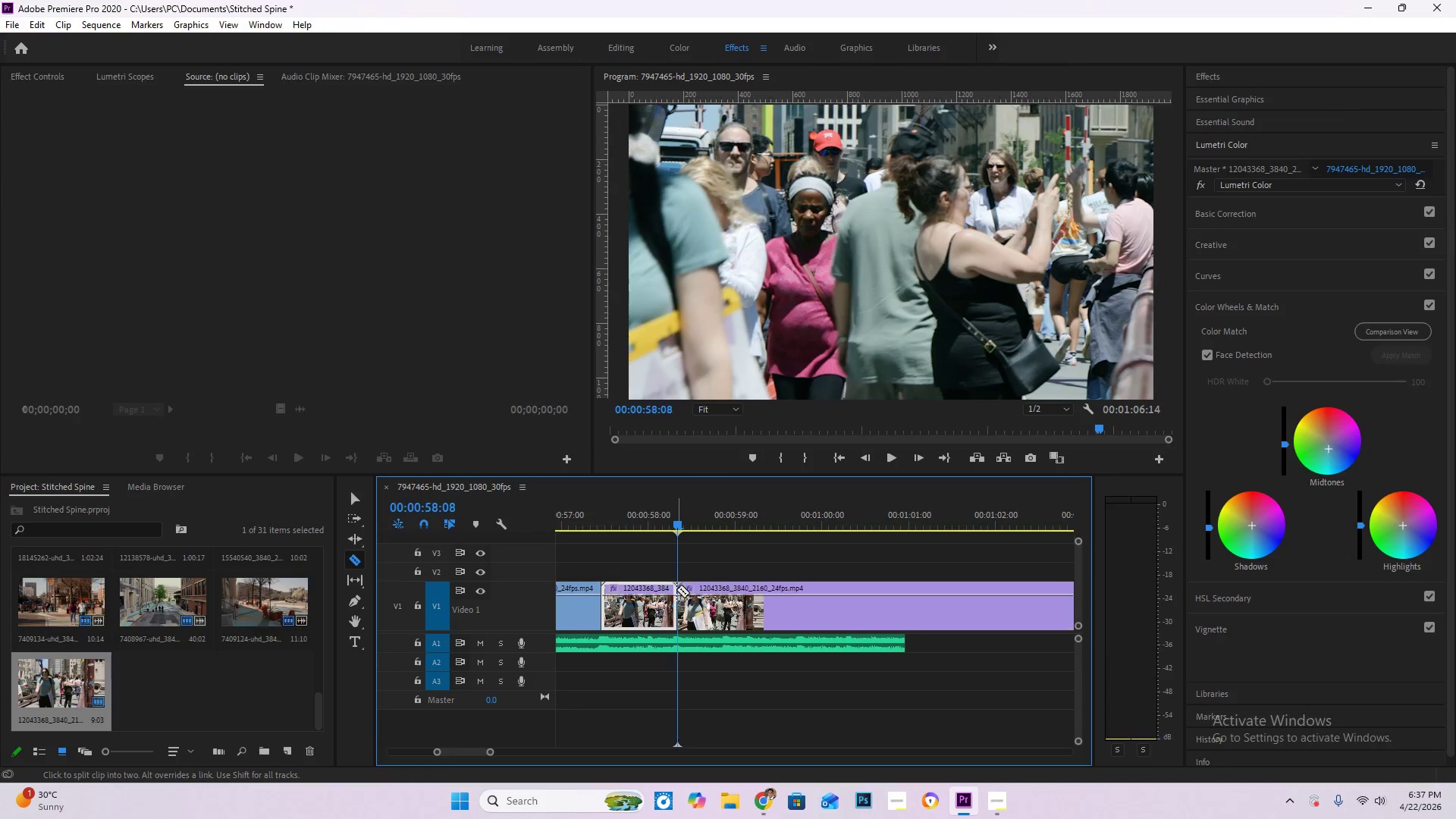 
key(V)
 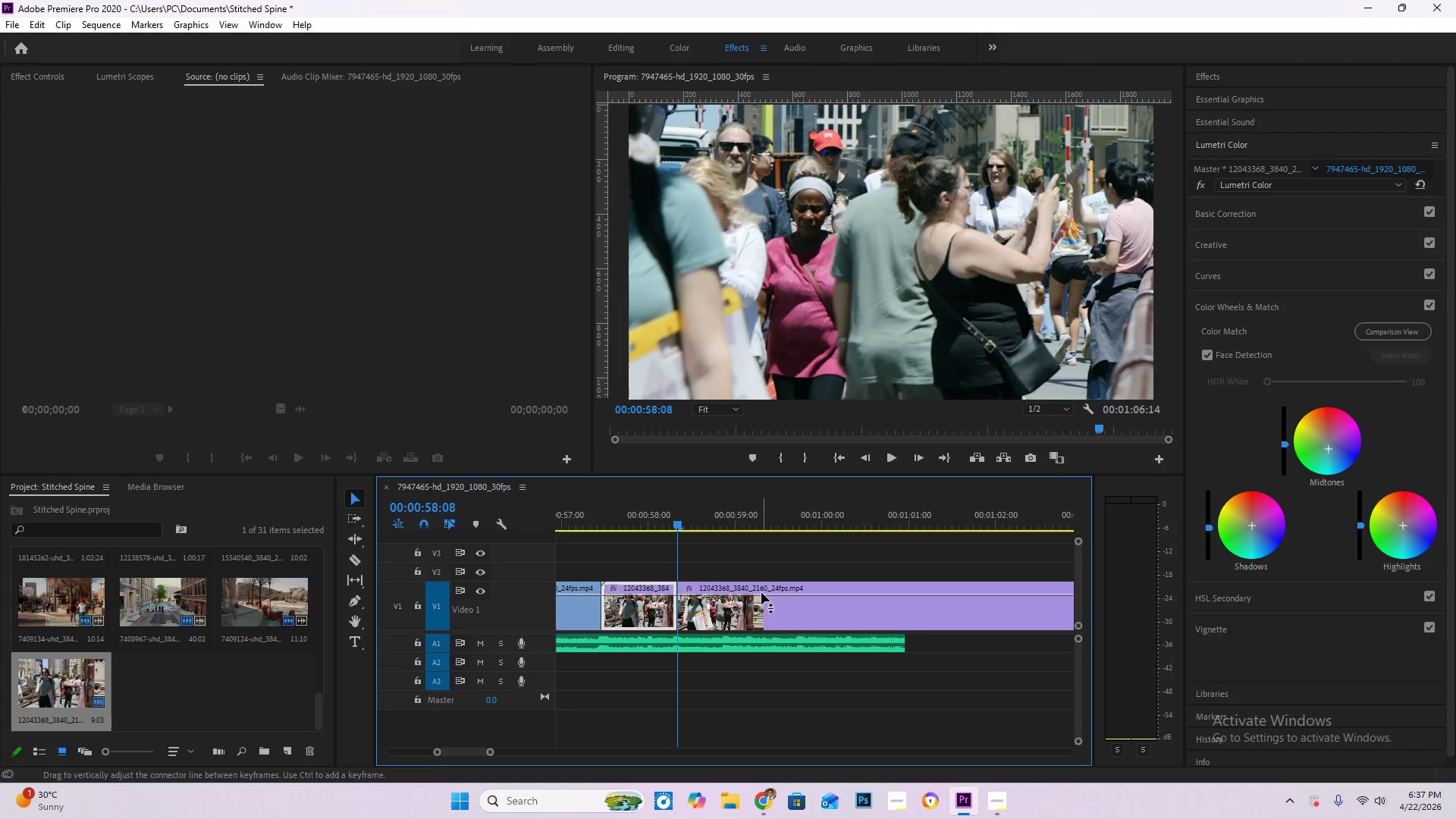 
key(Space)
 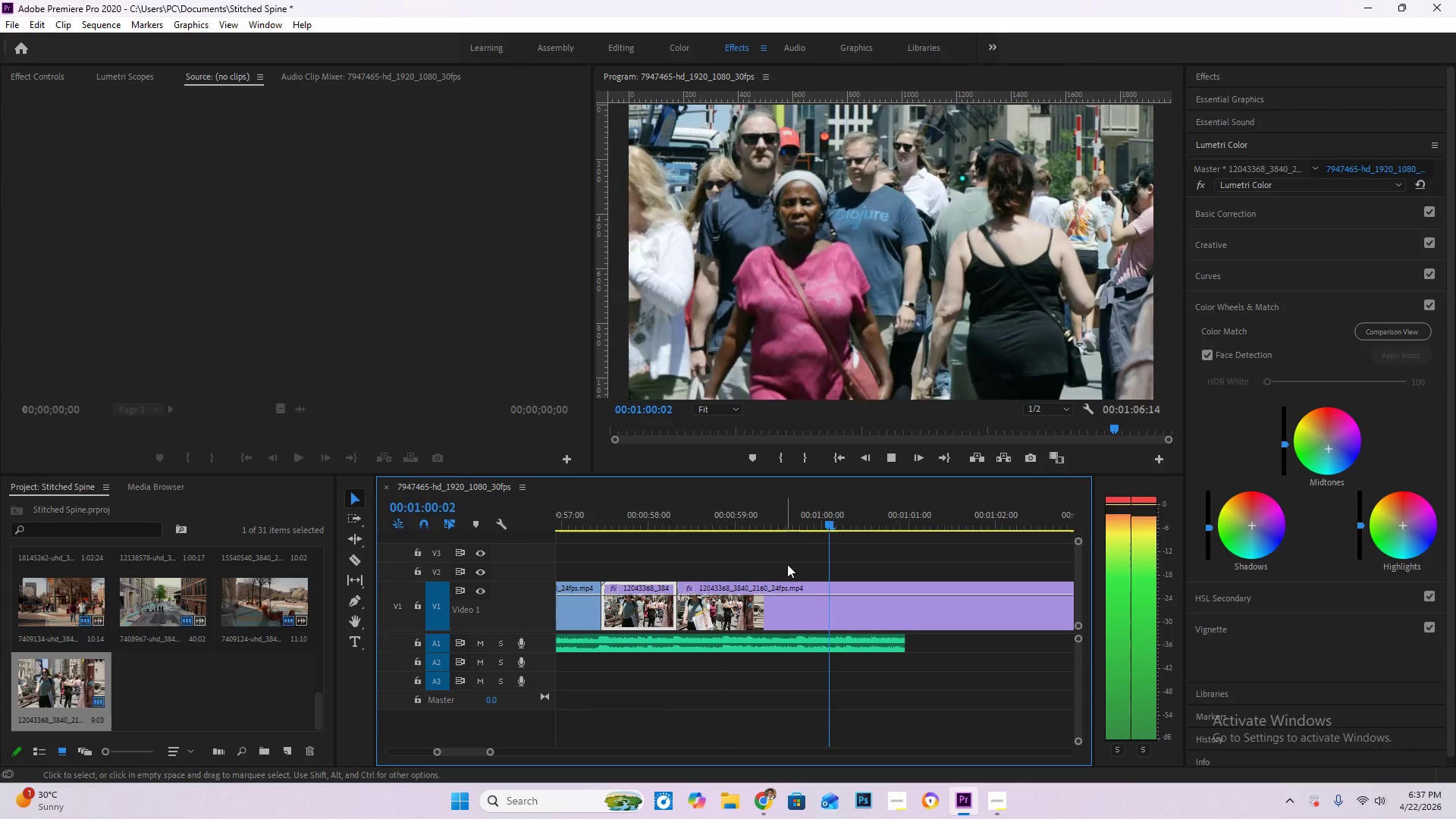 
left_click([695, 514])
 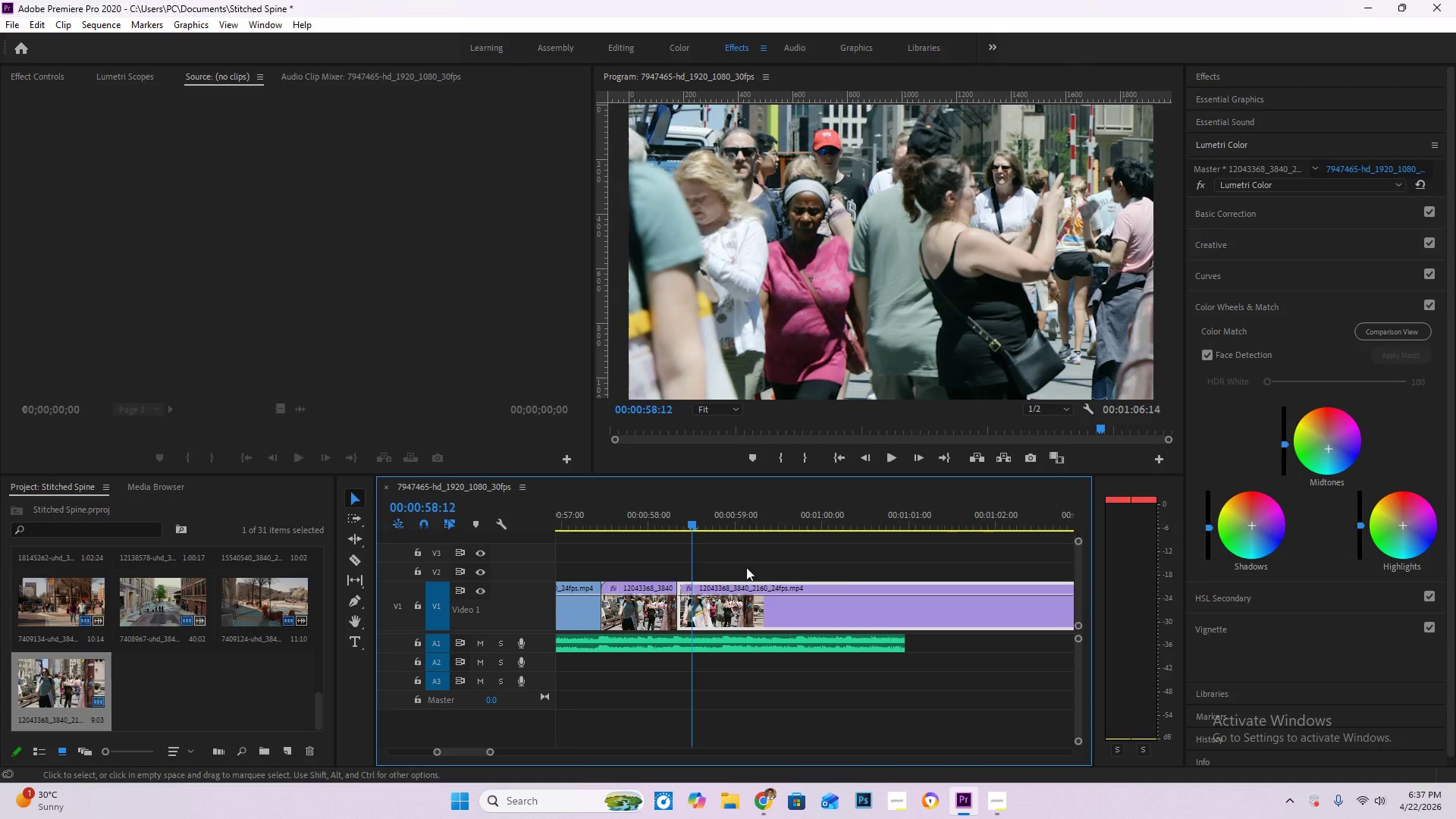 
left_click_drag(start_coordinate=[698, 521], to_coordinate=[1067, 550])
 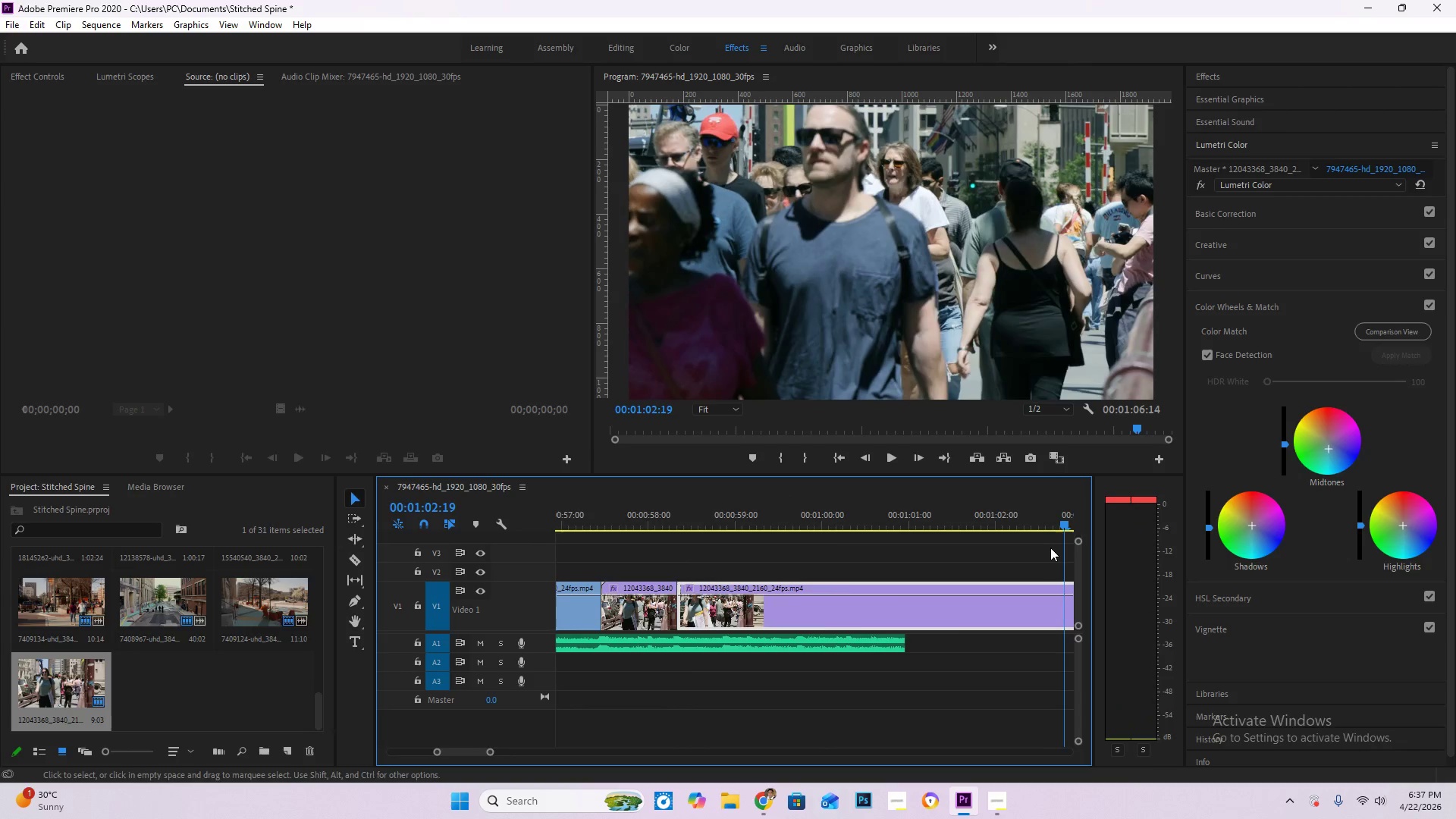 
hold_key(key=AltLeft, duration=1.5)
scroll: coordinate [1044, 551], scroll_direction: down, amount: 26.0
 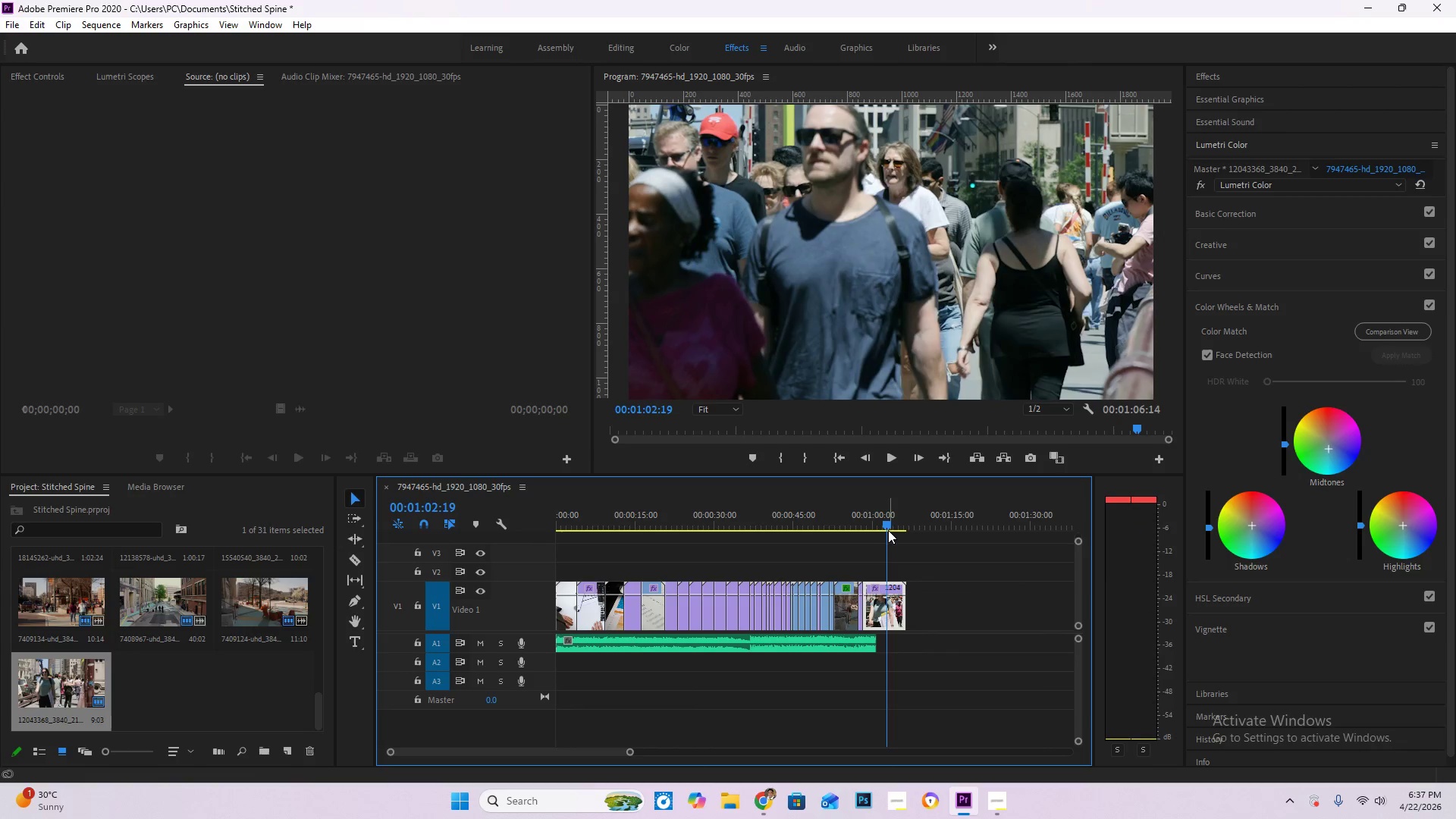 
left_click_drag(start_coordinate=[888, 526], to_coordinate=[908, 526])
 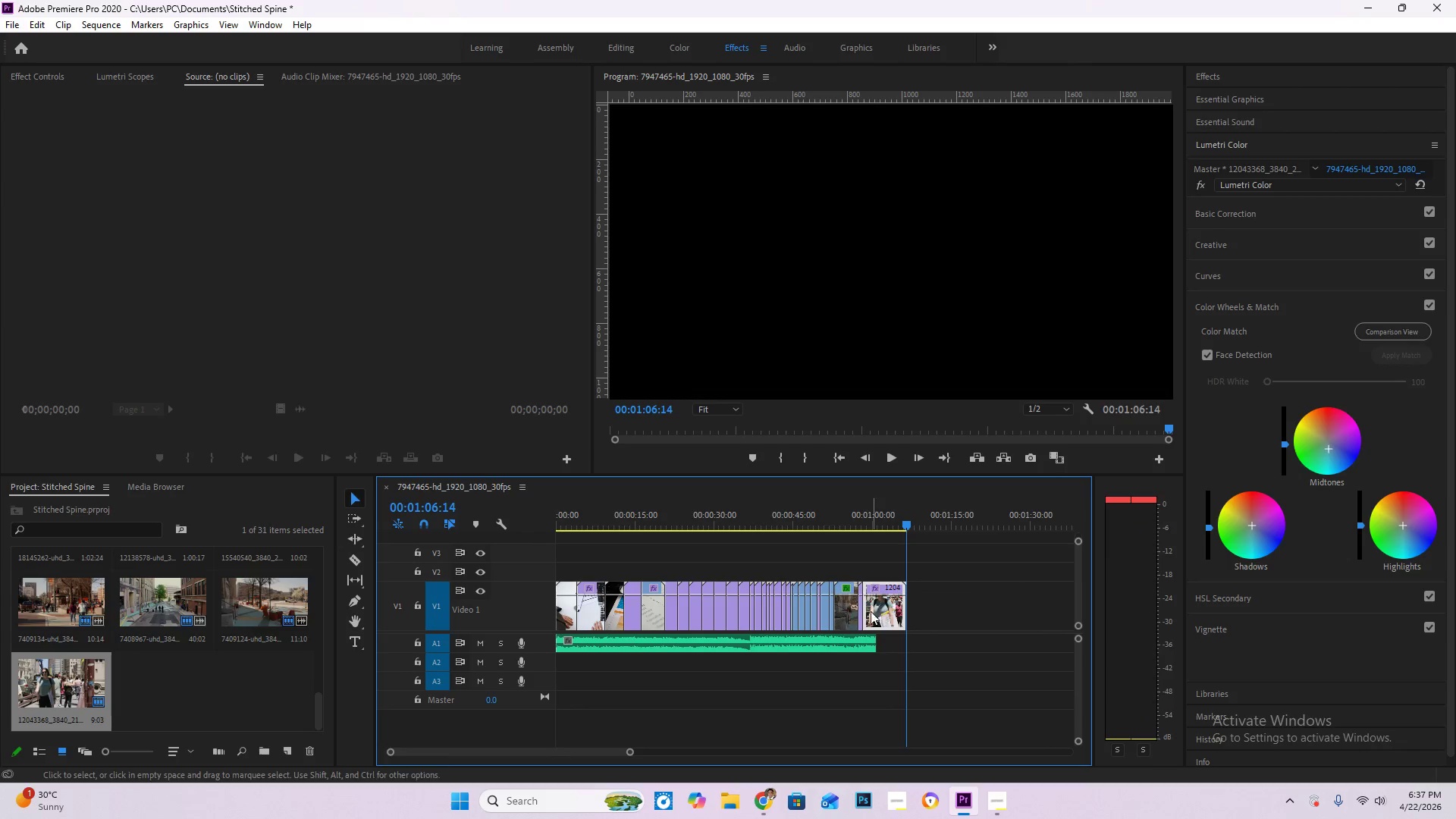 
left_click([870, 611])
 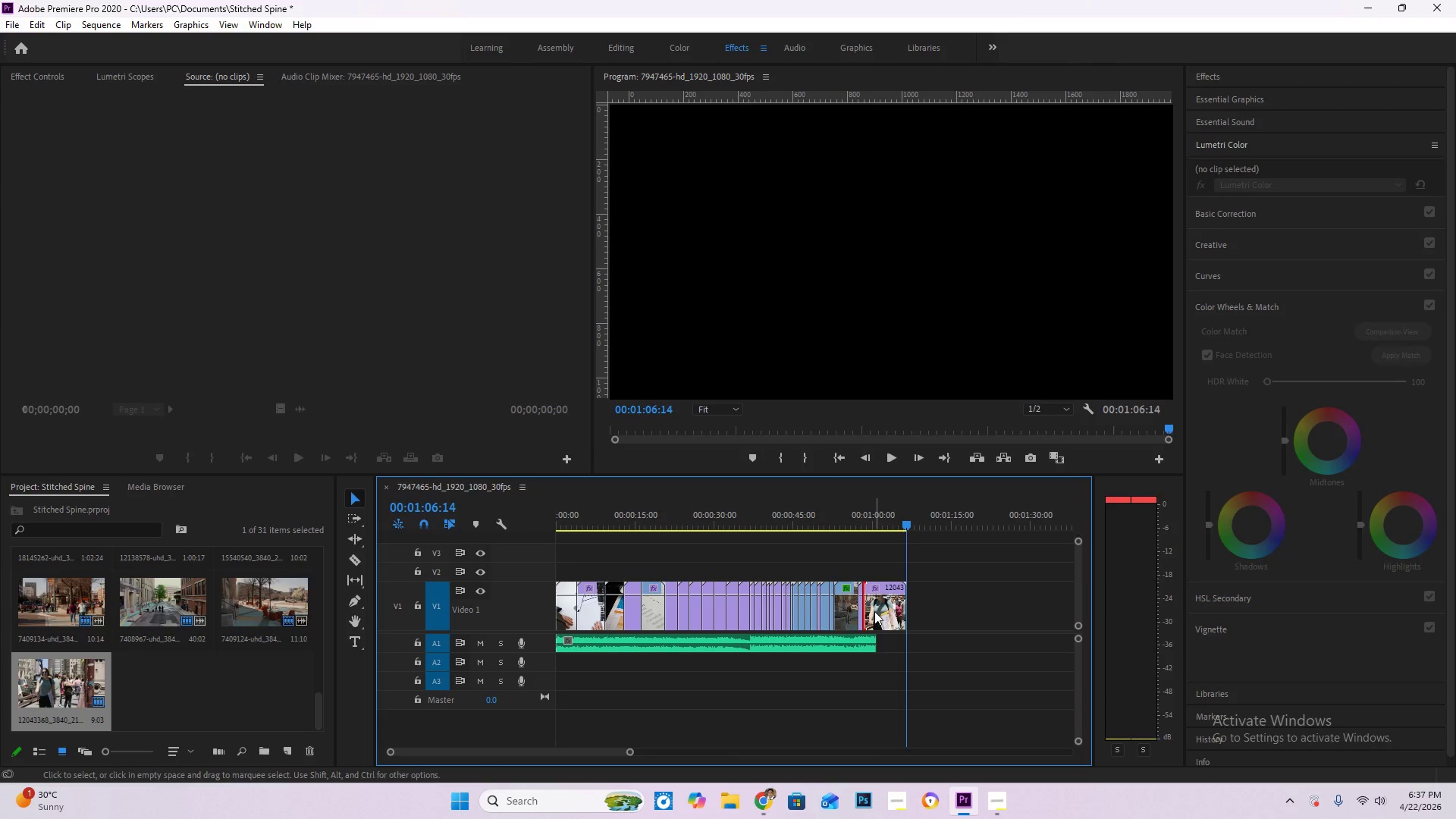 
left_click([874, 611])
 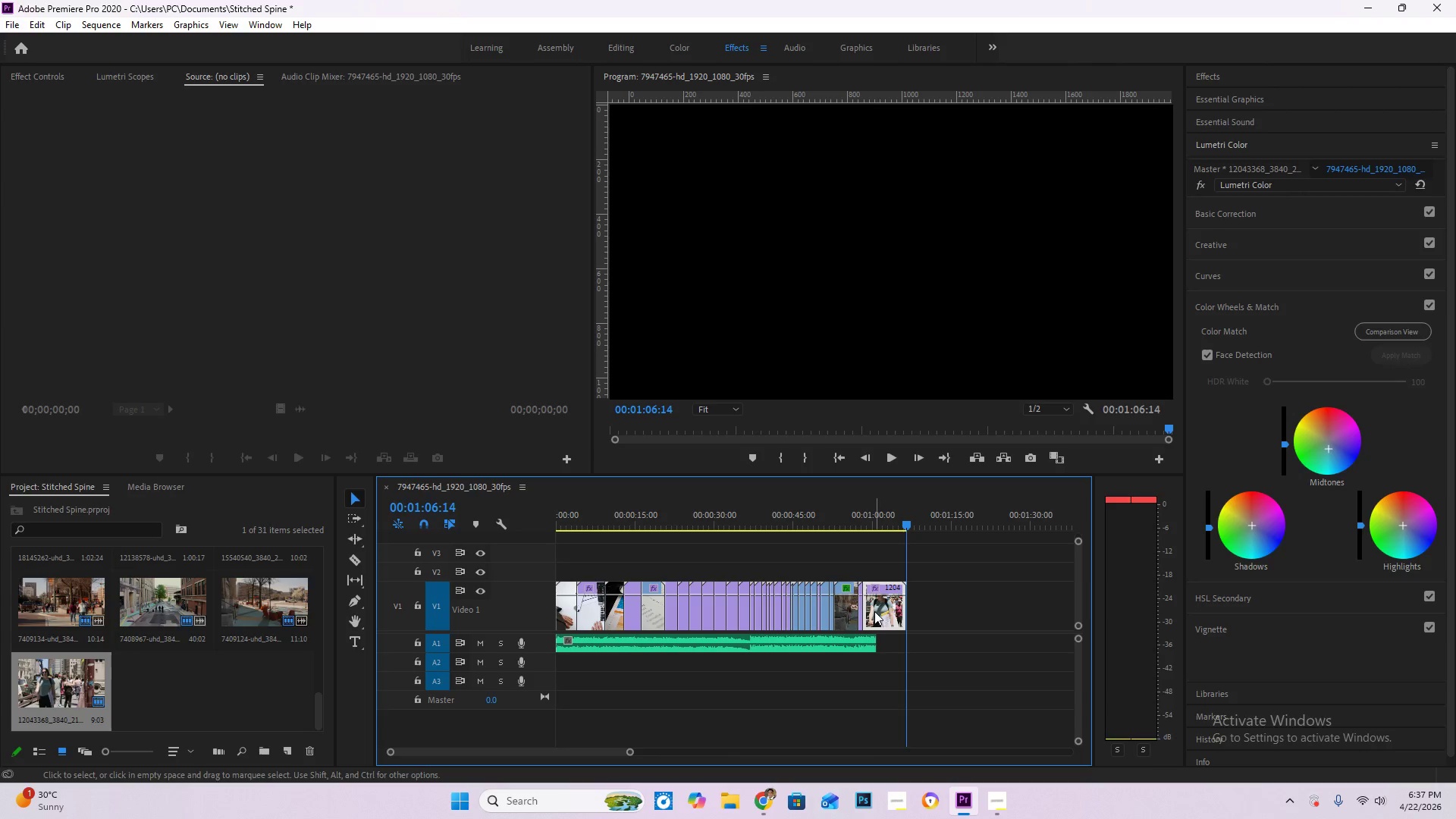 
key(Delete)
 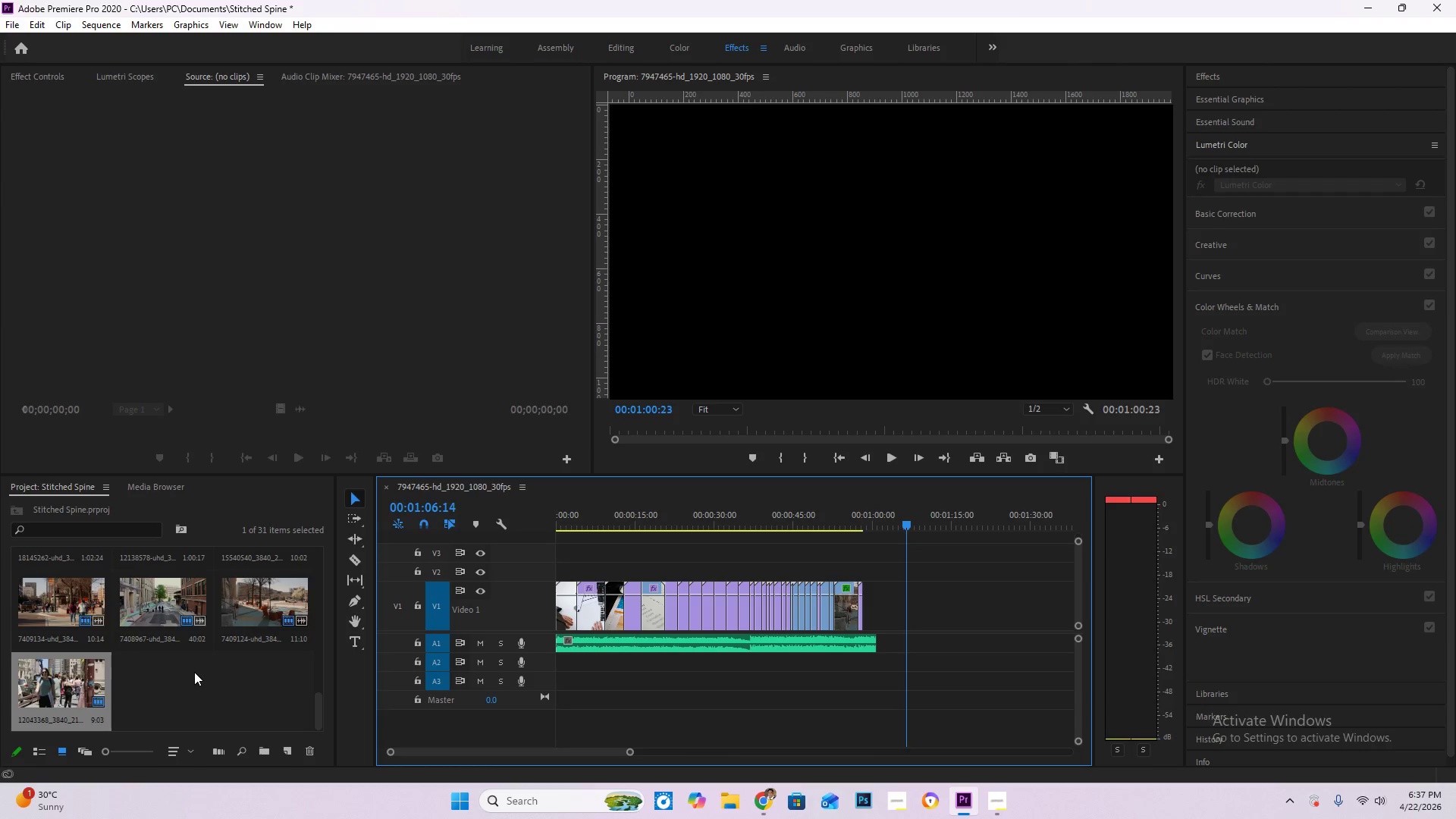 
double_click([194, 672])
 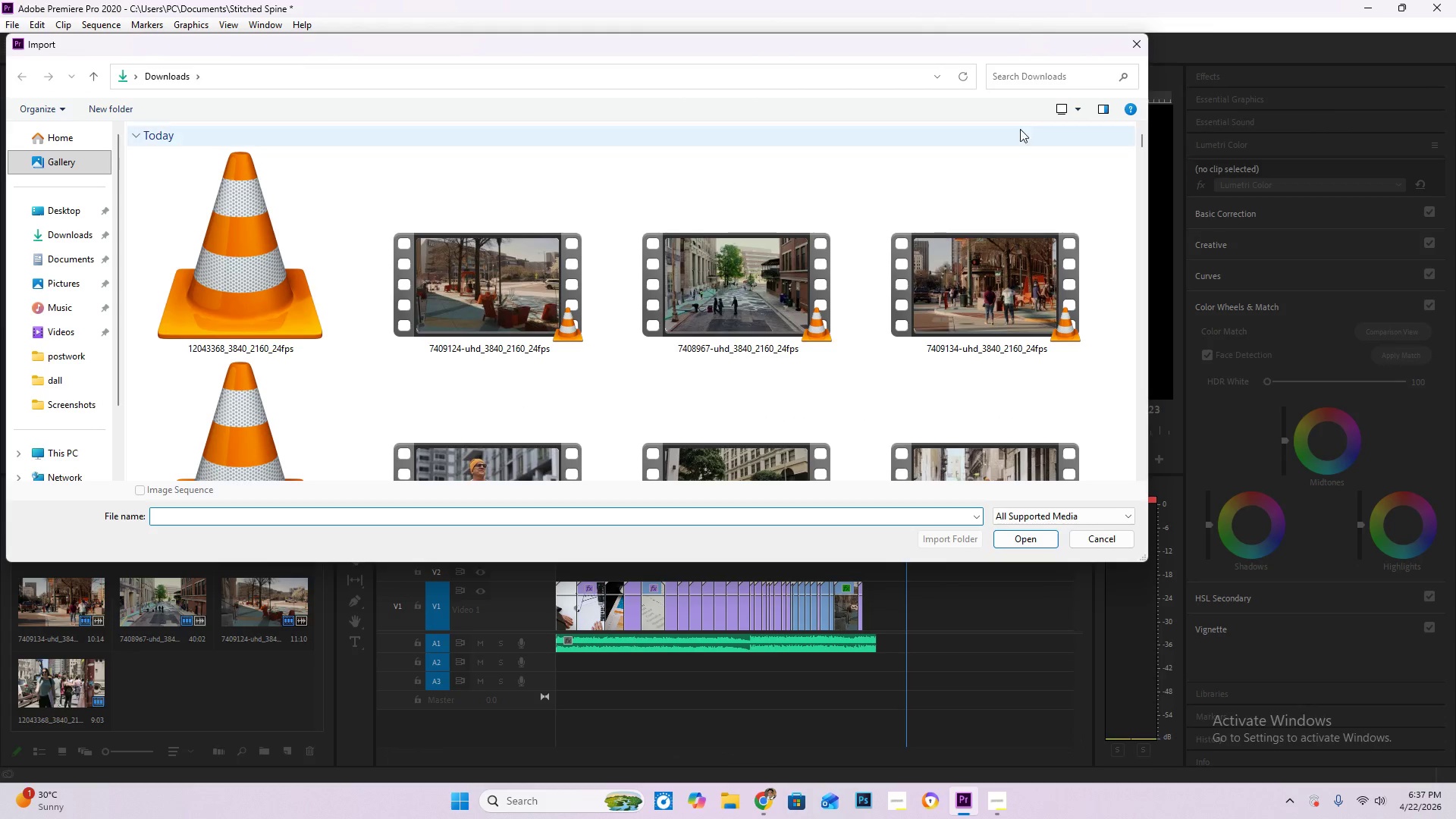 
scroll: coordinate [761, 350], scroll_direction: down, amount: 2.0
 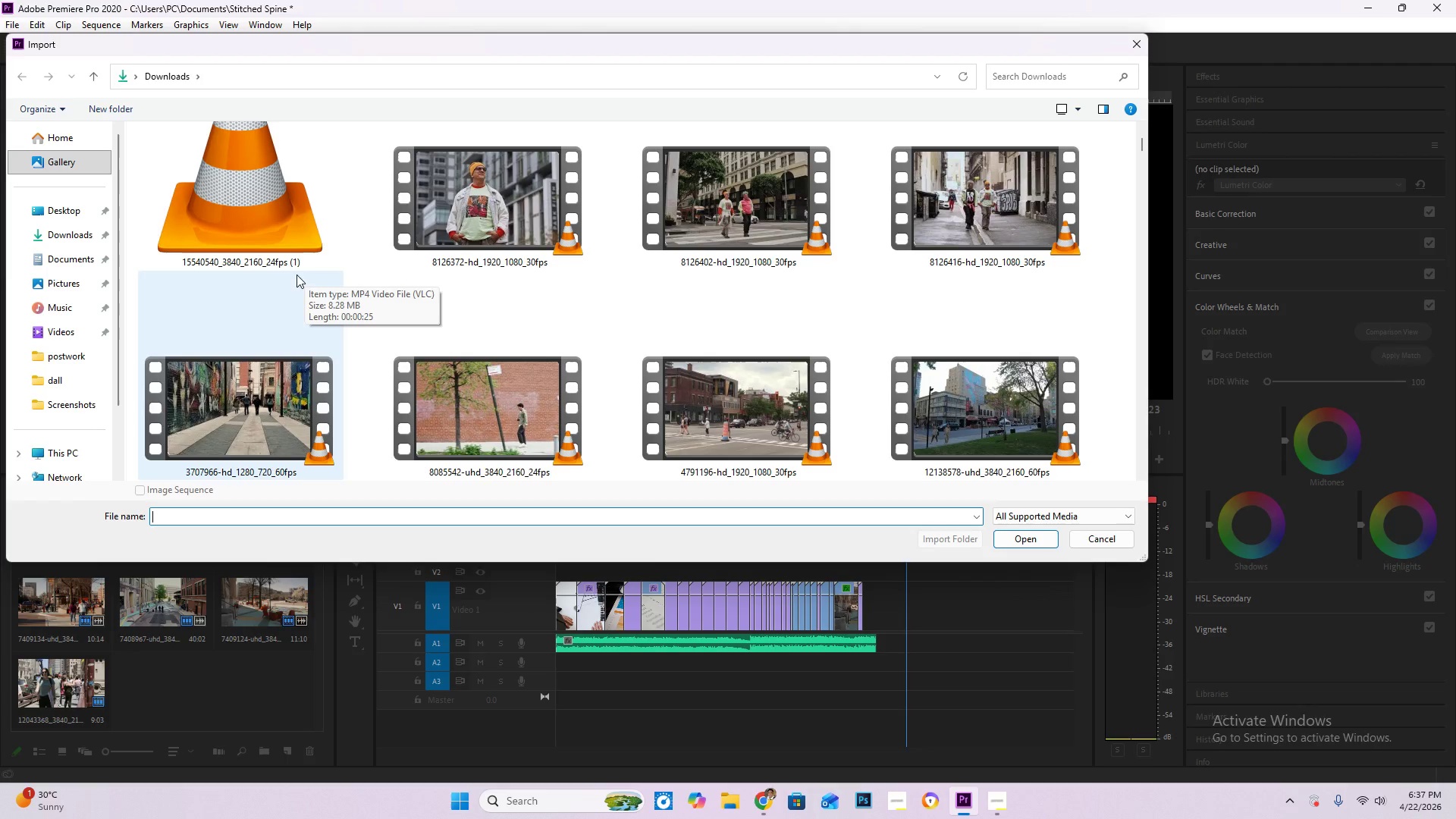 
wait(9.56)
 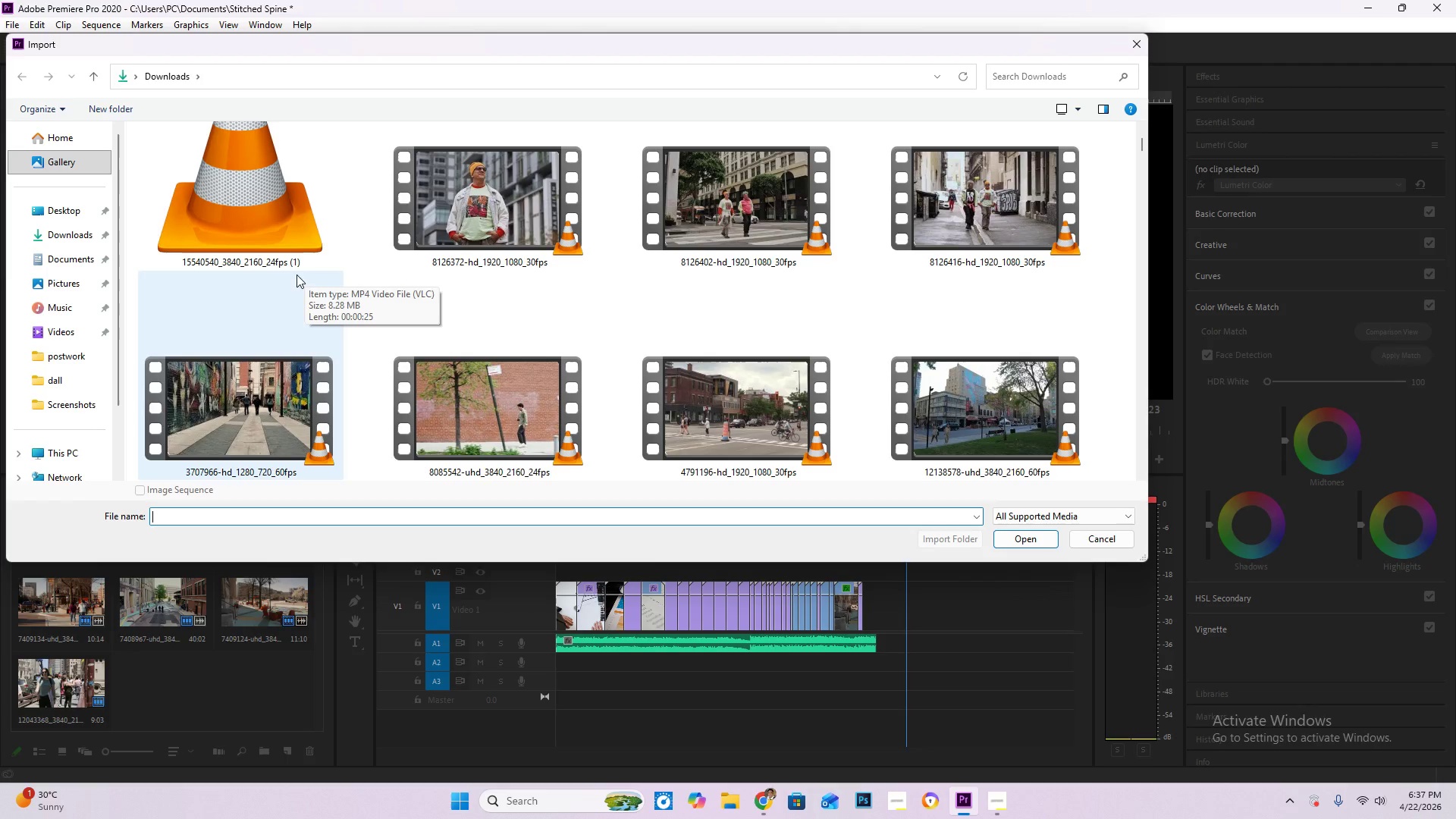 
scroll: coordinate [852, 378], scroll_direction: down, amount: 2.0
 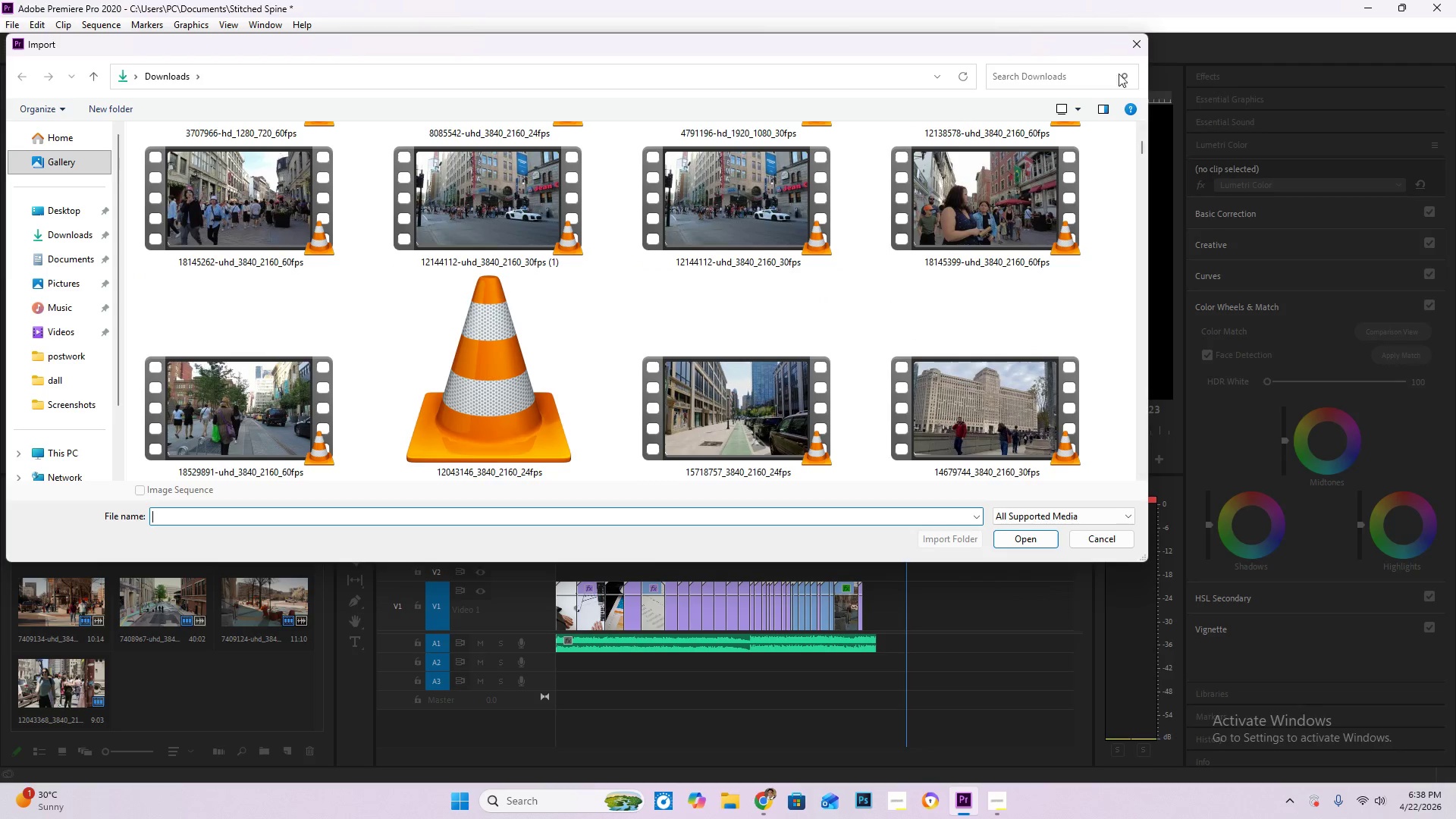 
left_click([1133, 48])
 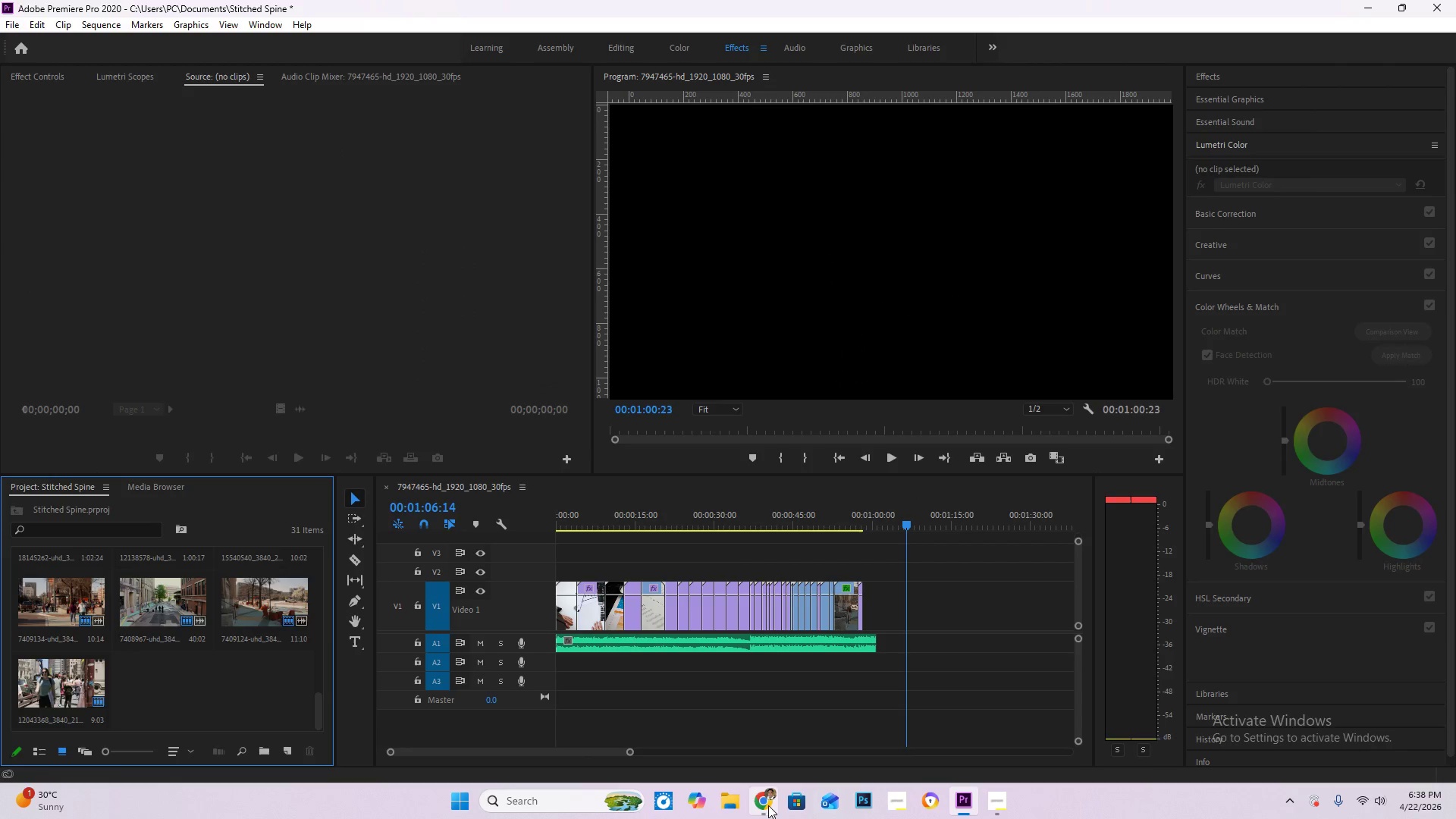 
left_click([768, 805])
 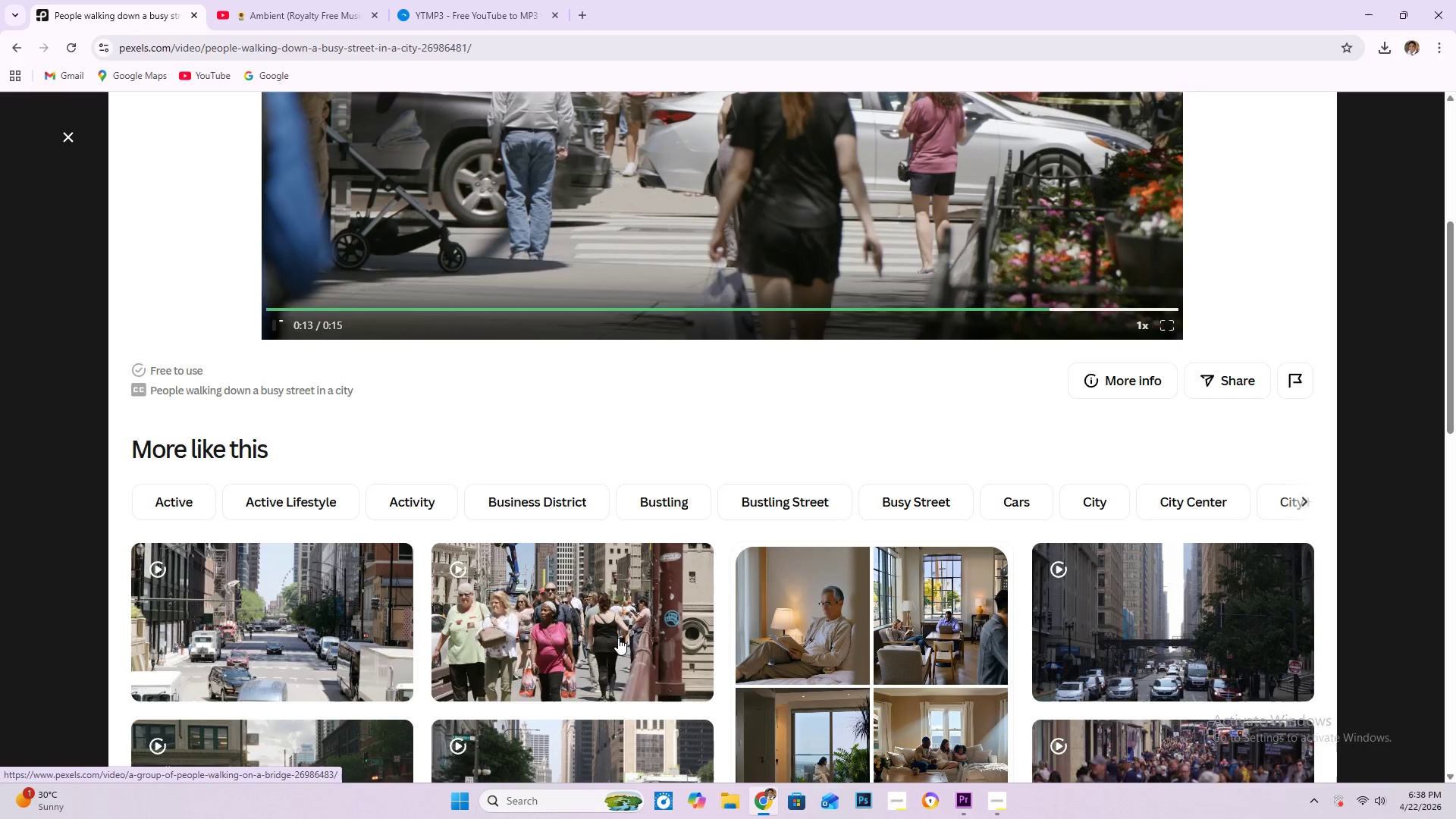 
scroll: coordinate [624, 591], scroll_direction: down, amount: 10.0
 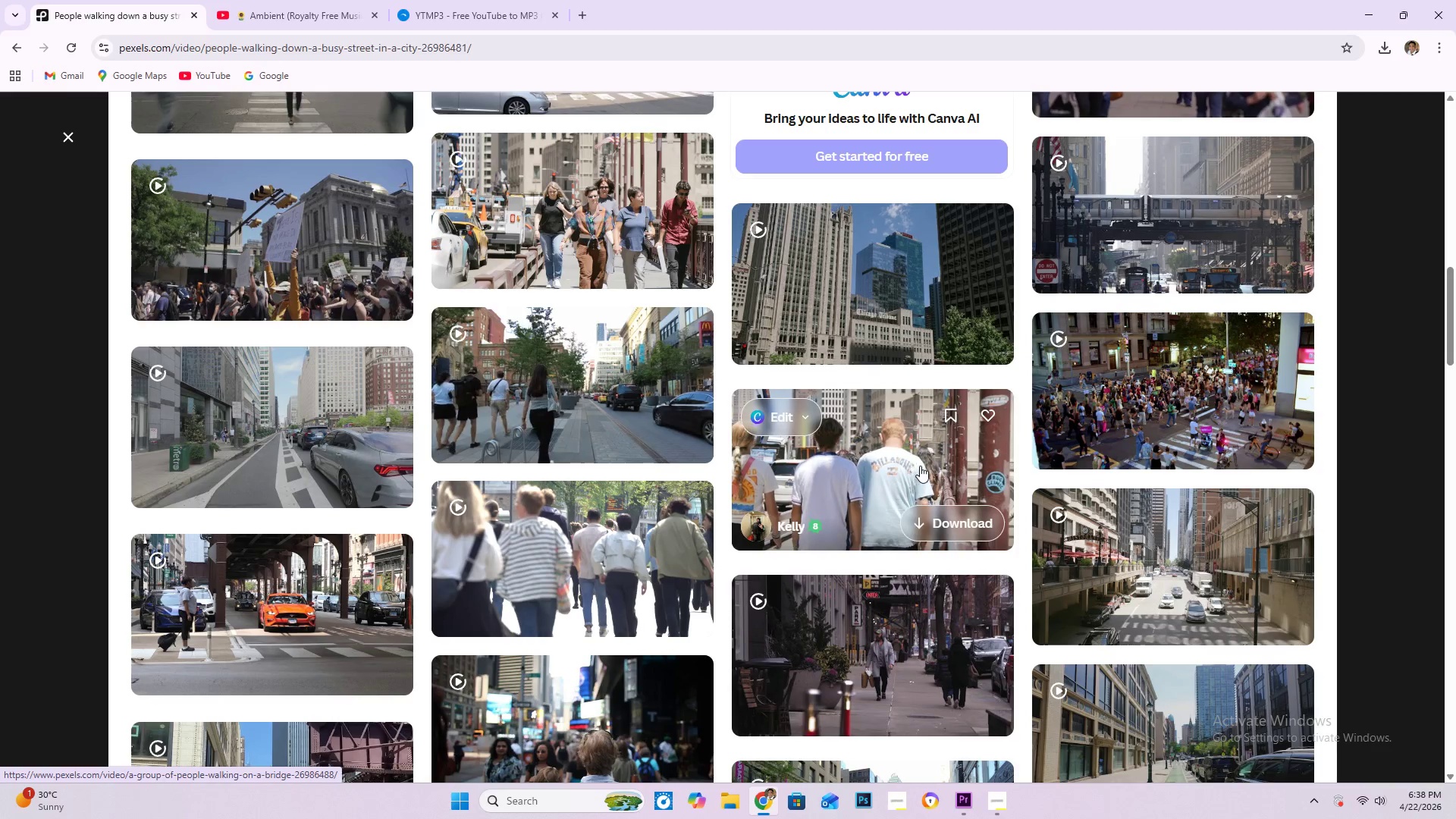 
wait(8.59)
 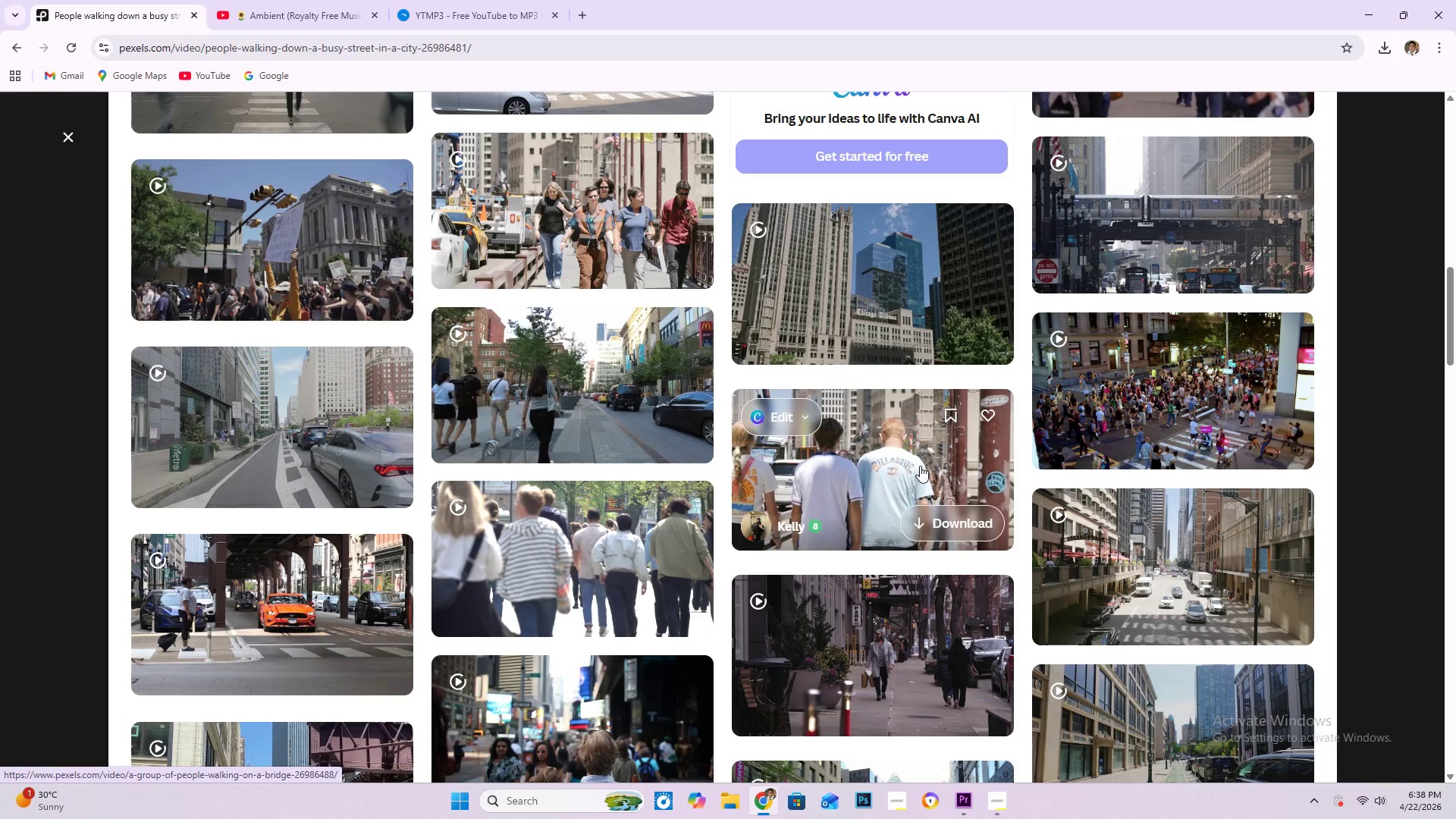 
scroll: coordinate [639, 211], scroll_direction: down, amount: 7.0
 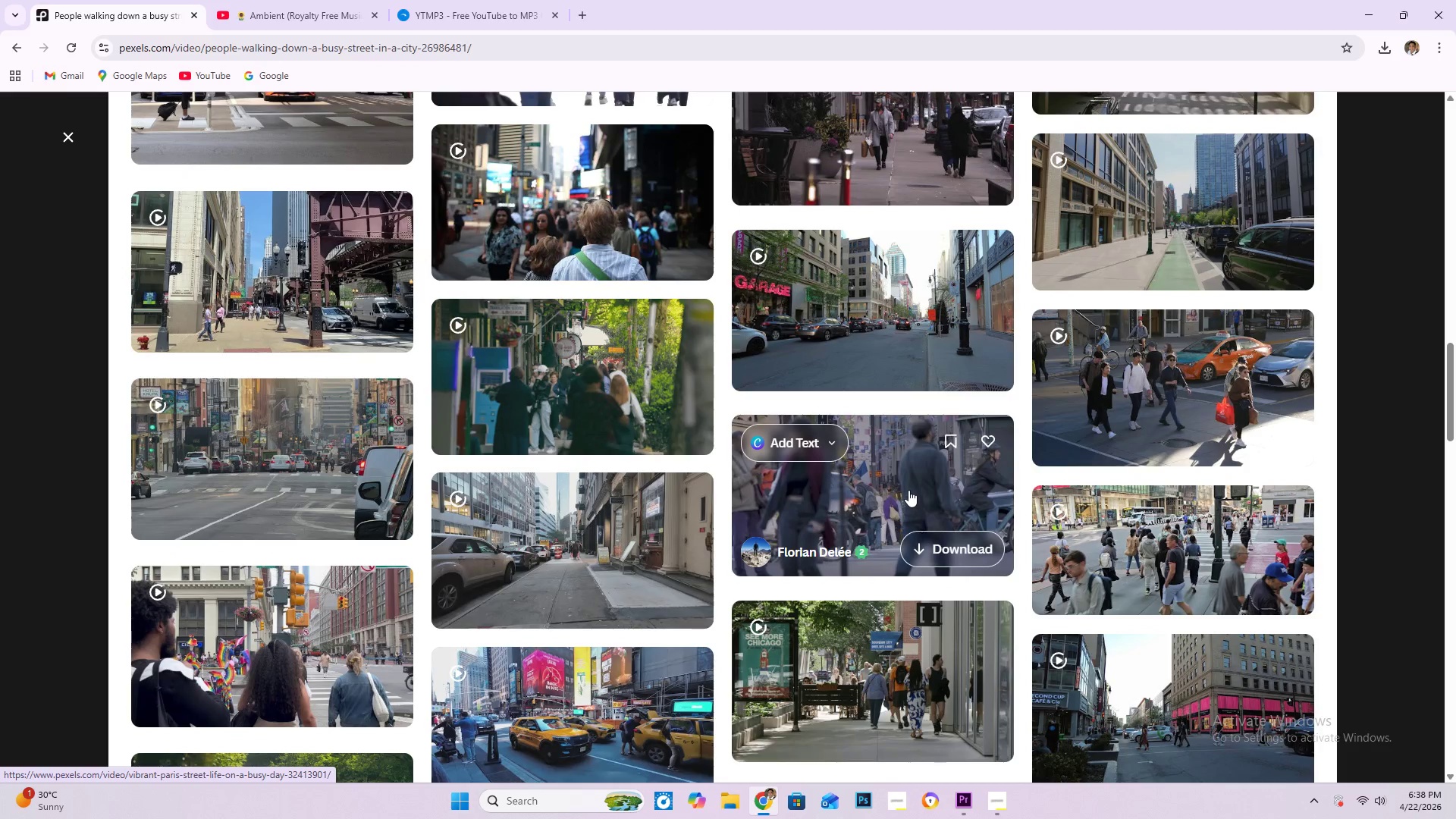 
mouse_move([1279, 539])
 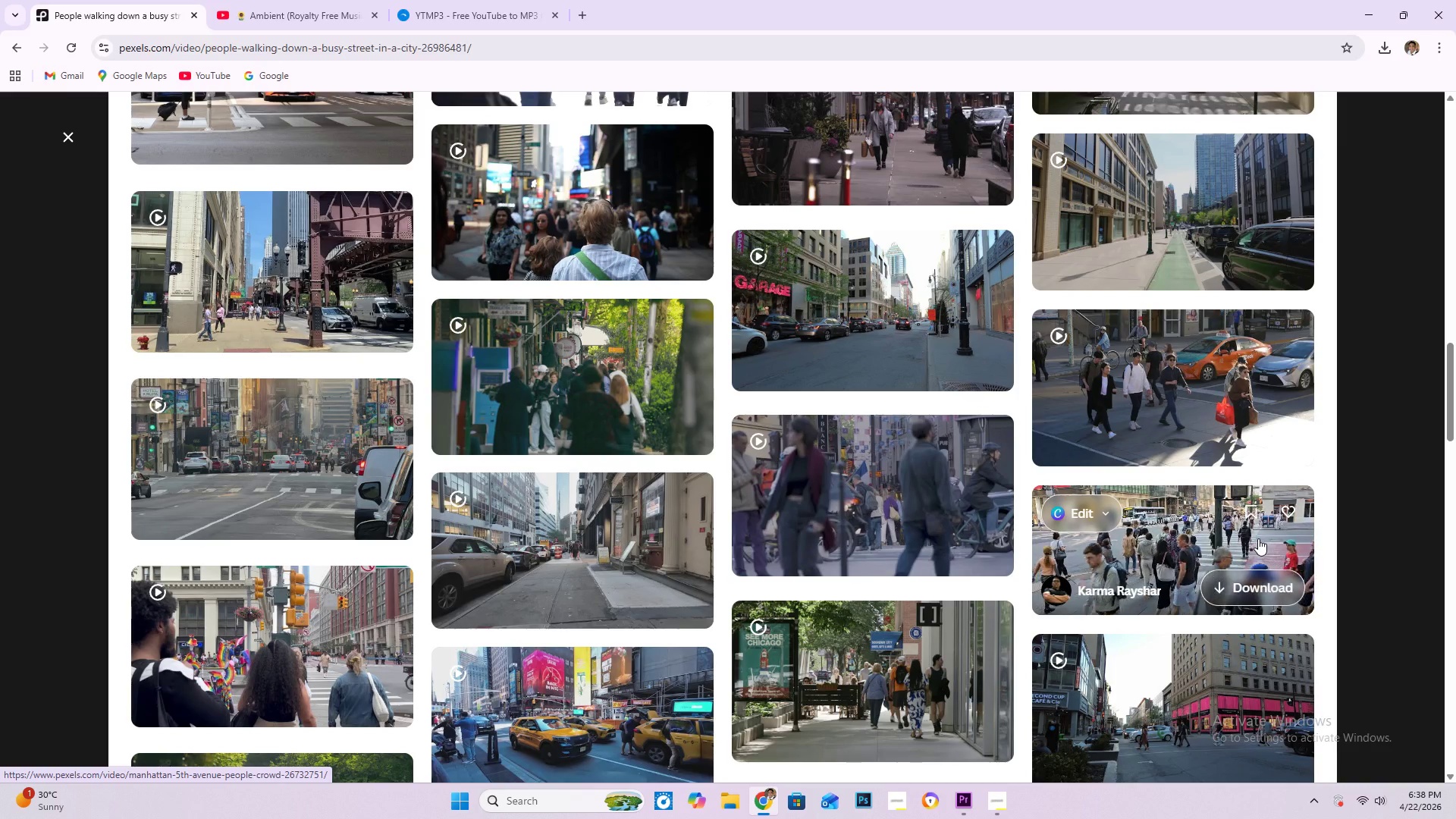 
left_click([1249, 584])
 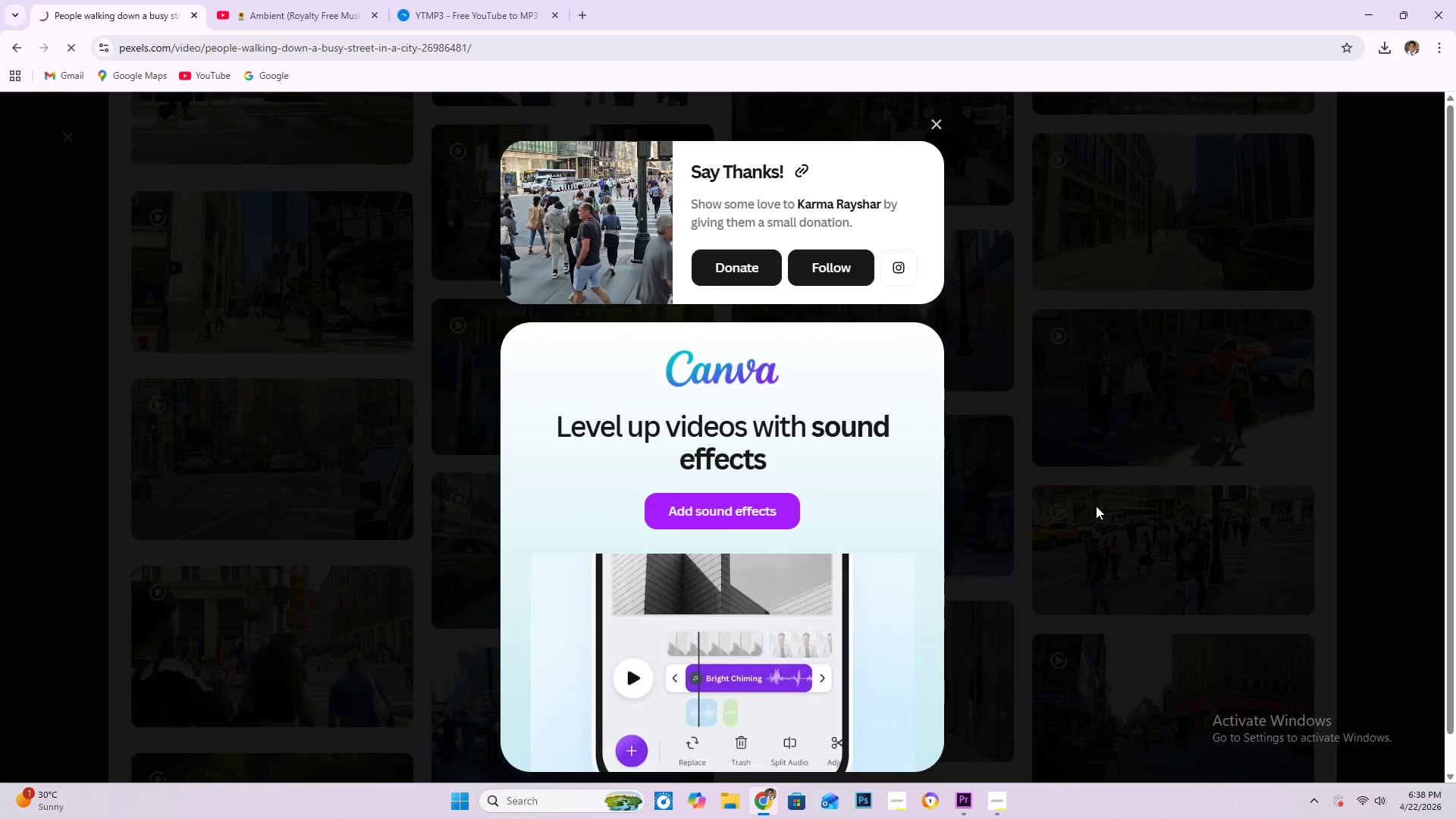 
key(Alt+Tab)
 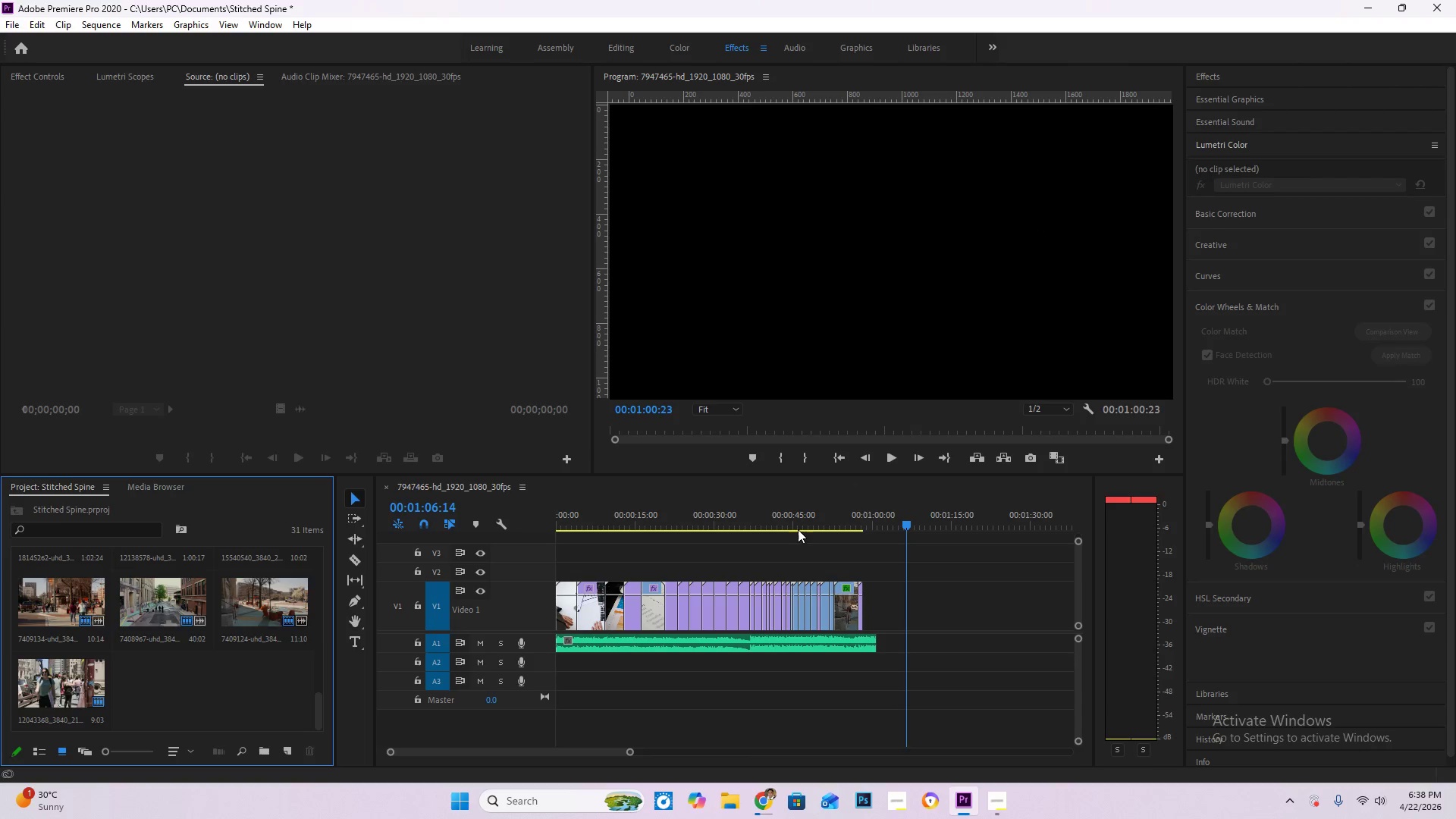 
double_click([205, 669])
 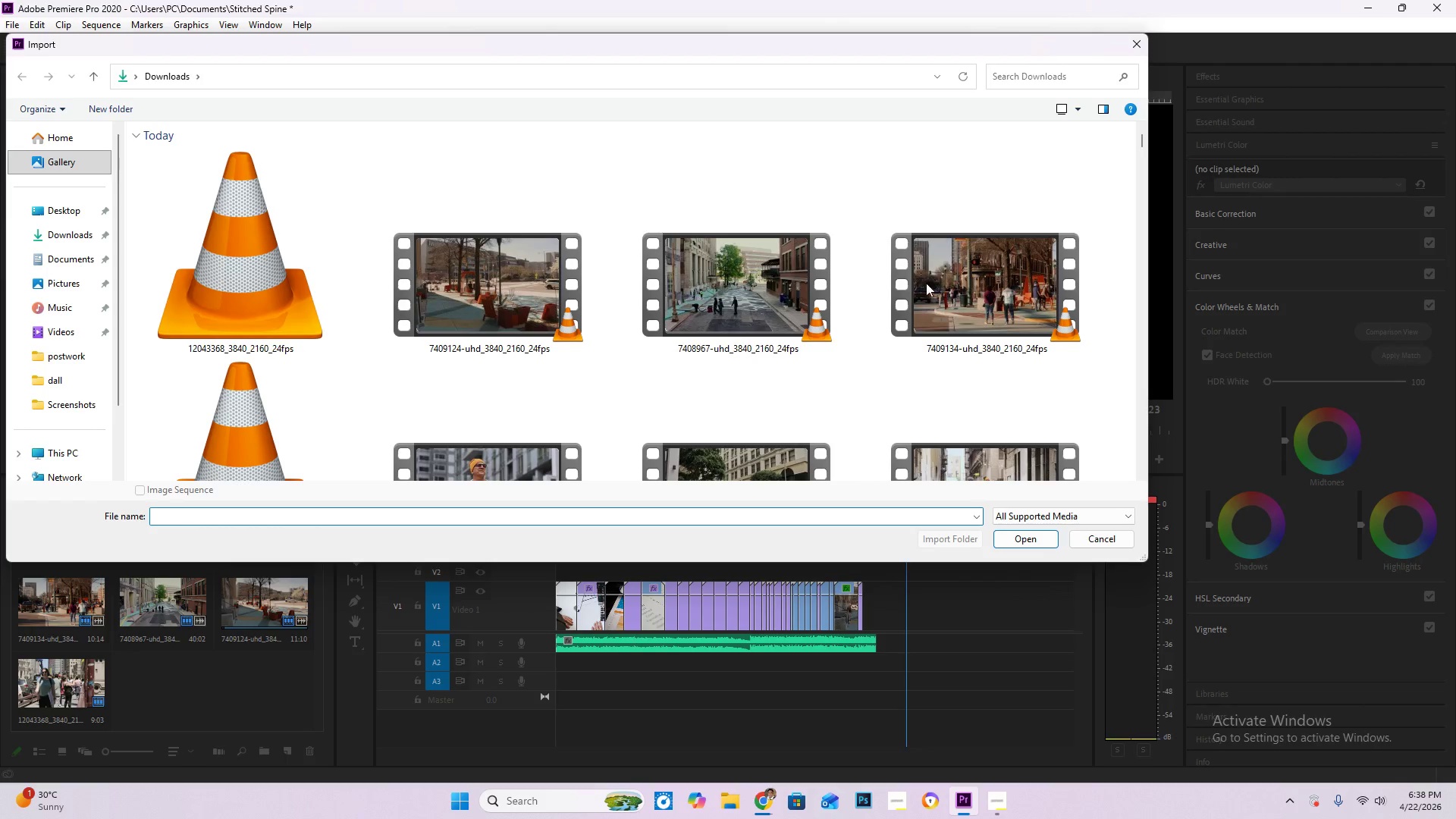 
left_click([1132, 45])
 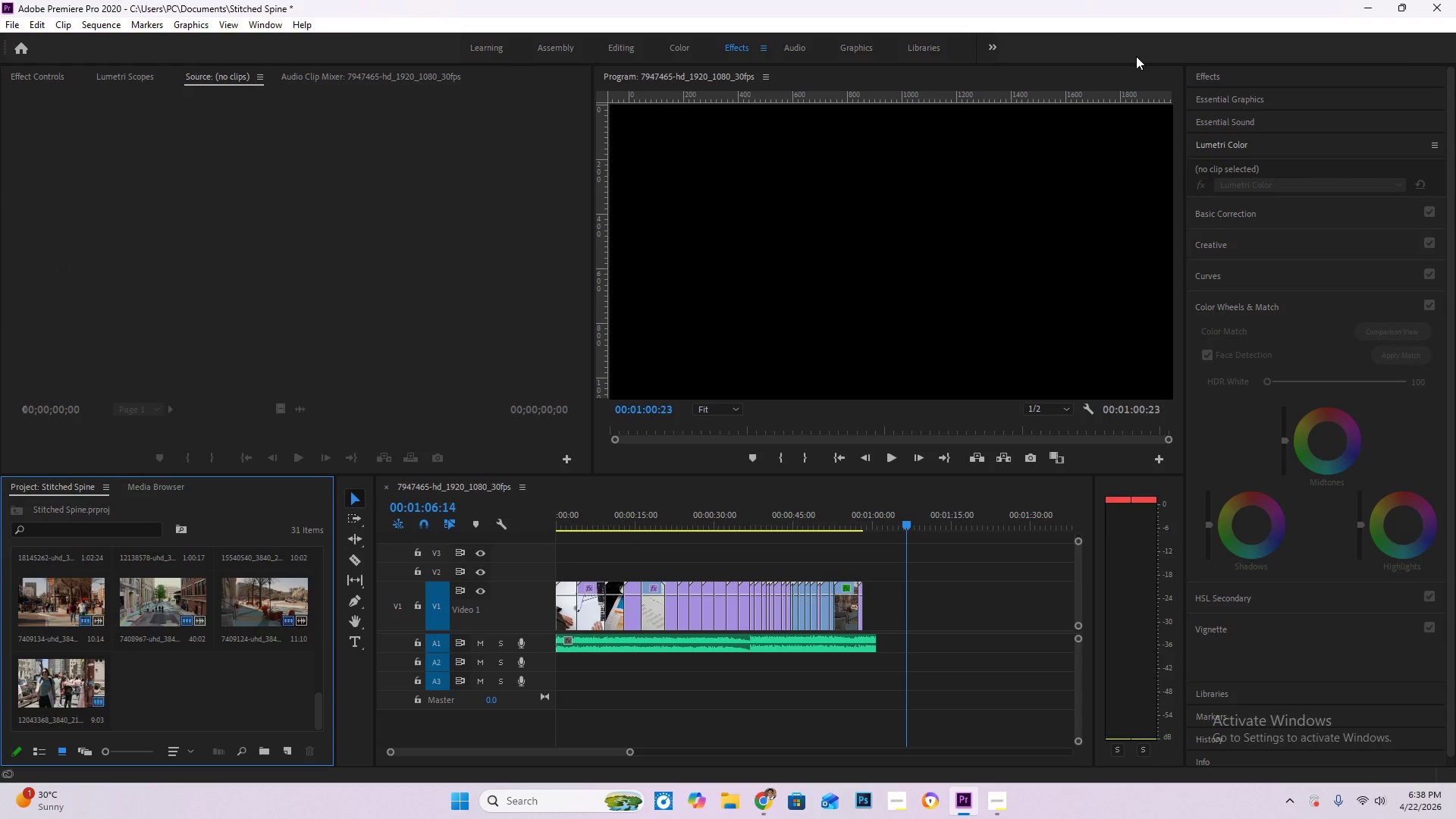 
wait(8.8)
 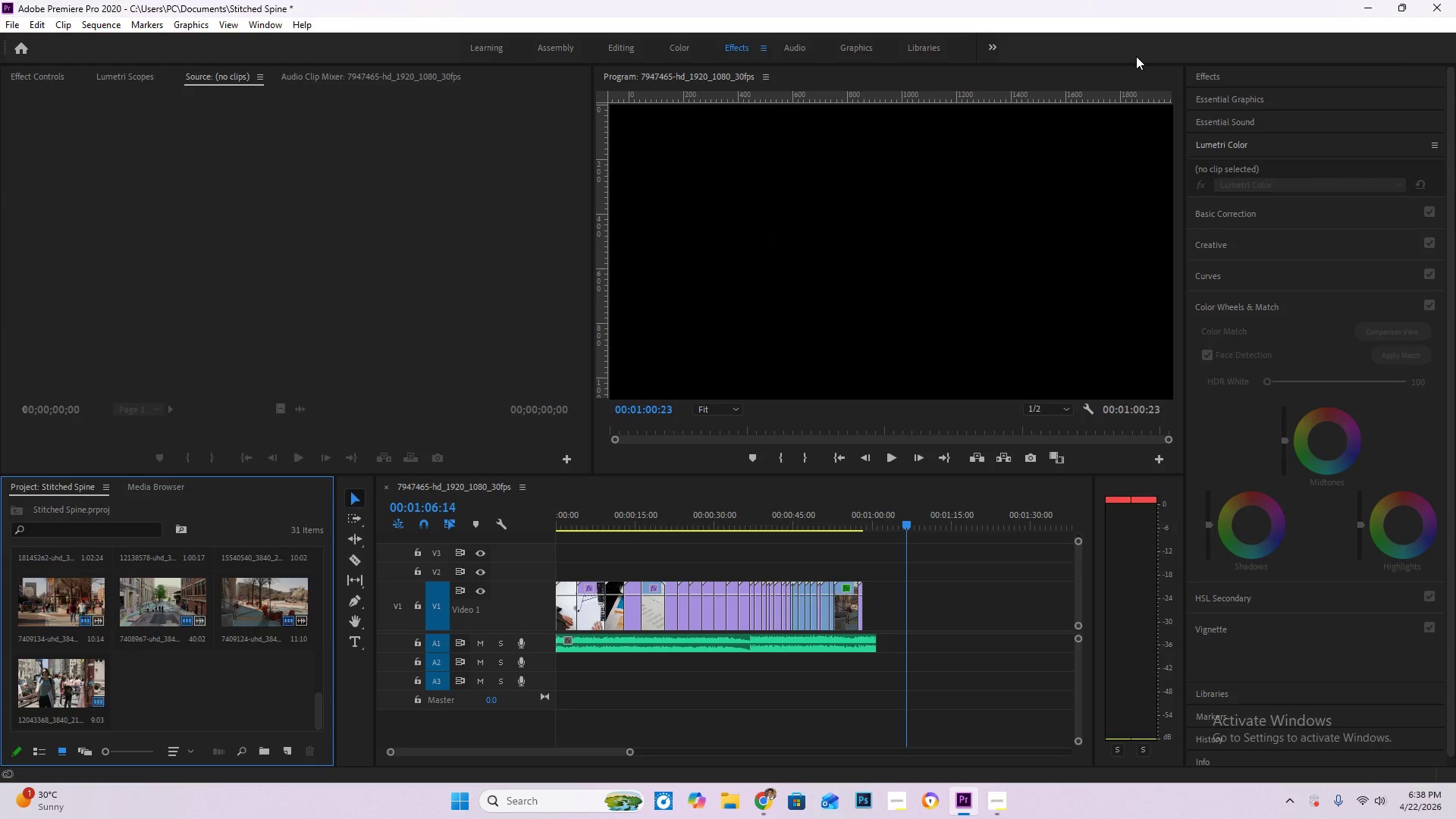 
double_click([278, 701])
 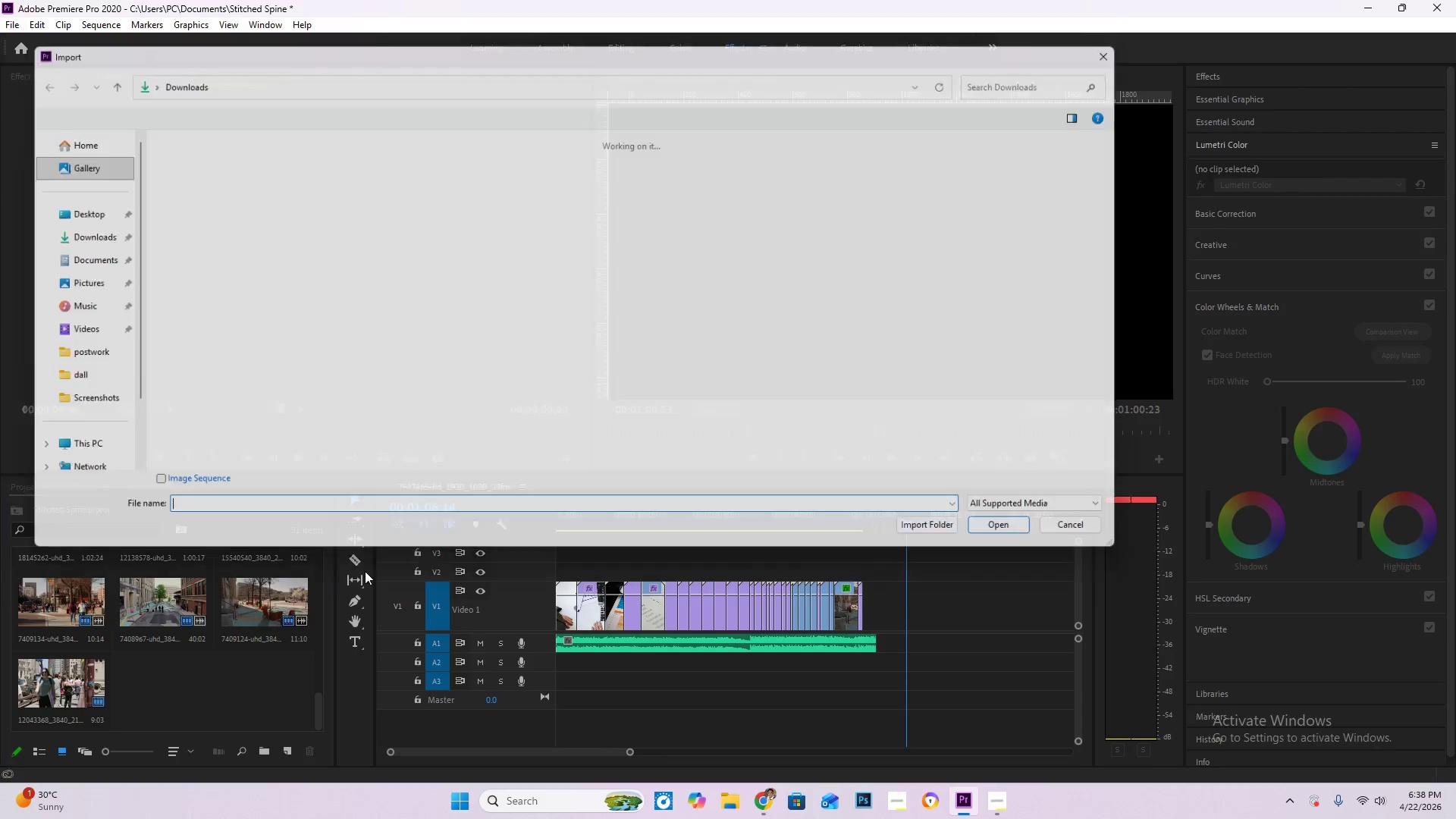 
mouse_move([234, 275])
 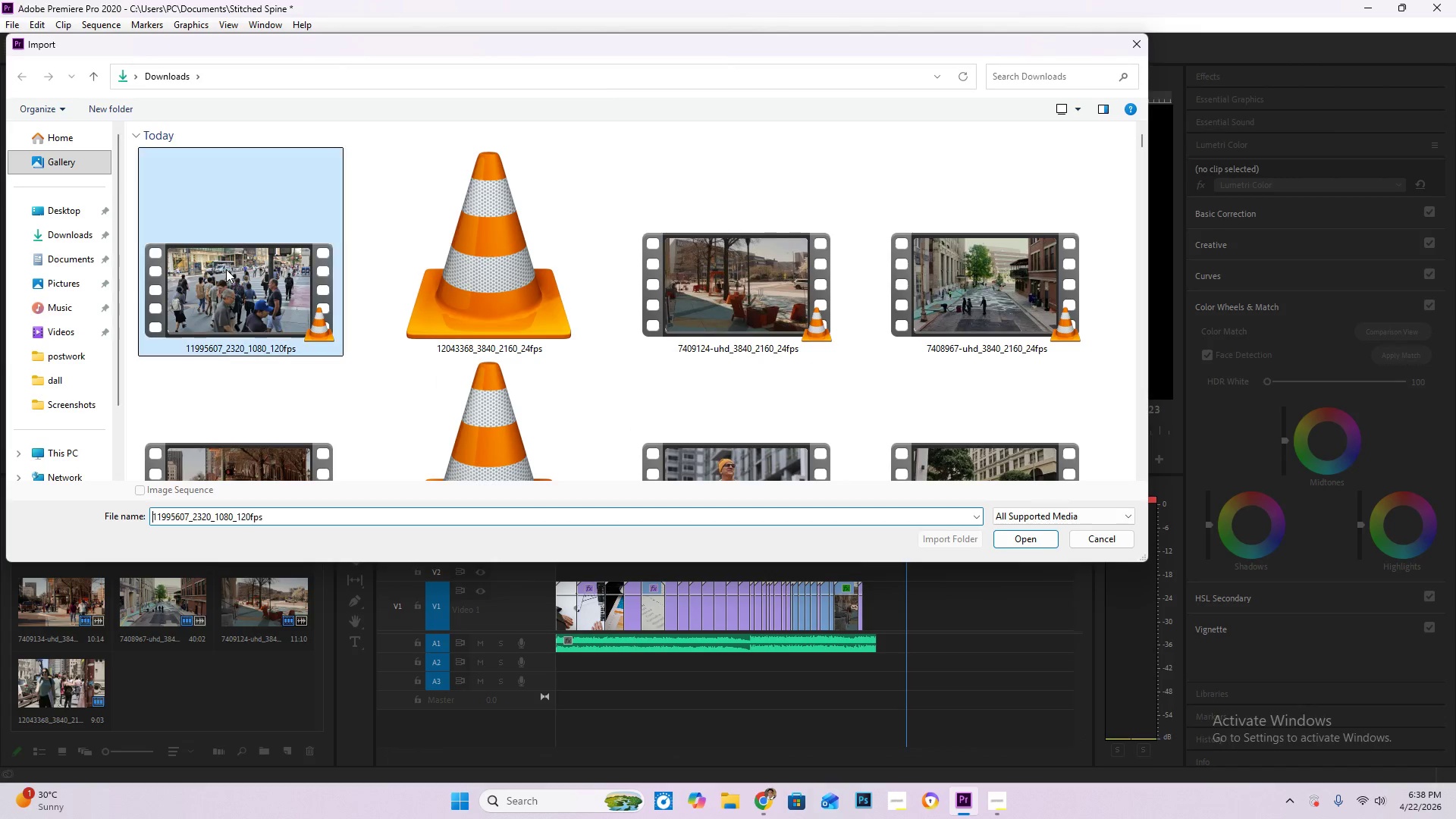 
double_click([226, 269])
 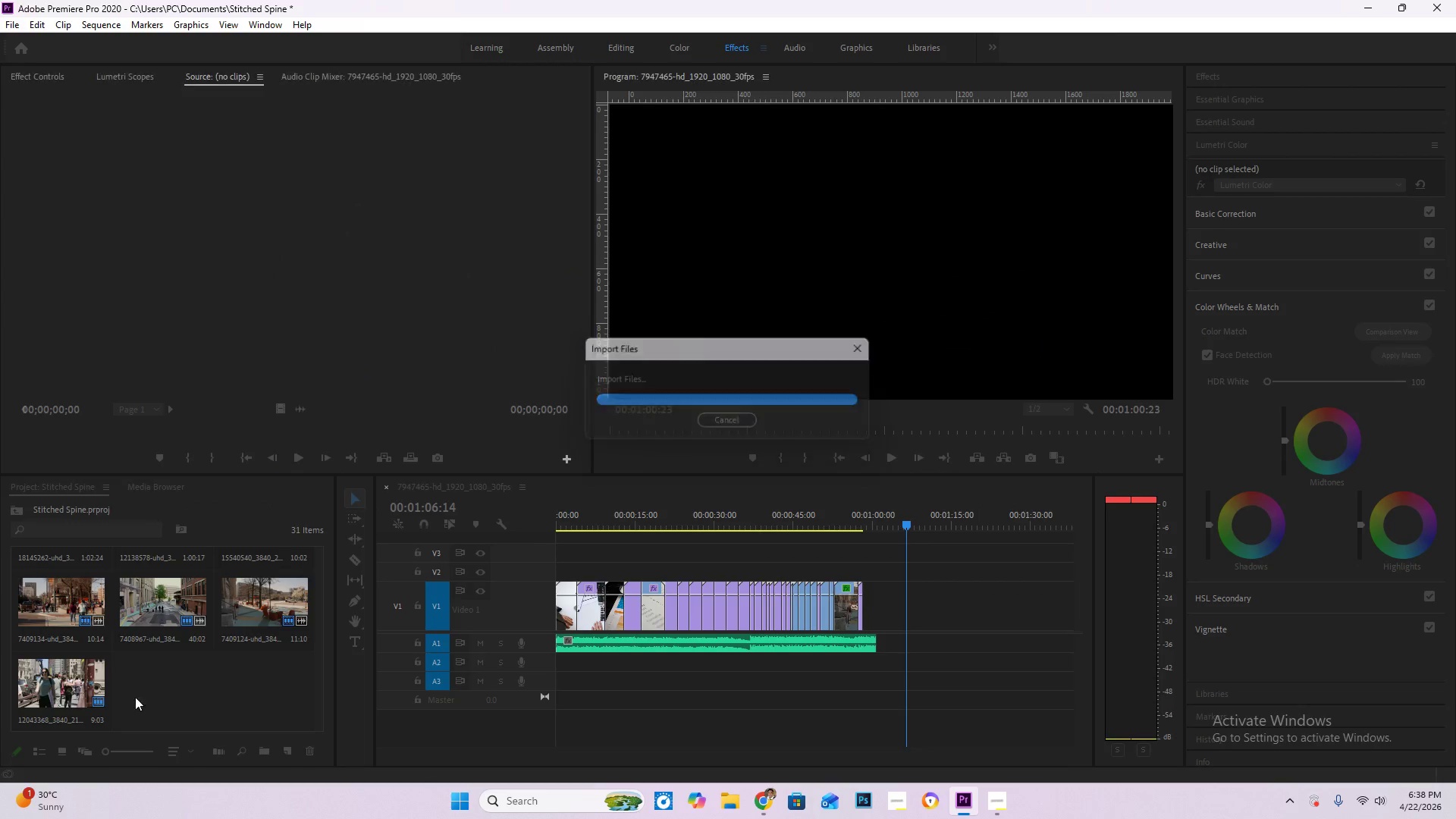 
left_click_drag(start_coordinate=[154, 679], to_coordinate=[865, 609])
 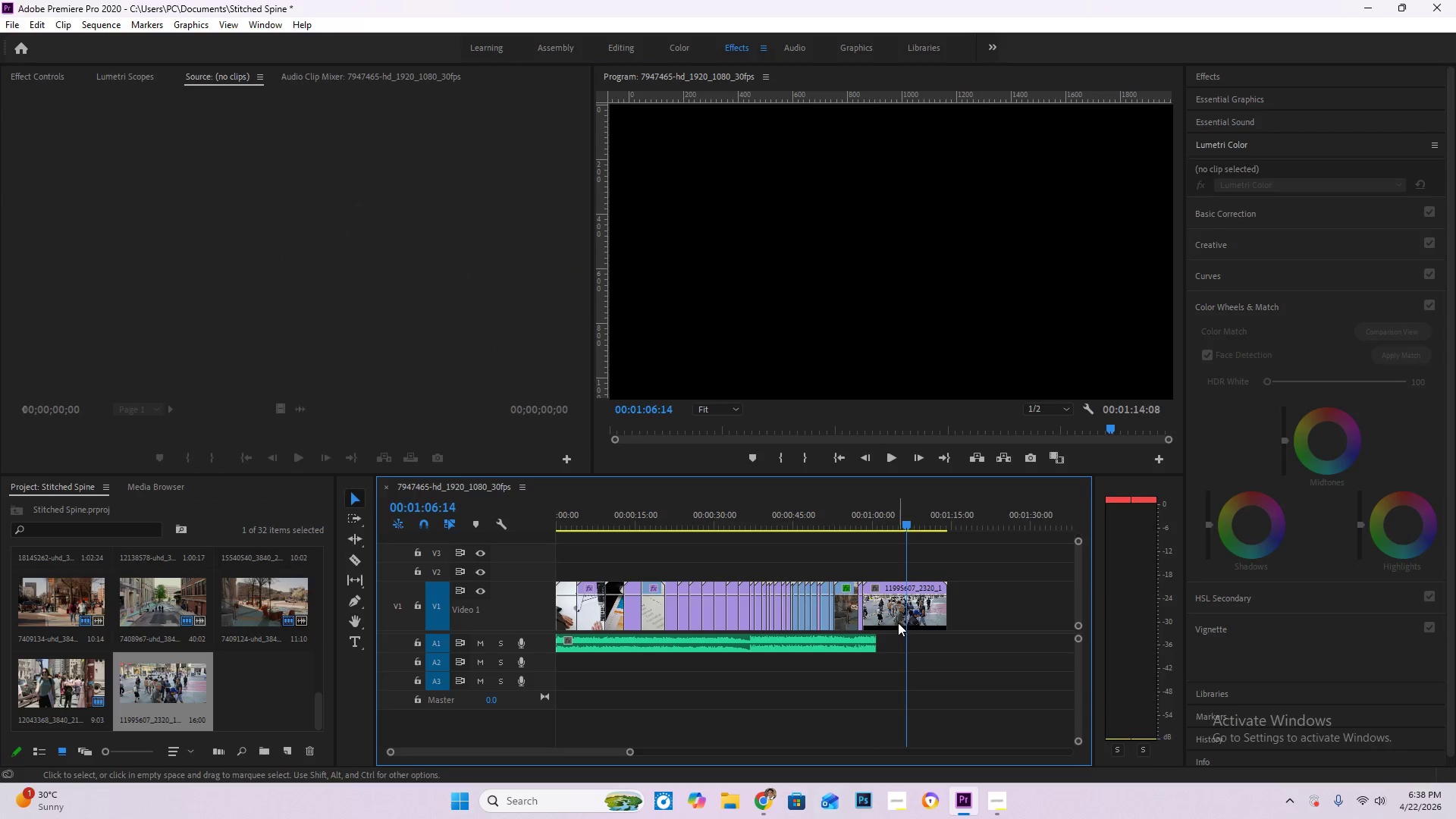 
hold_key(key=AltLeft, duration=1.09)
scroll: coordinate [878, 630], scroll_direction: up, amount: 15.0
 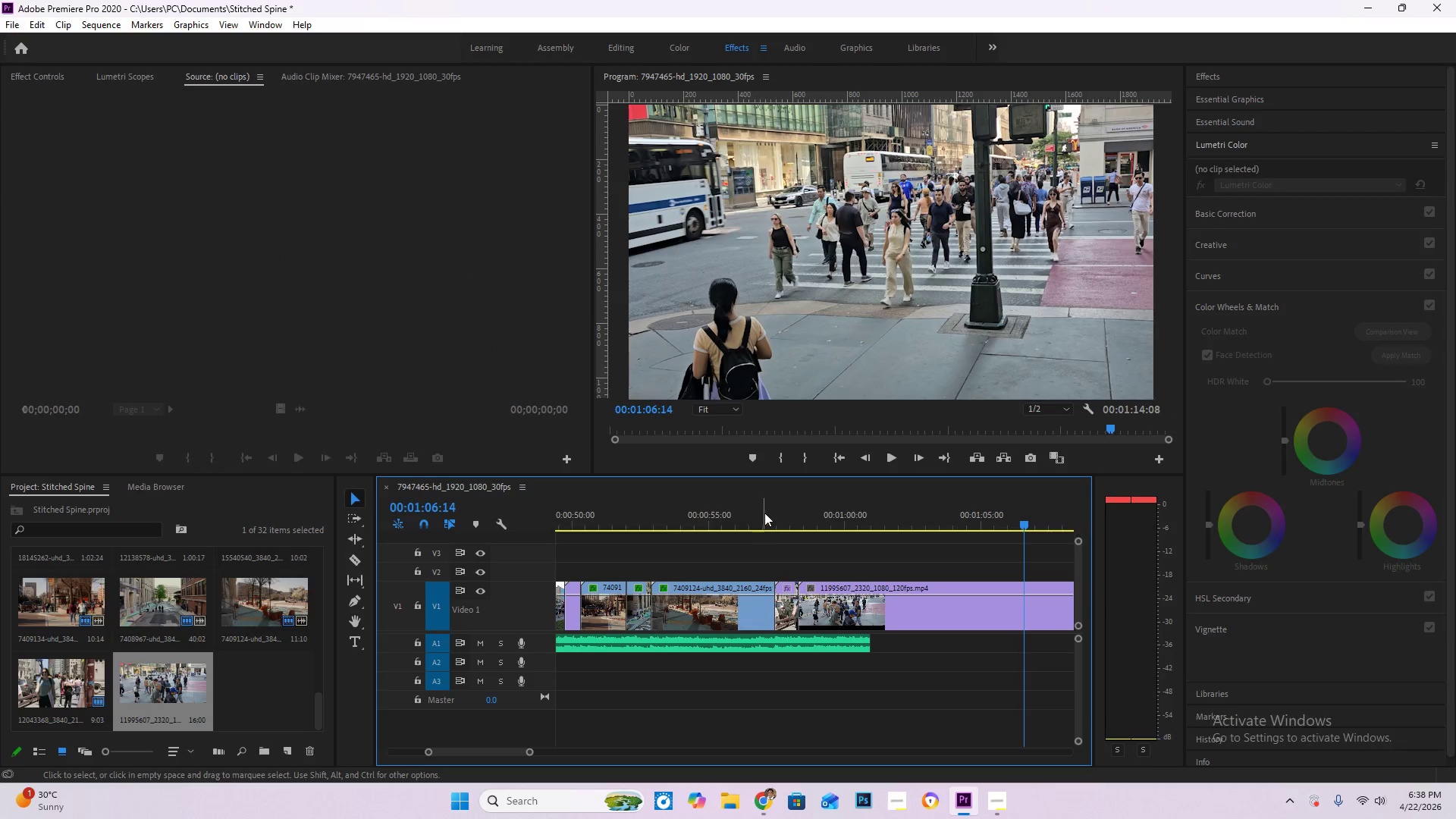 
left_click_drag(start_coordinate=[774, 511], to_coordinate=[813, 519])
 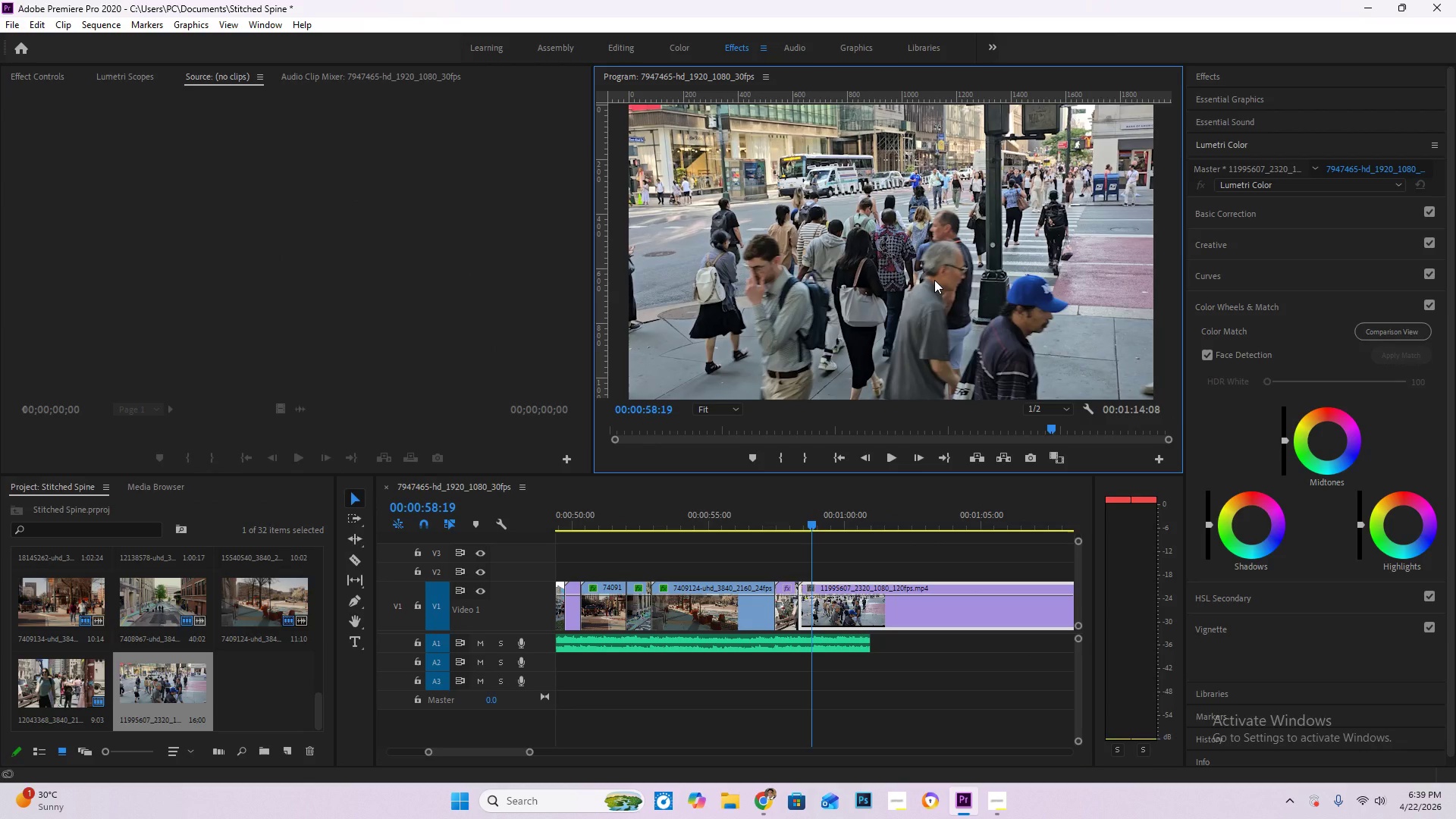 
double_click([934, 280])
 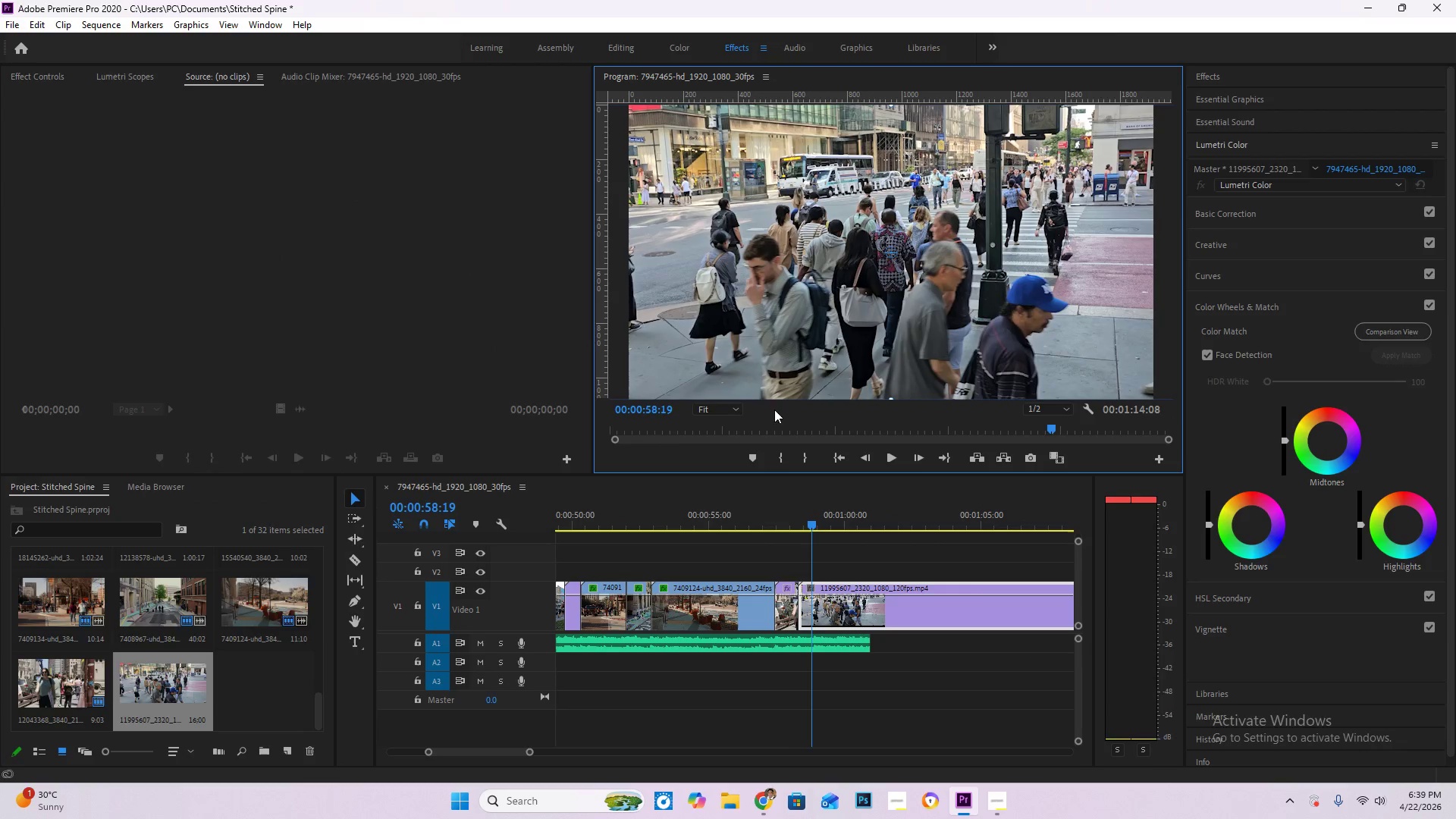 
left_click([708, 406])
 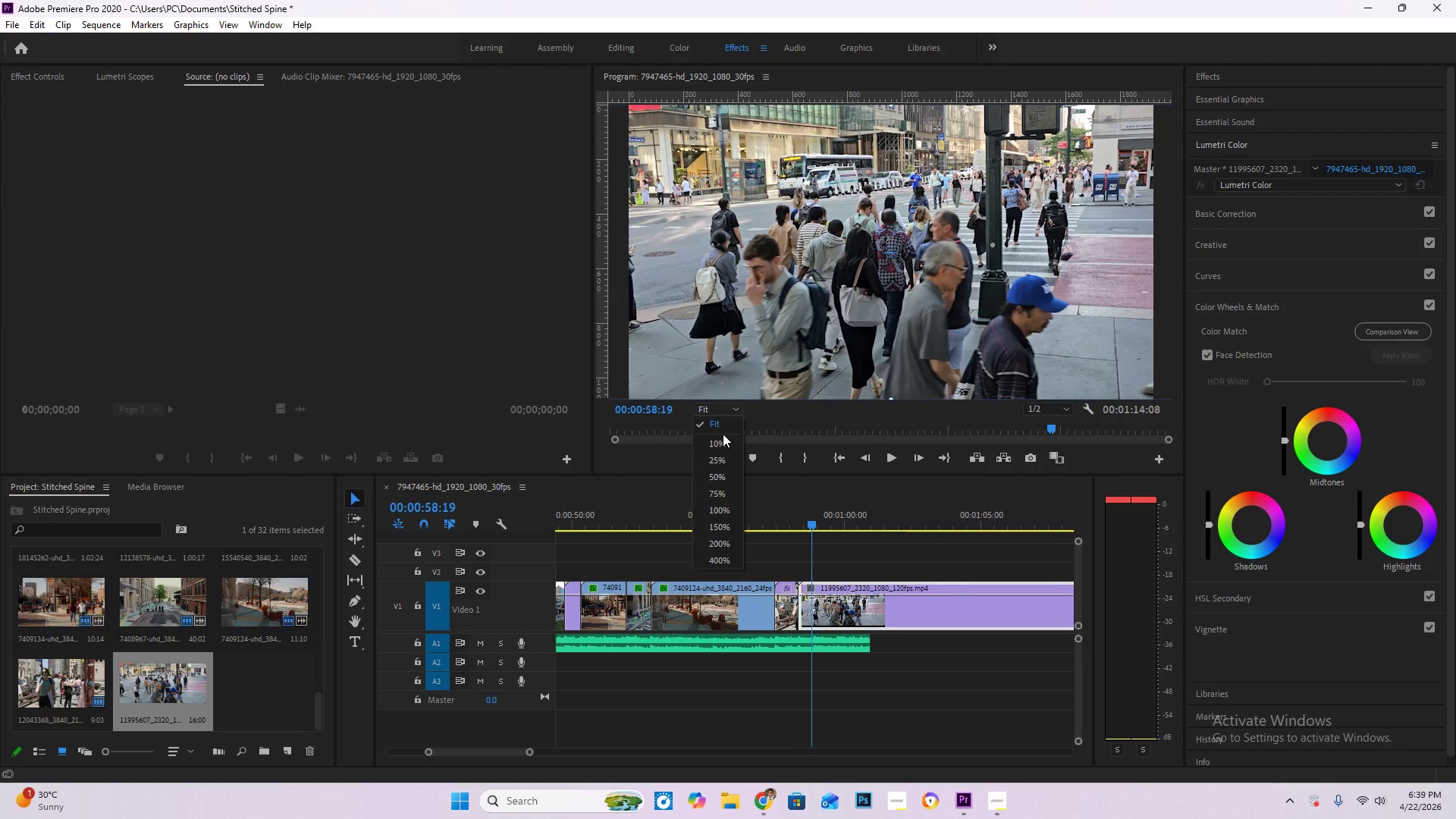 
left_click([723, 436])
 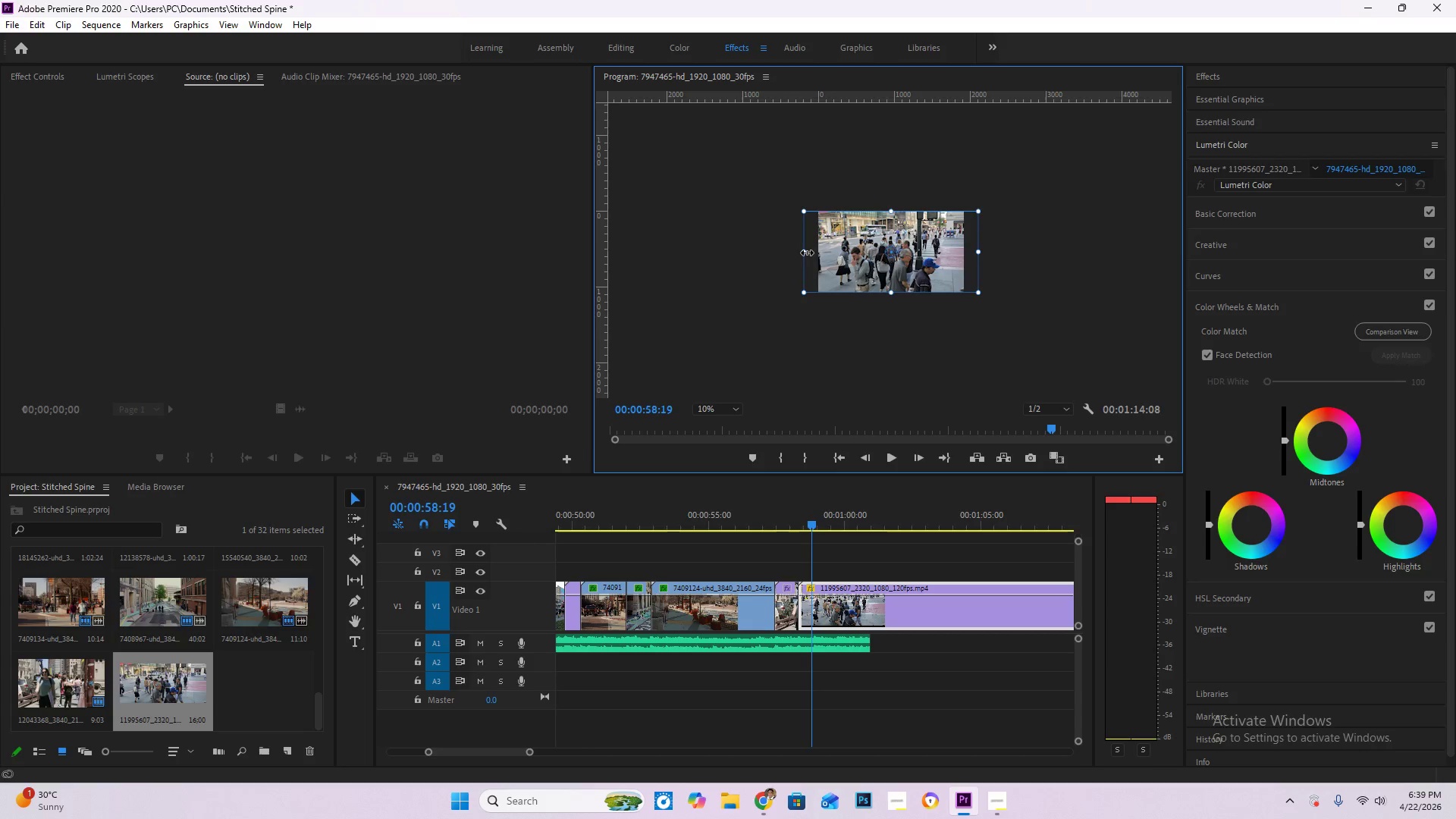 
double_click([729, 424])
 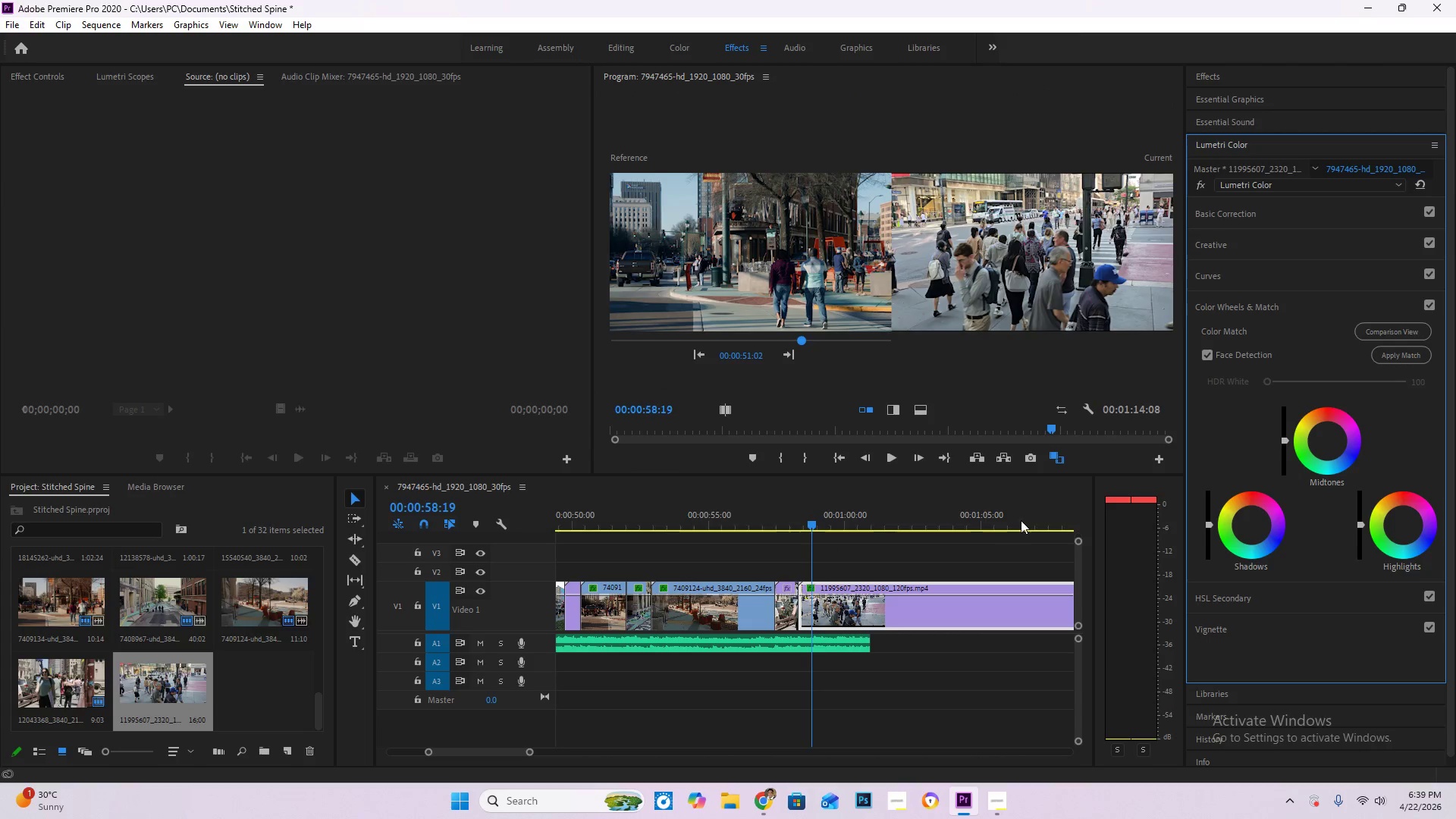 
left_click([1411, 363])
 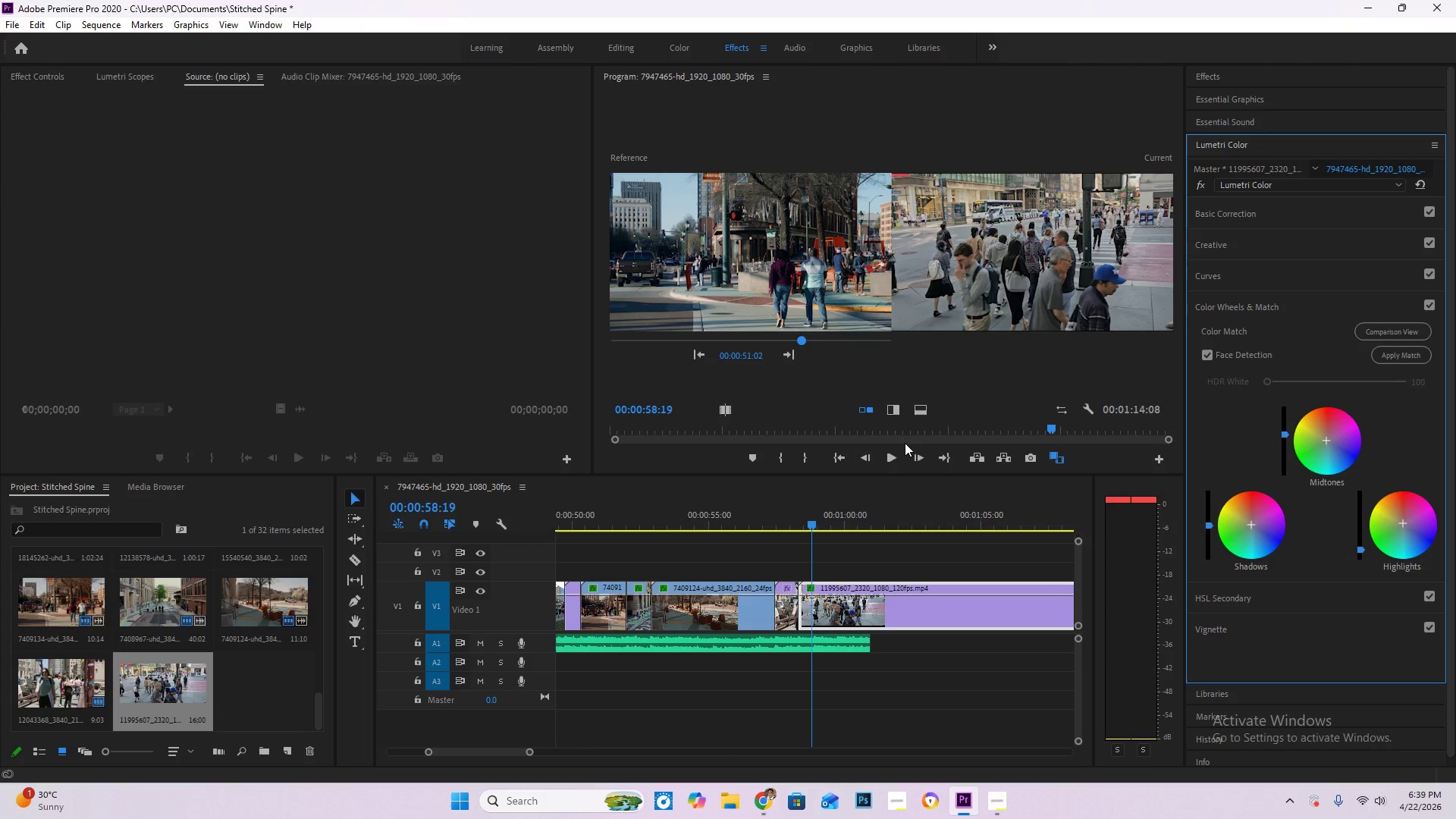 
left_click_drag(start_coordinate=[805, 522], to_coordinate=[787, 528])
 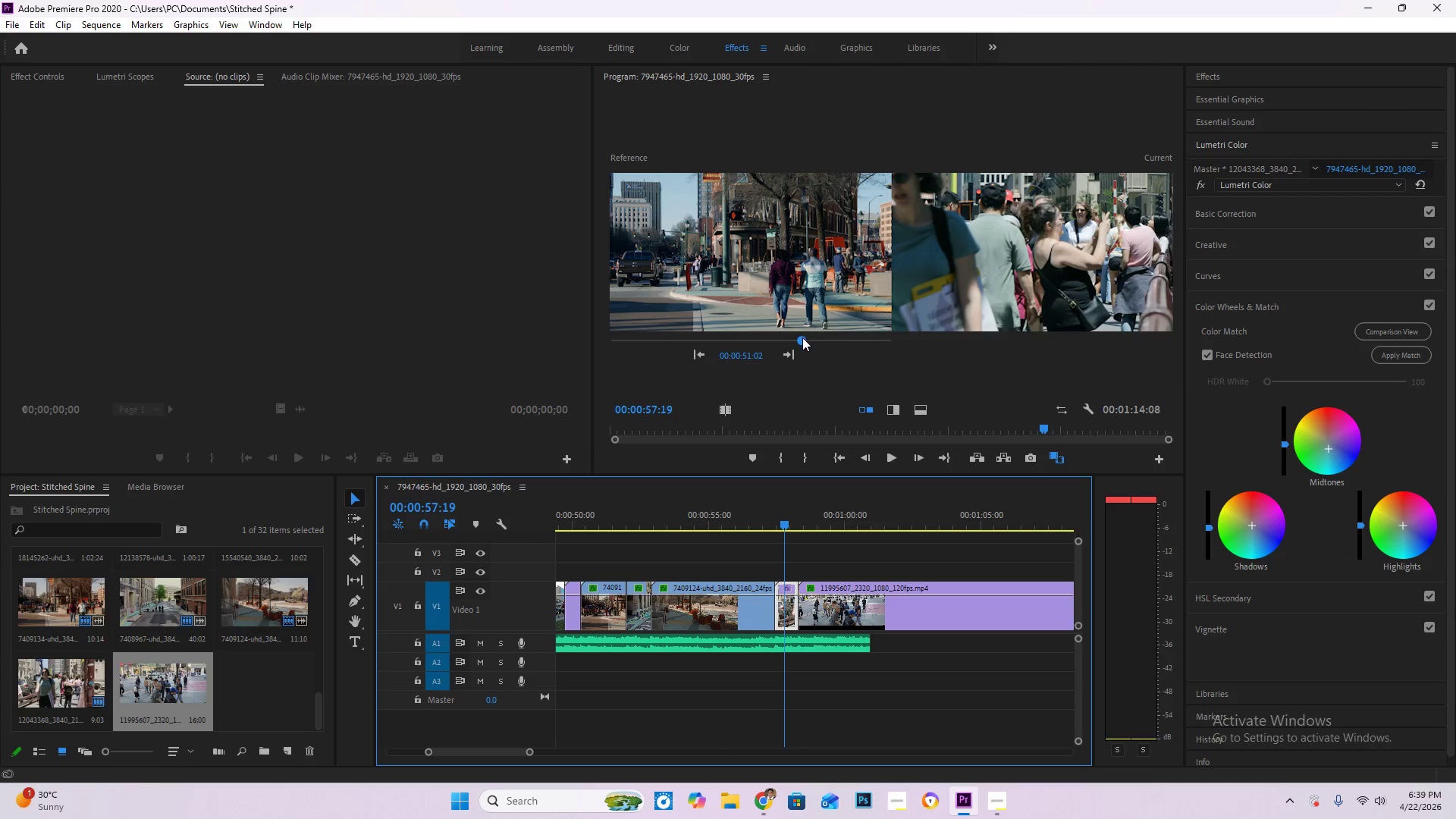 
left_click_drag(start_coordinate=[802, 337], to_coordinate=[827, 340])
 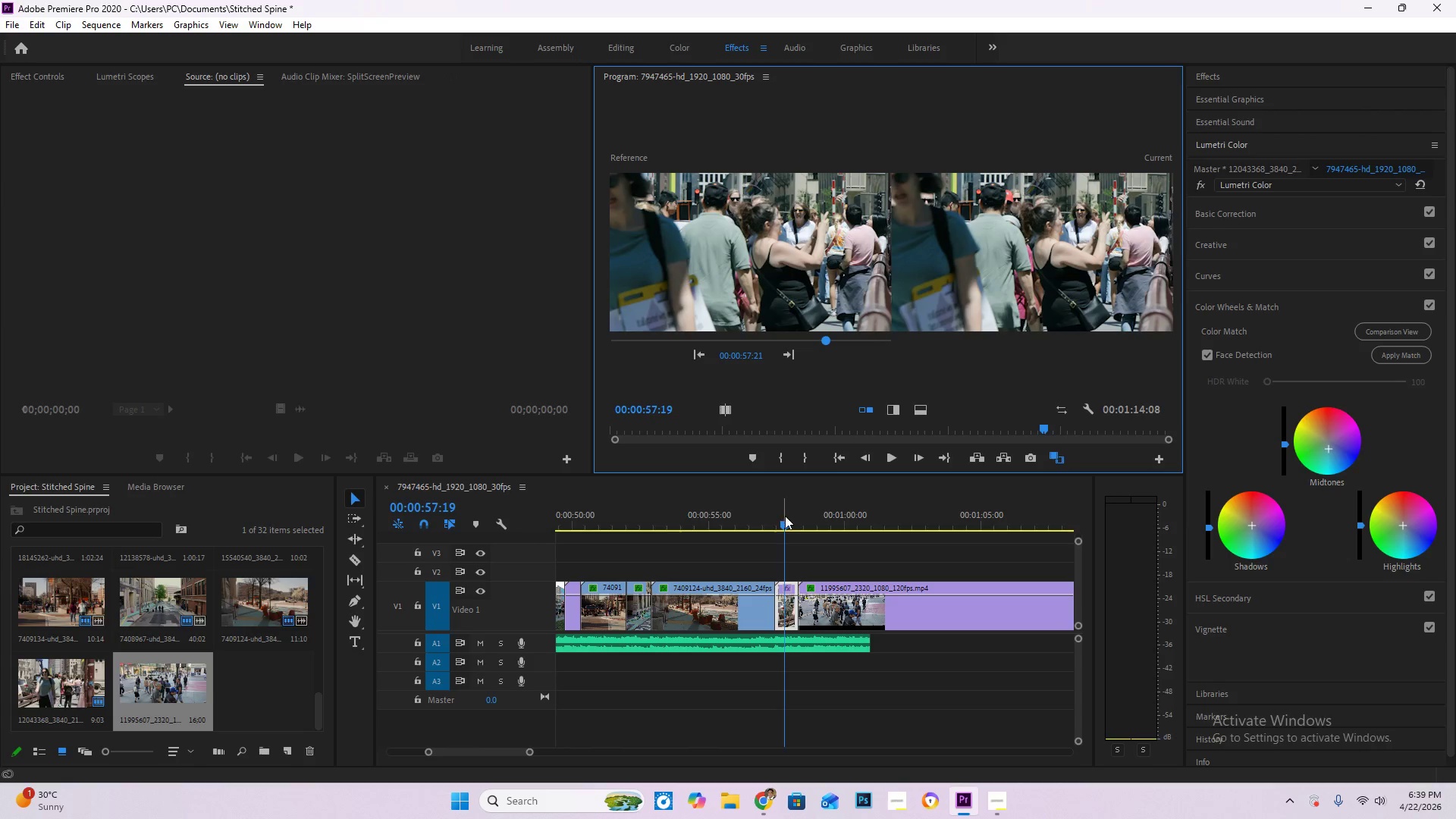 
left_click_drag(start_coordinate=[786, 518], to_coordinate=[811, 520])
 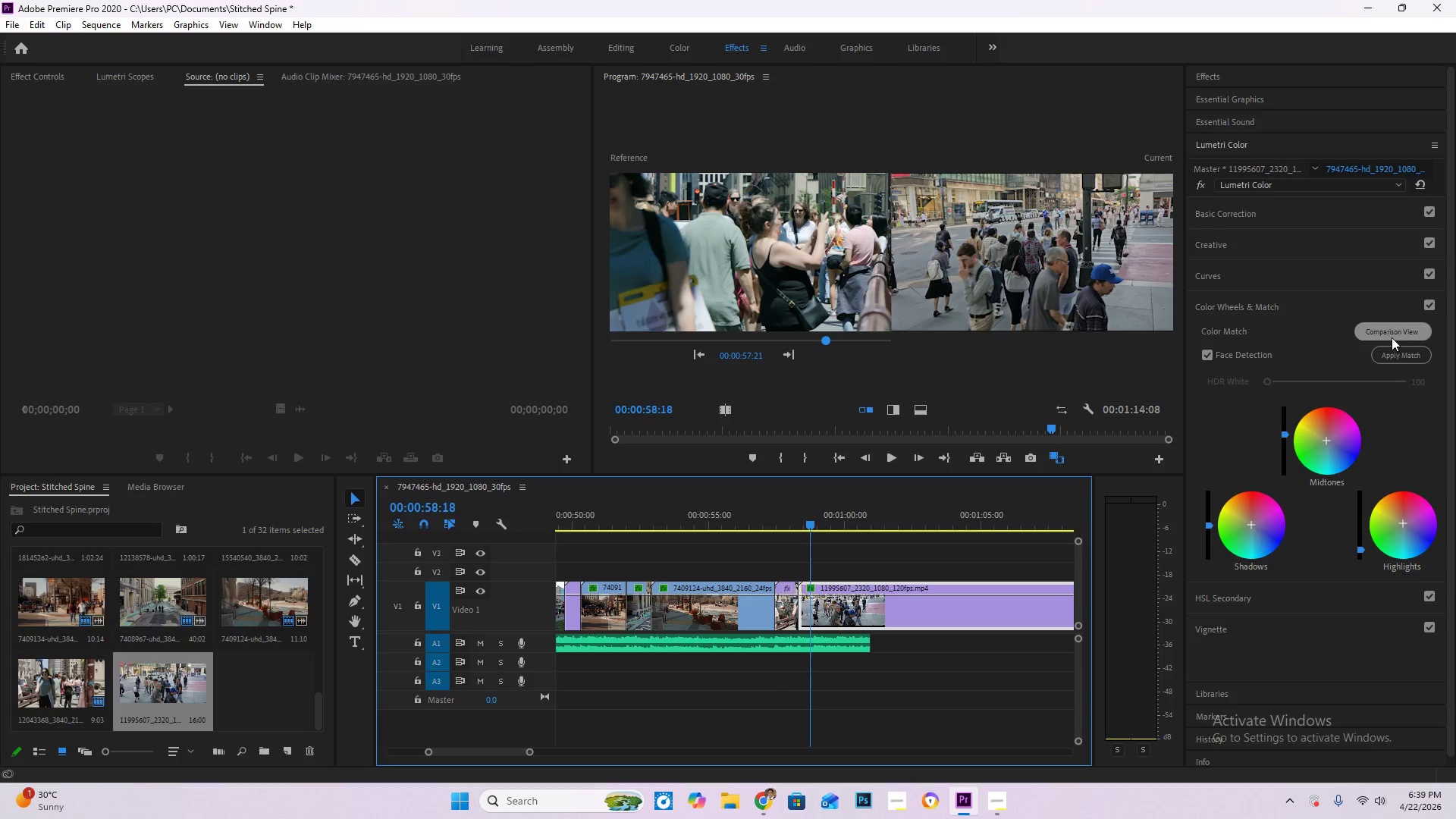 
left_click([1398, 357])
 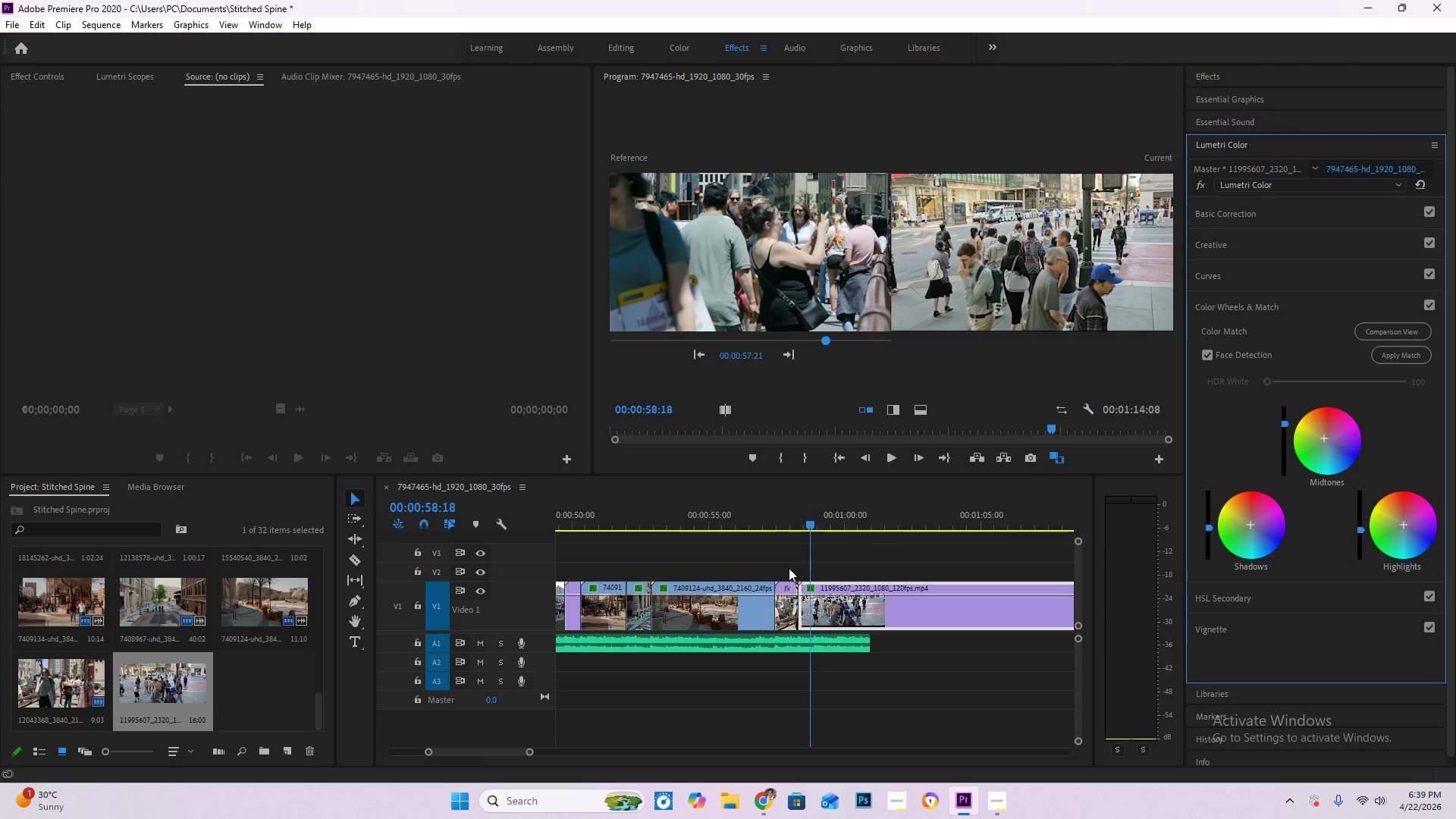 
wait(5.38)
 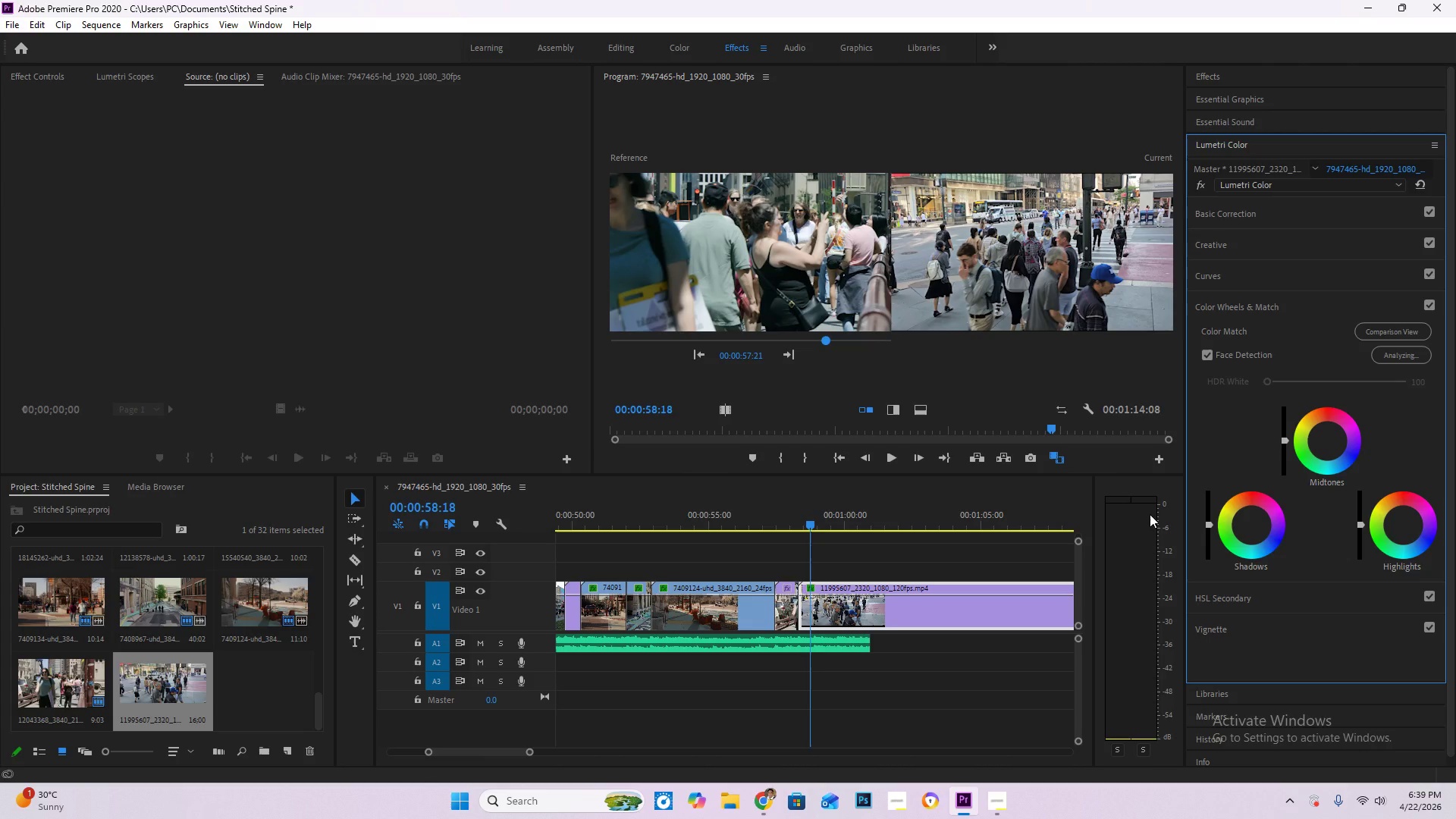 
left_click_drag(start_coordinate=[813, 527], to_coordinate=[710, 538])
 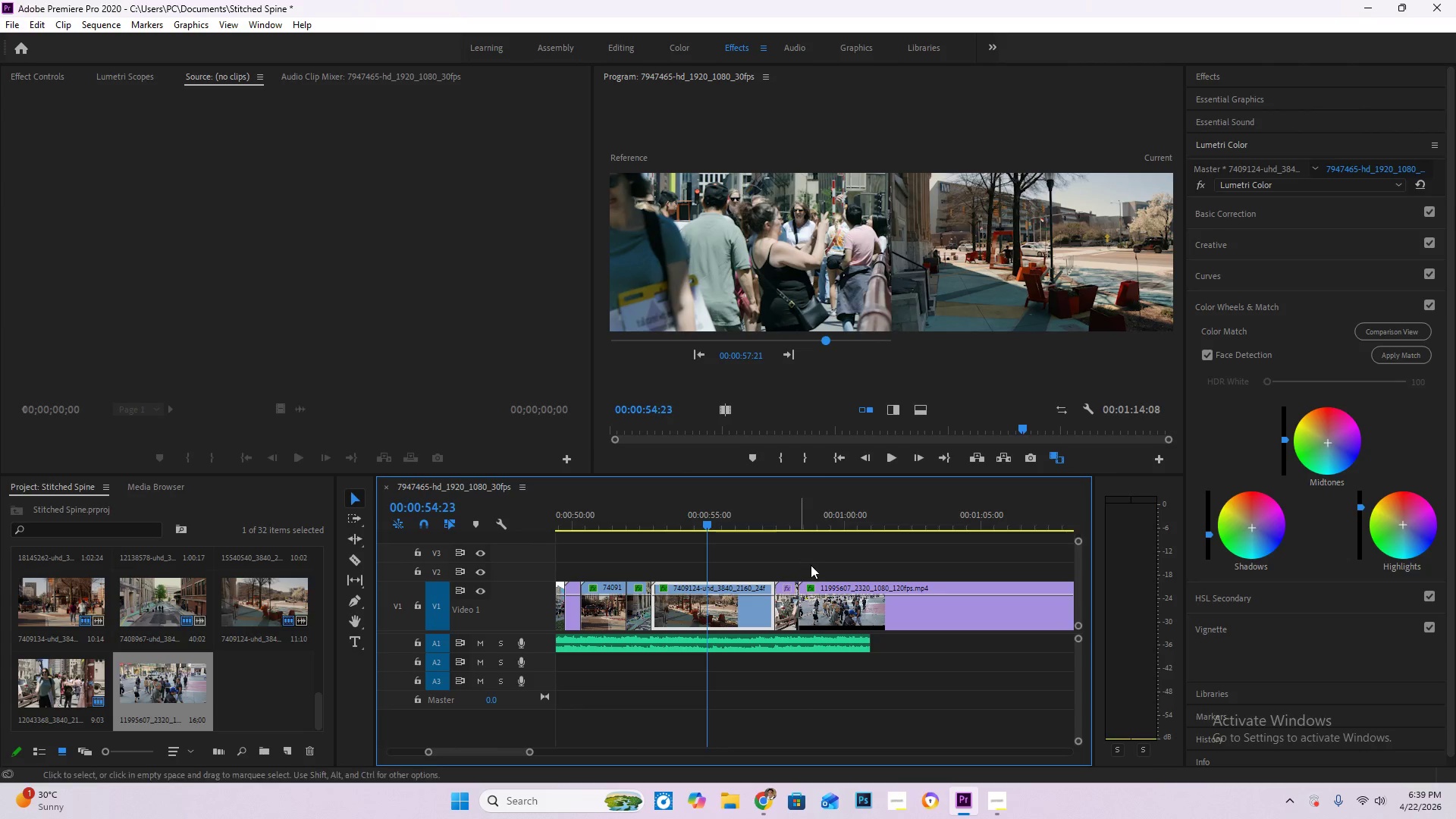 
left_click_drag(start_coordinate=[823, 340], to_coordinate=[810, 342])
 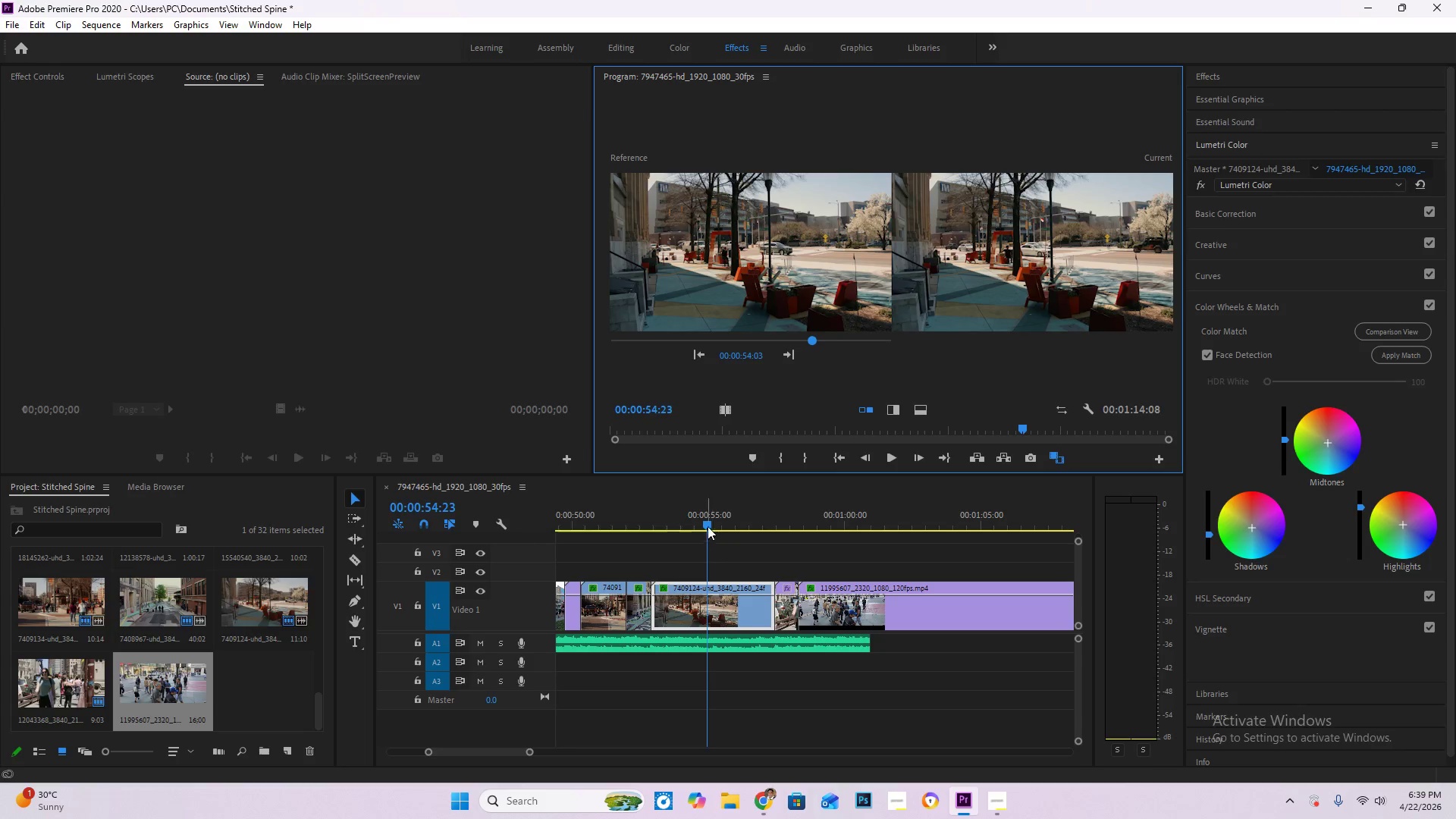 
left_click_drag(start_coordinate=[710, 519], to_coordinate=[833, 526])
 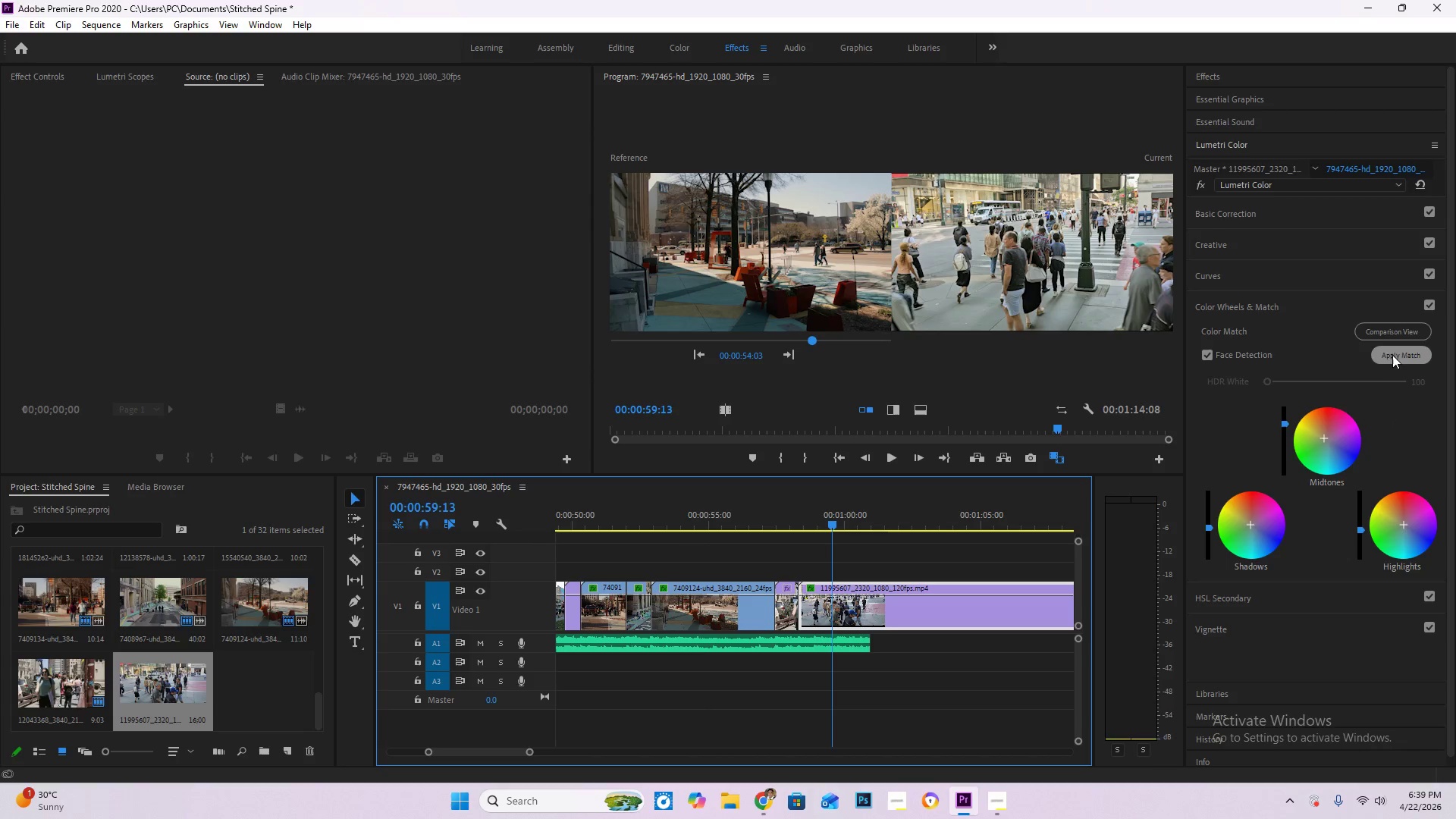 
left_click([1393, 354])
 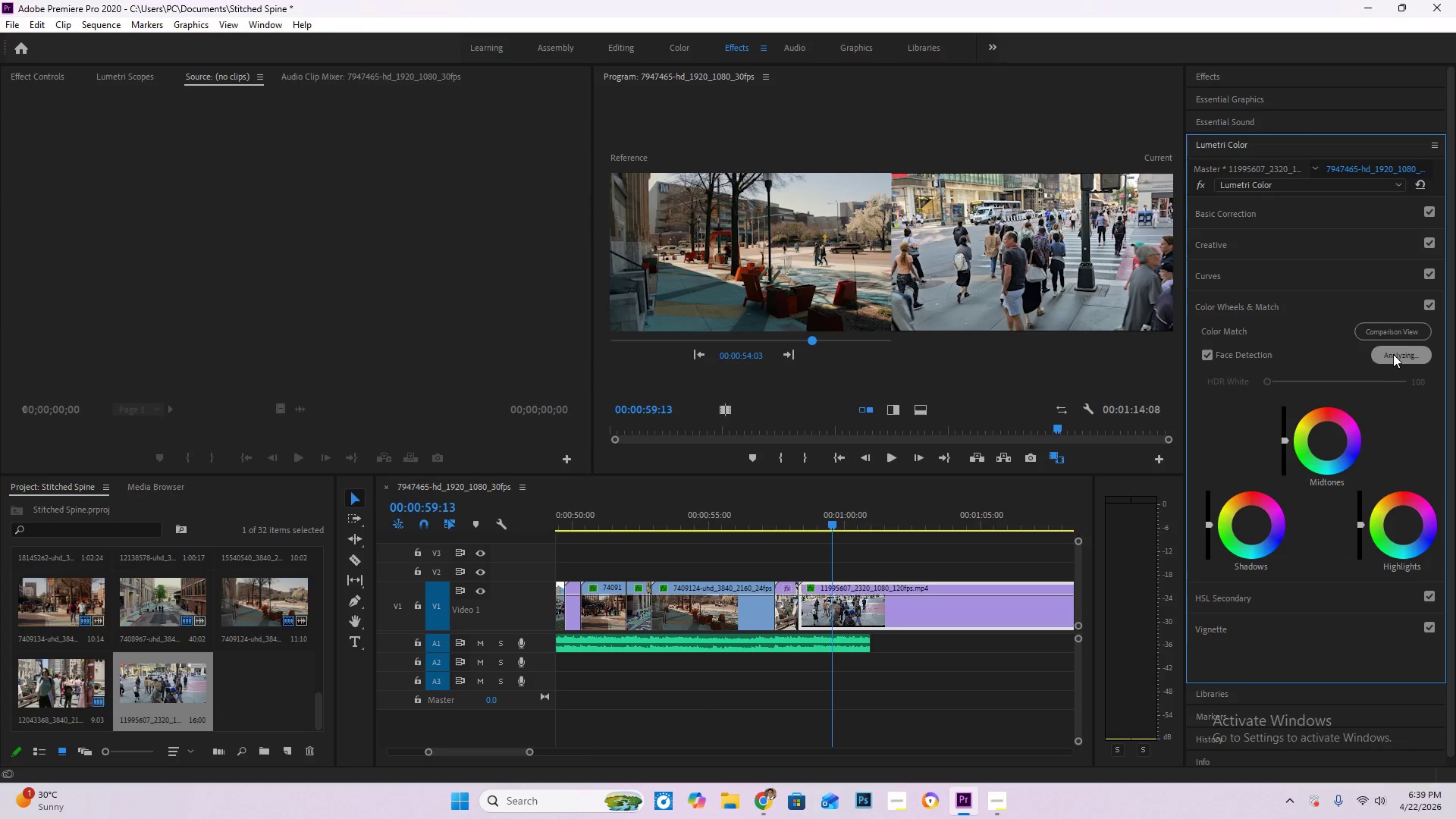 
mouse_move([1169, 453])
 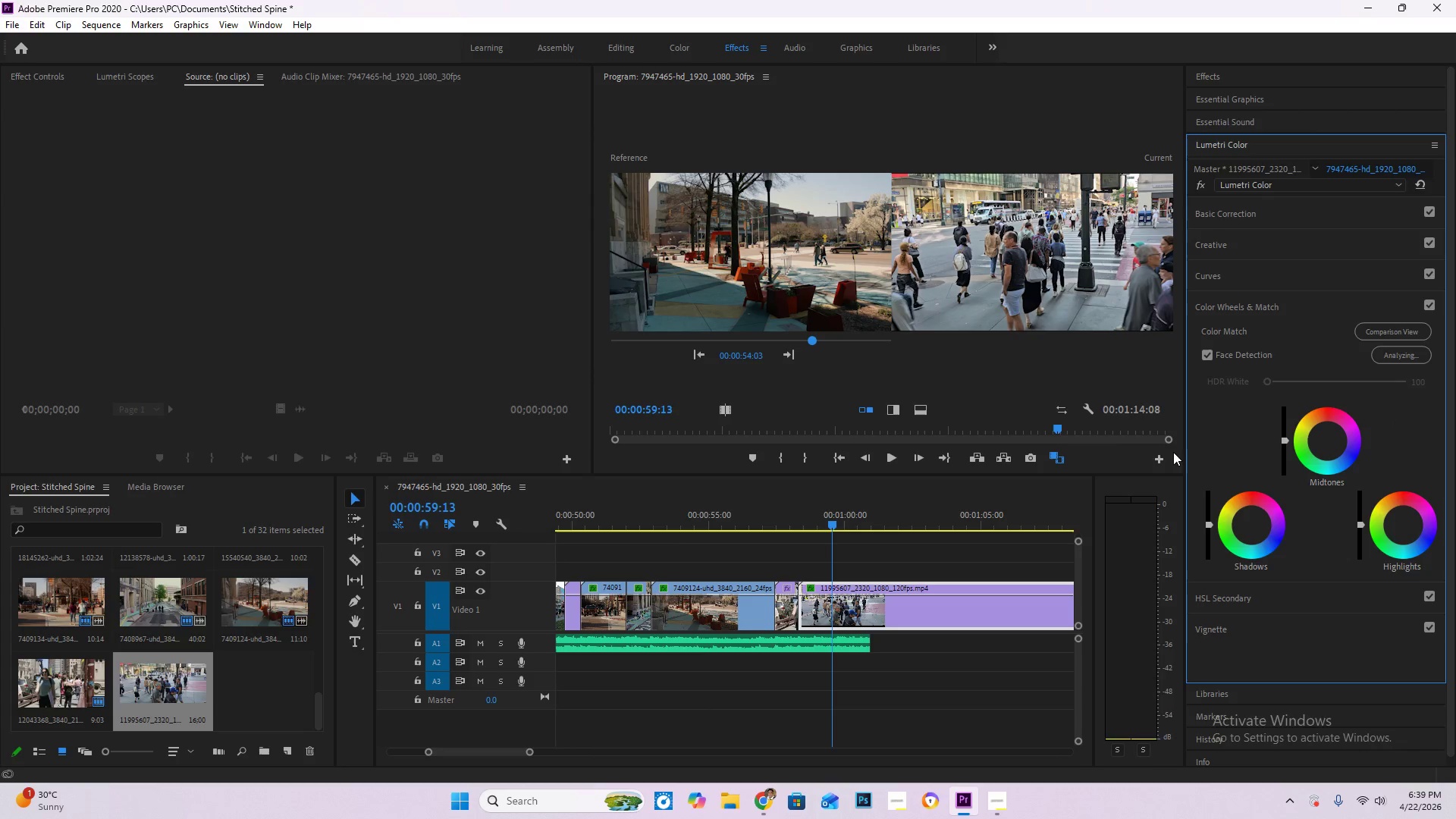 
mouse_move([1153, 458])
 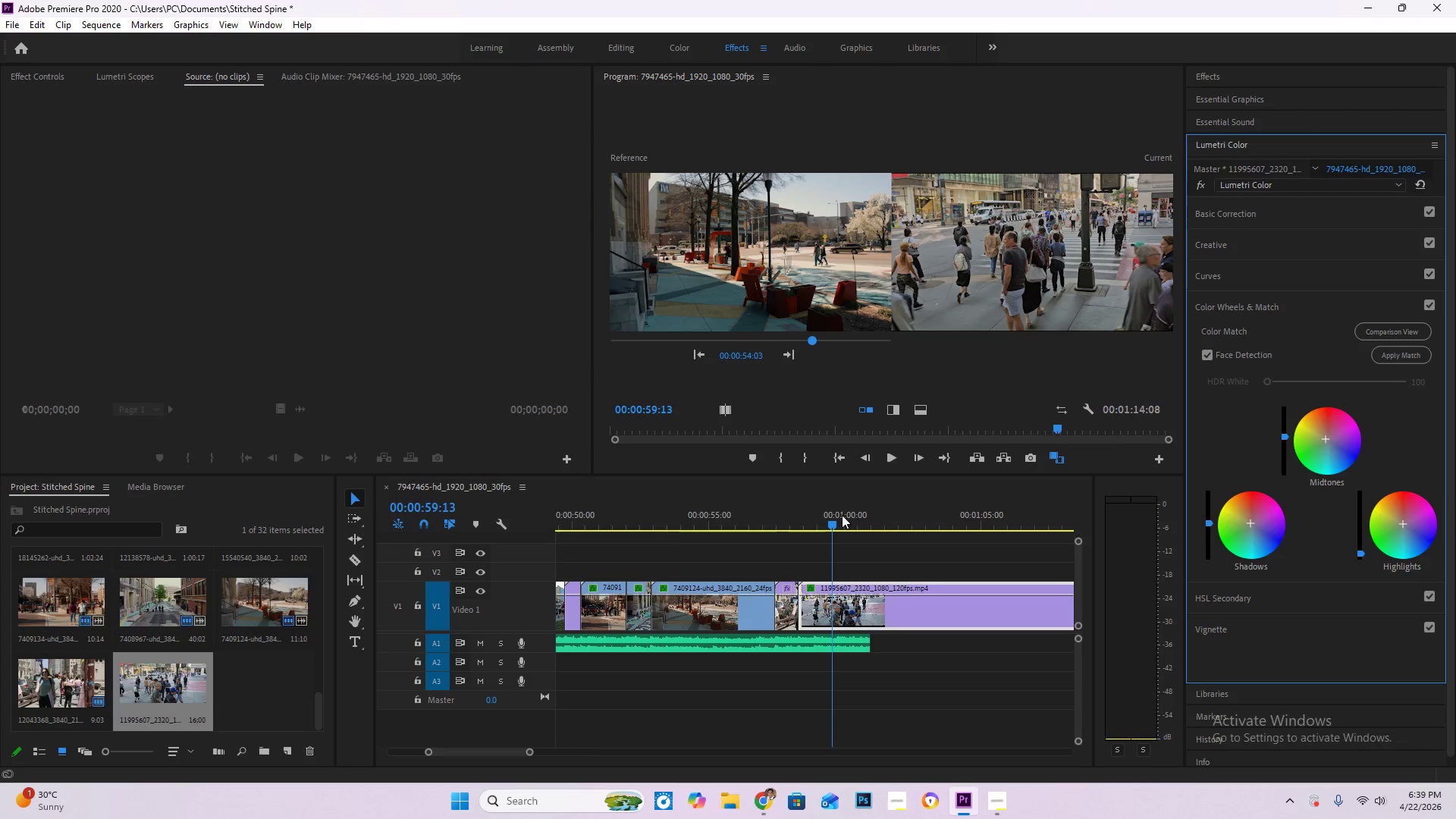 
left_click_drag(start_coordinate=[806, 515], to_coordinate=[792, 518])
 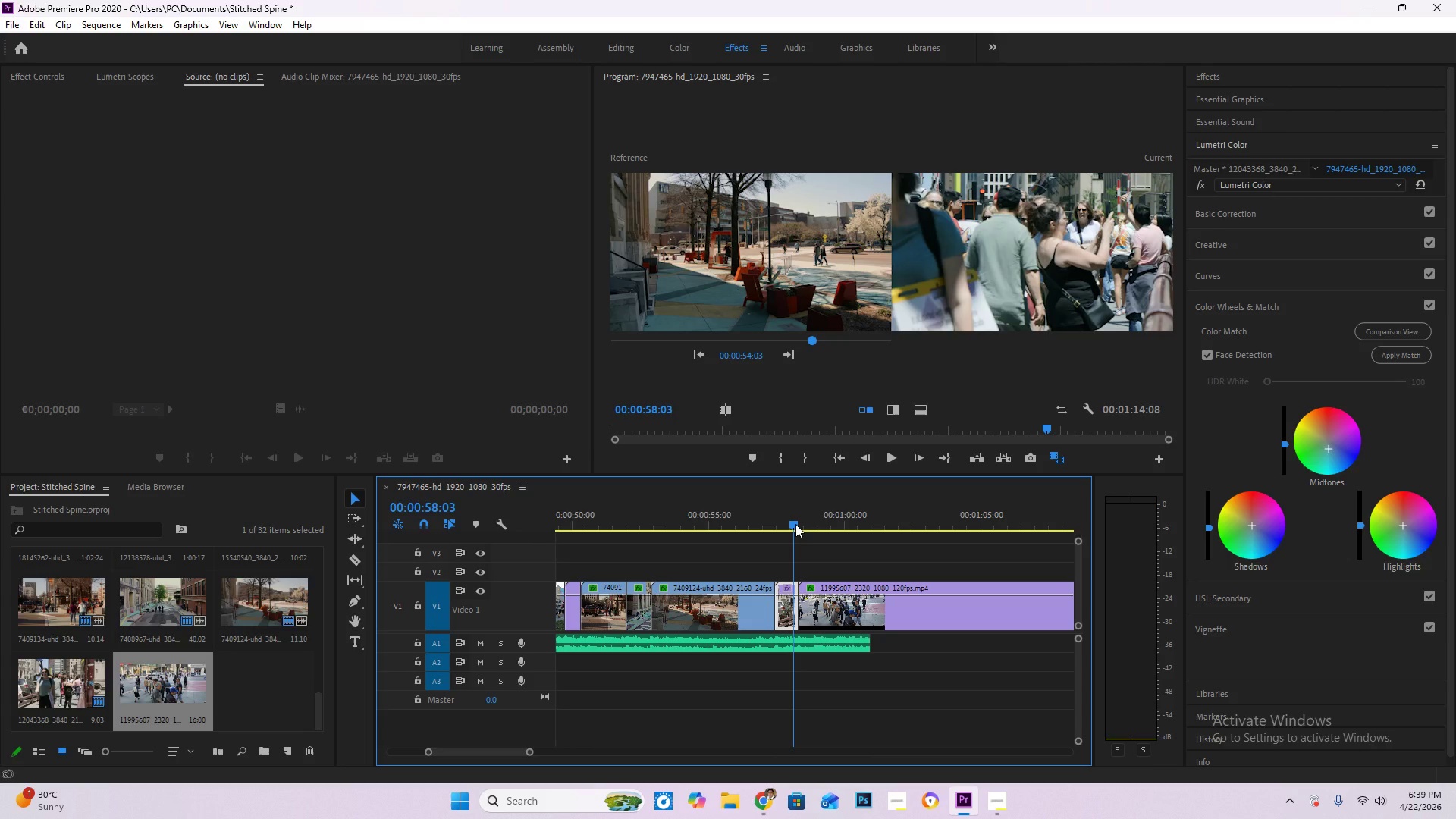 
left_click([795, 524])
 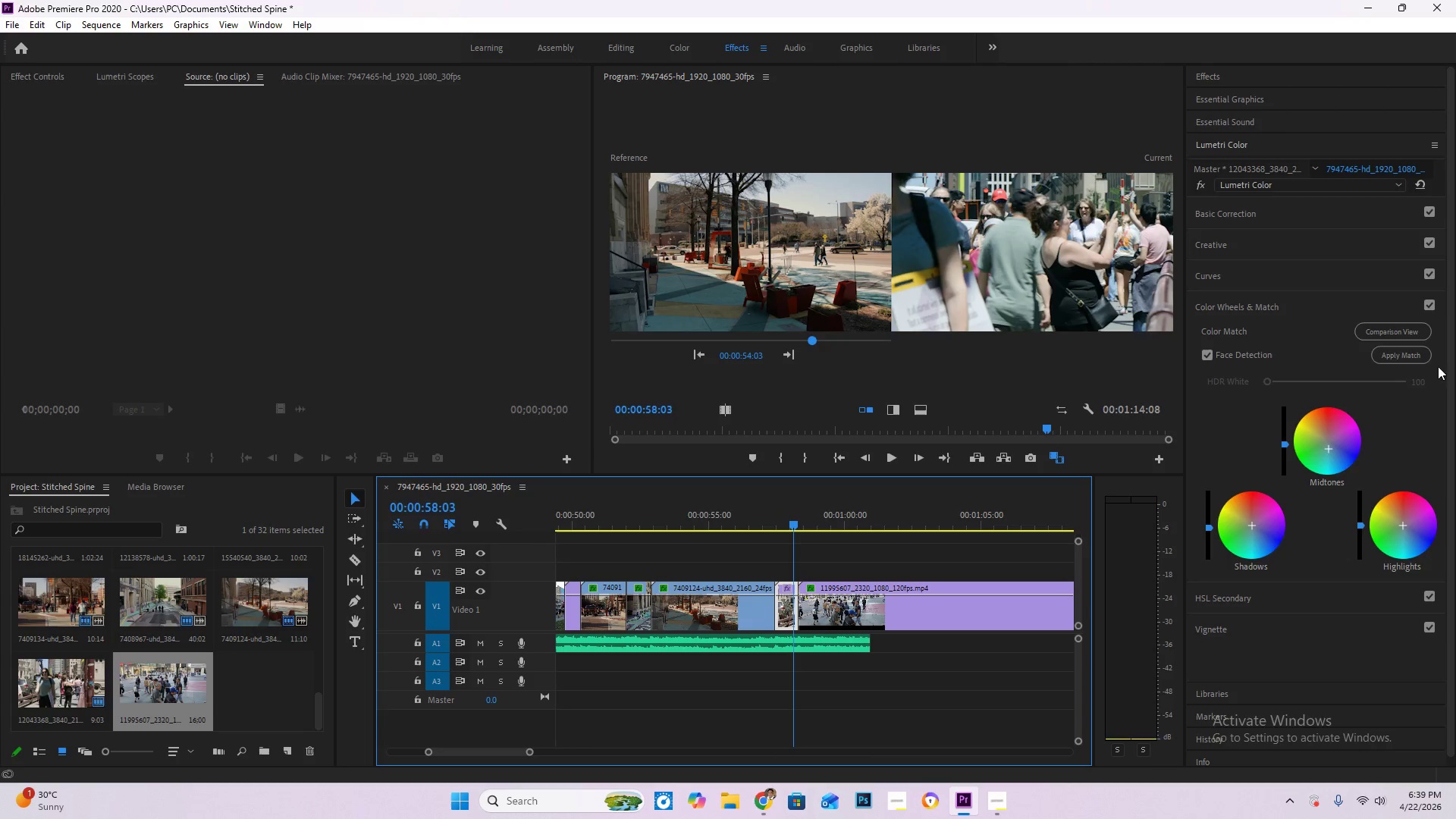 
left_click([1418, 356])
 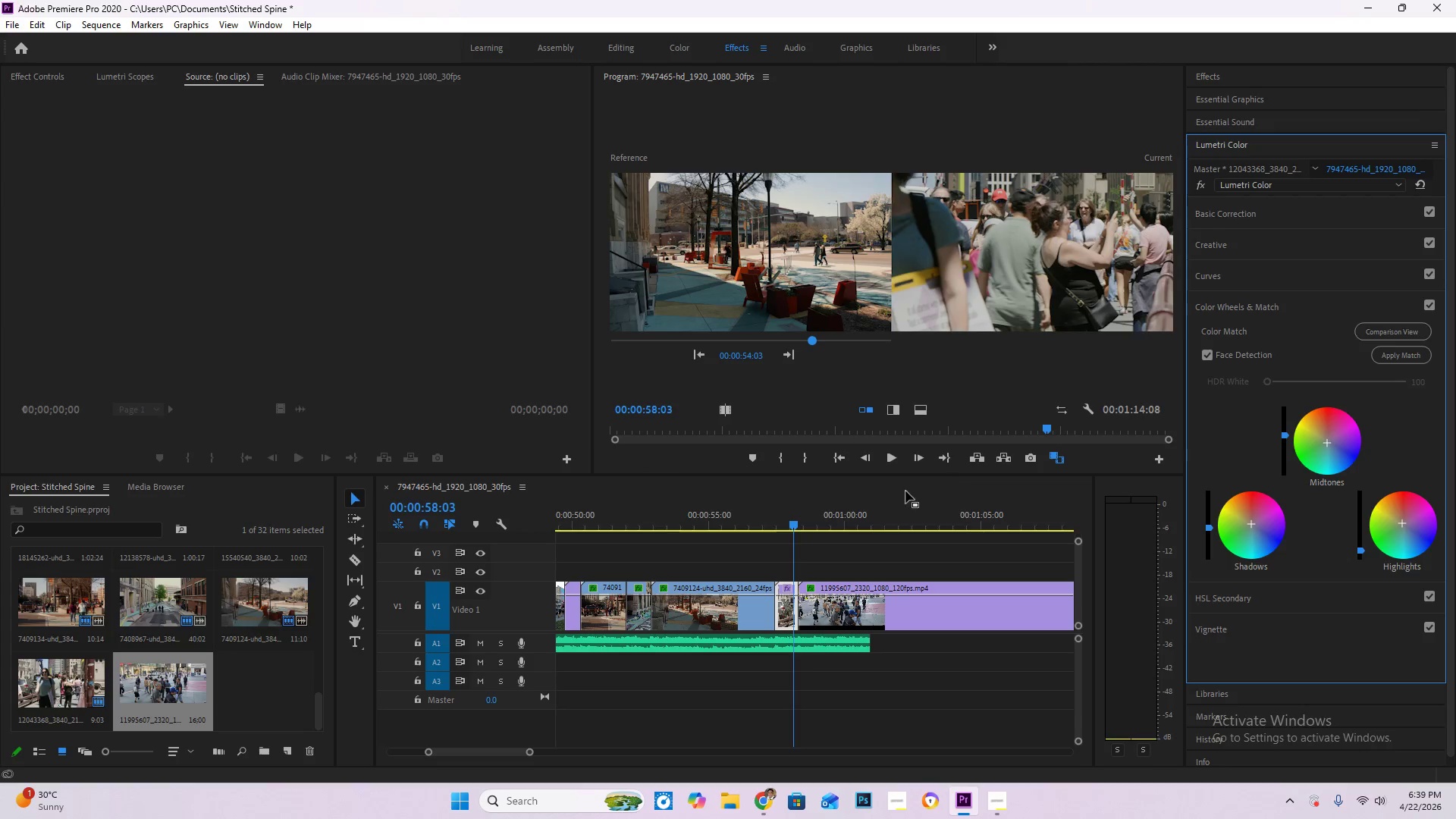 
left_click_drag(start_coordinate=[795, 523], to_coordinate=[617, 538])
 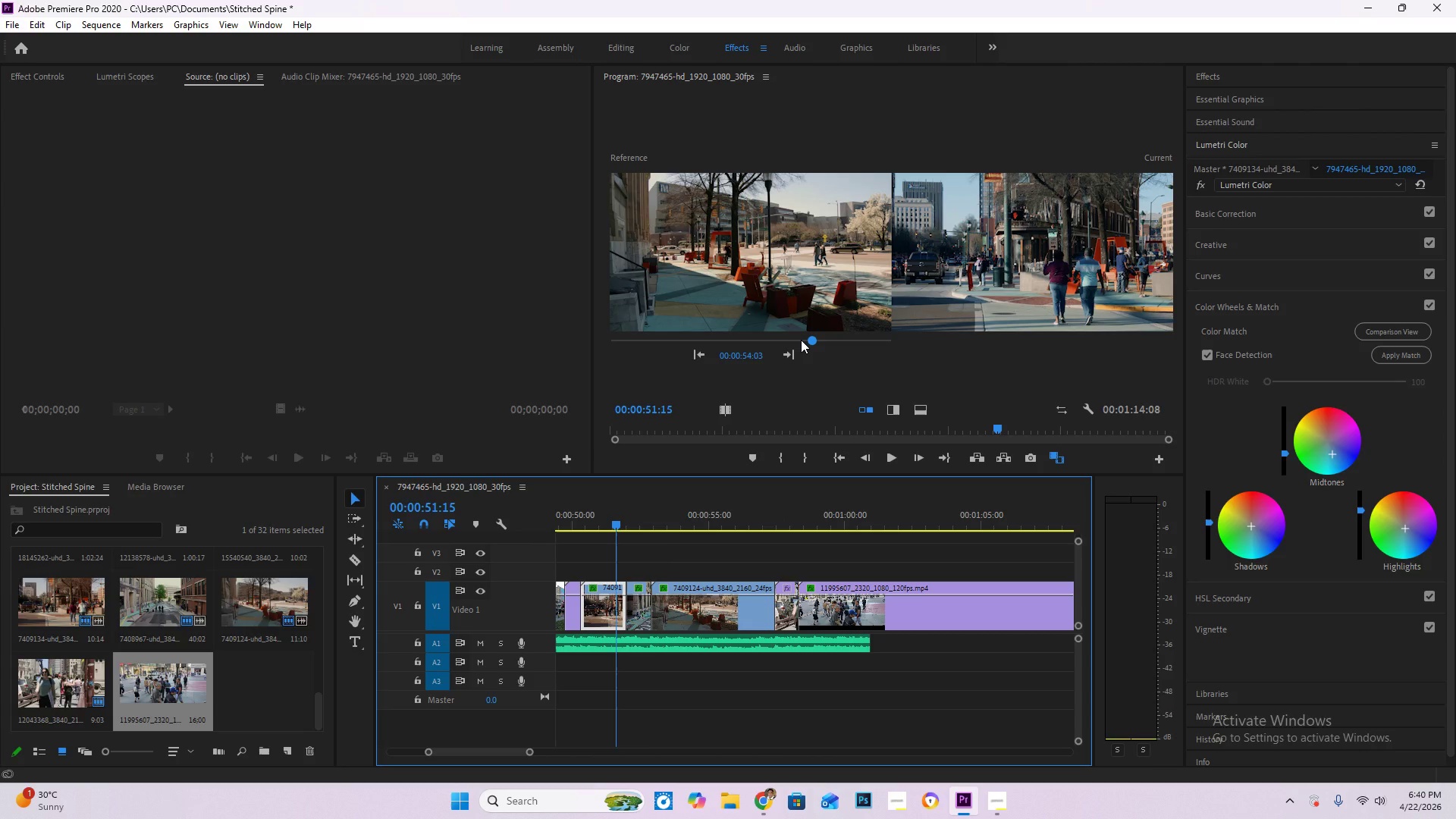 
left_click_drag(start_coordinate=[801, 340], to_coordinate=[792, 347])
 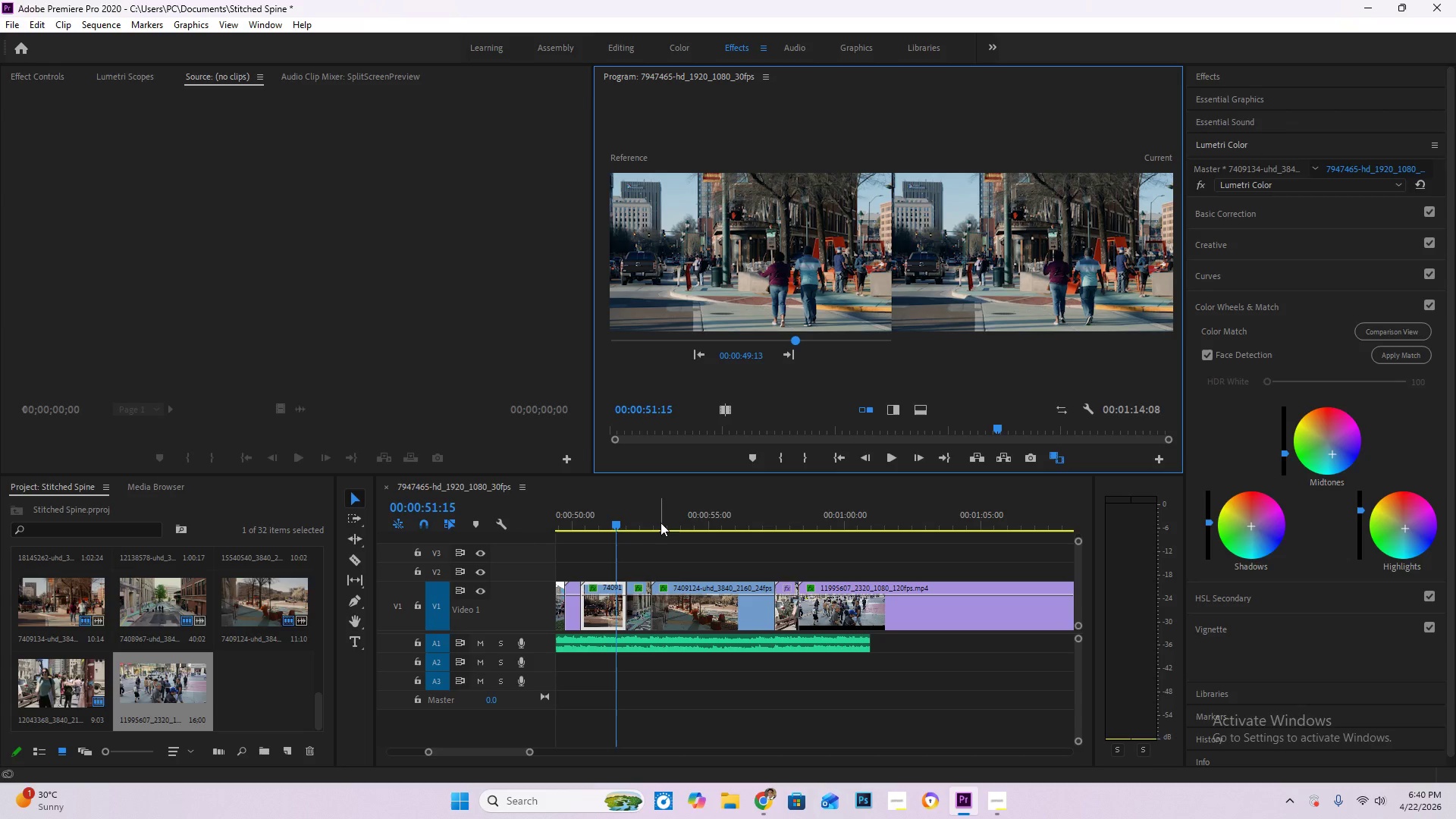 
hold_key(key=AltLeft, duration=1.5)
scroll: coordinate [610, 595], scroll_direction: up, amount: 1.0
 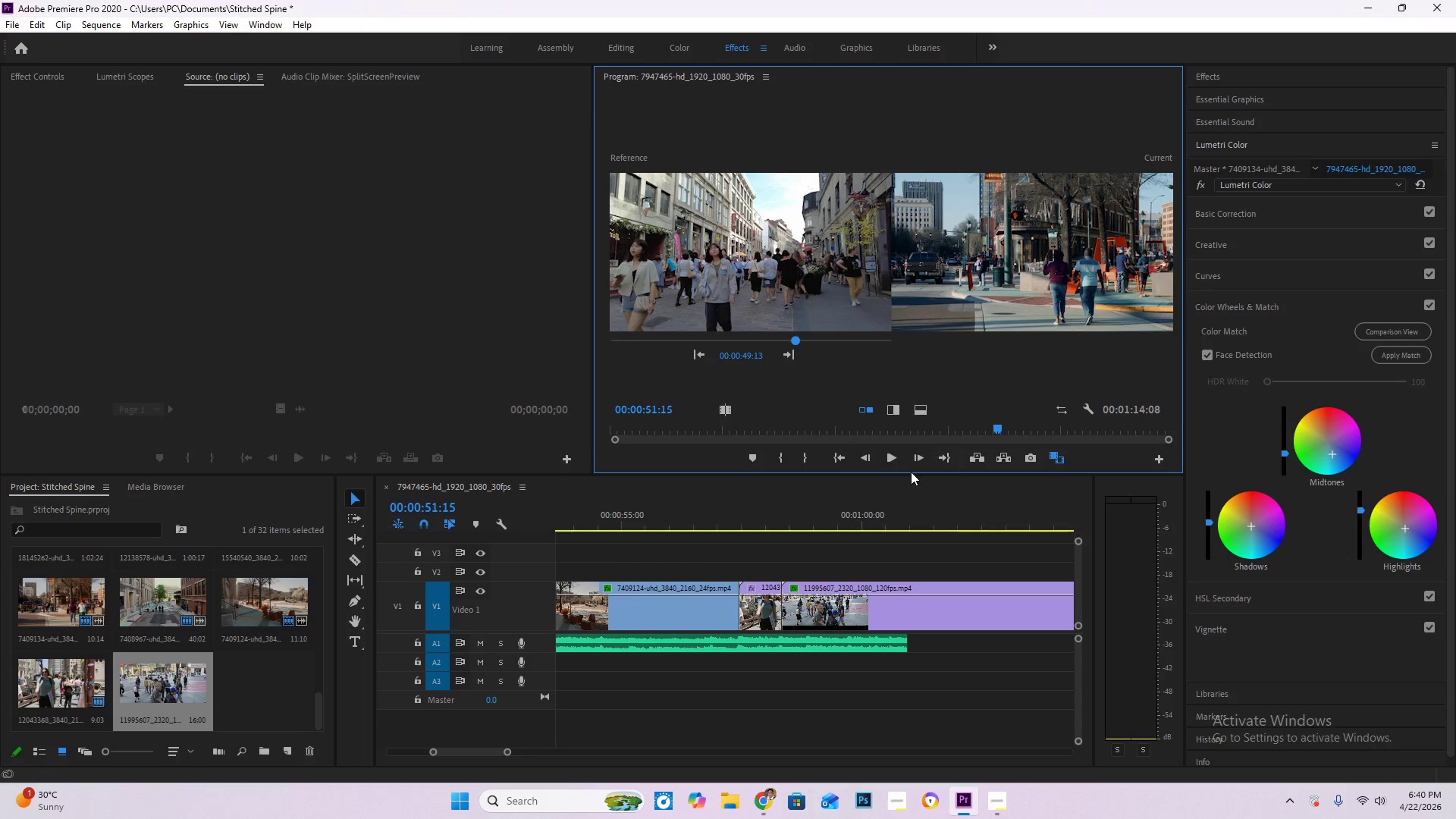 
left_click([915, 519])
 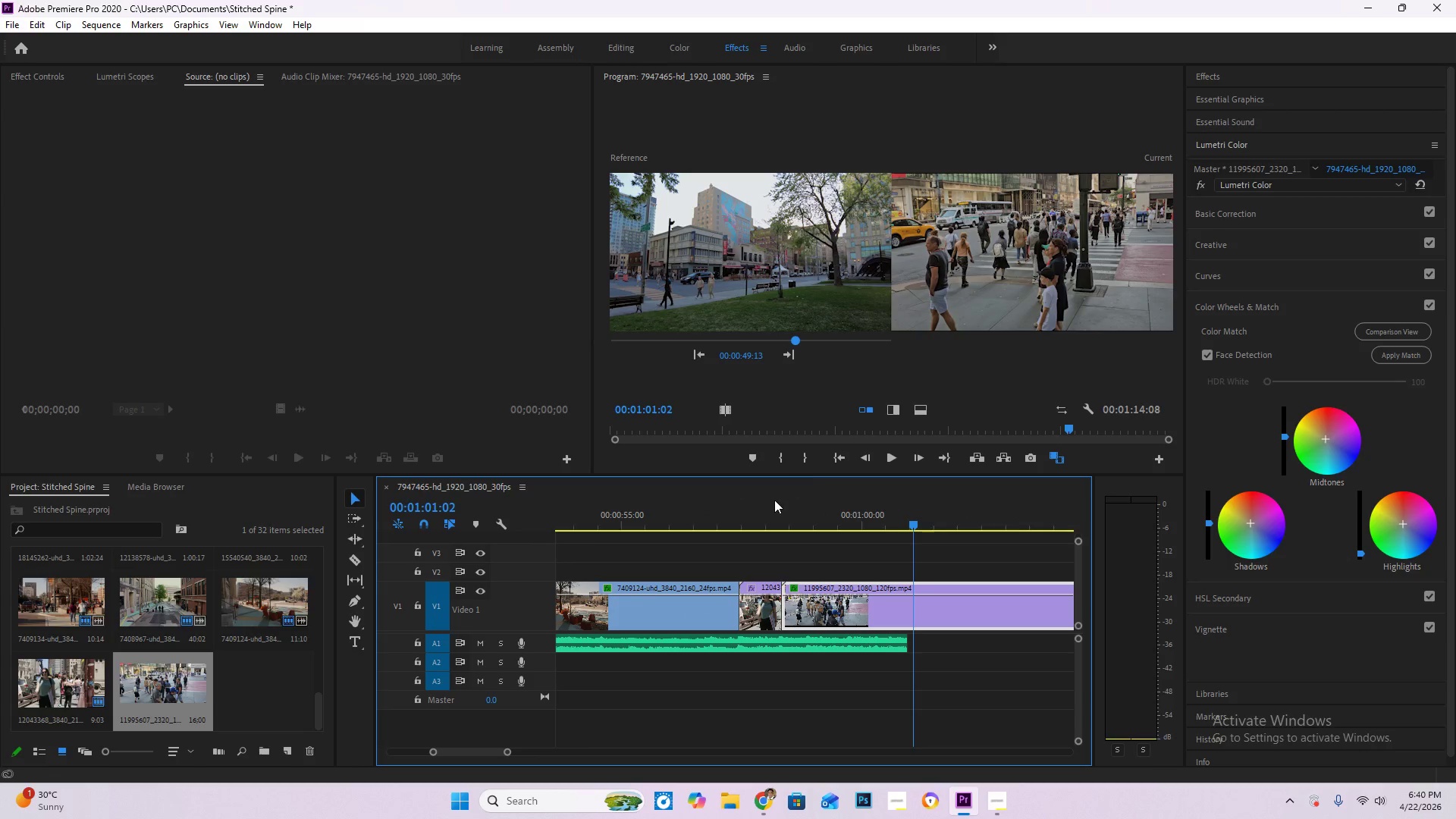 
left_click([1386, 356])
 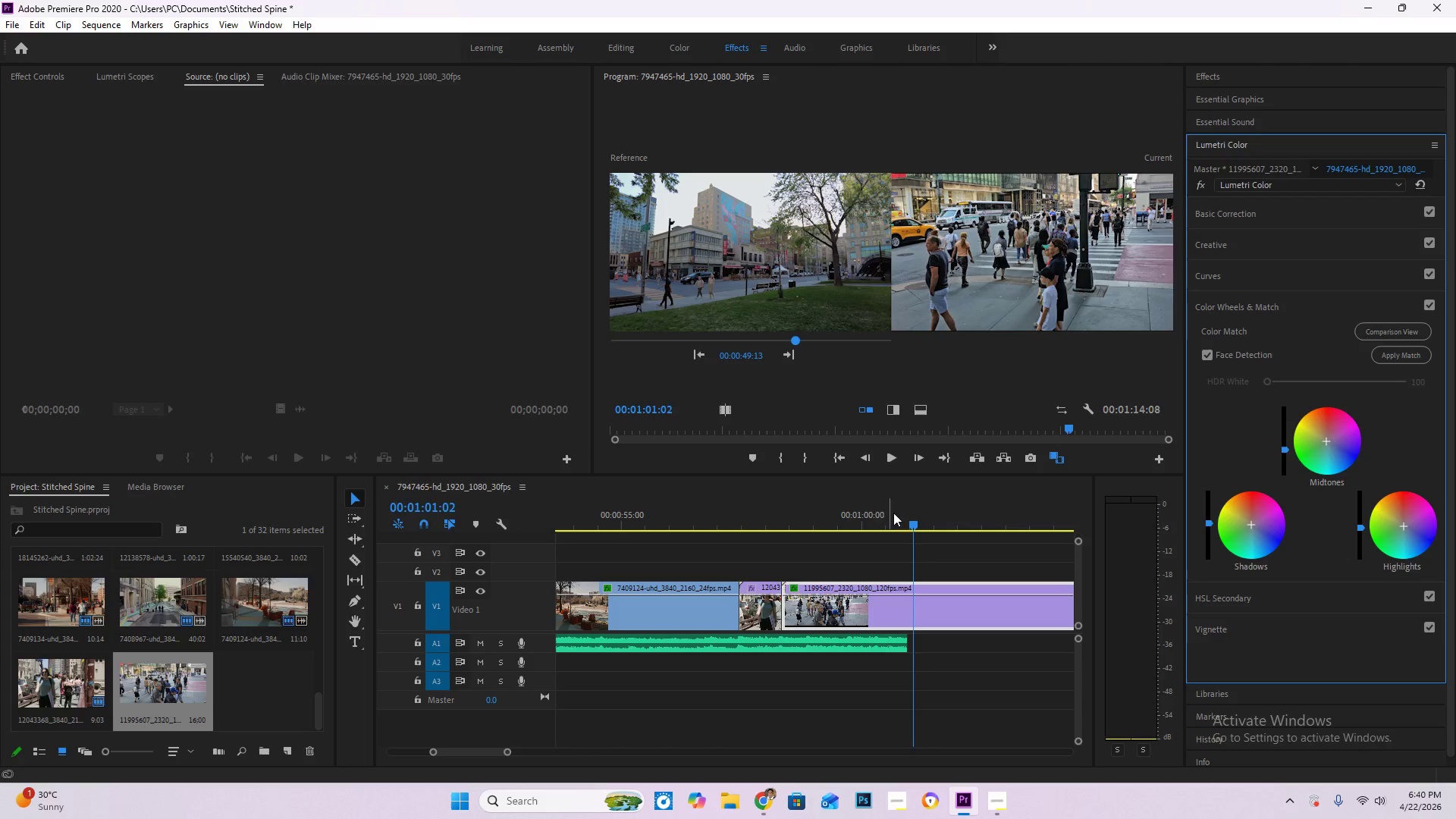 
left_click_drag(start_coordinate=[763, 523], to_coordinate=[782, 529])
 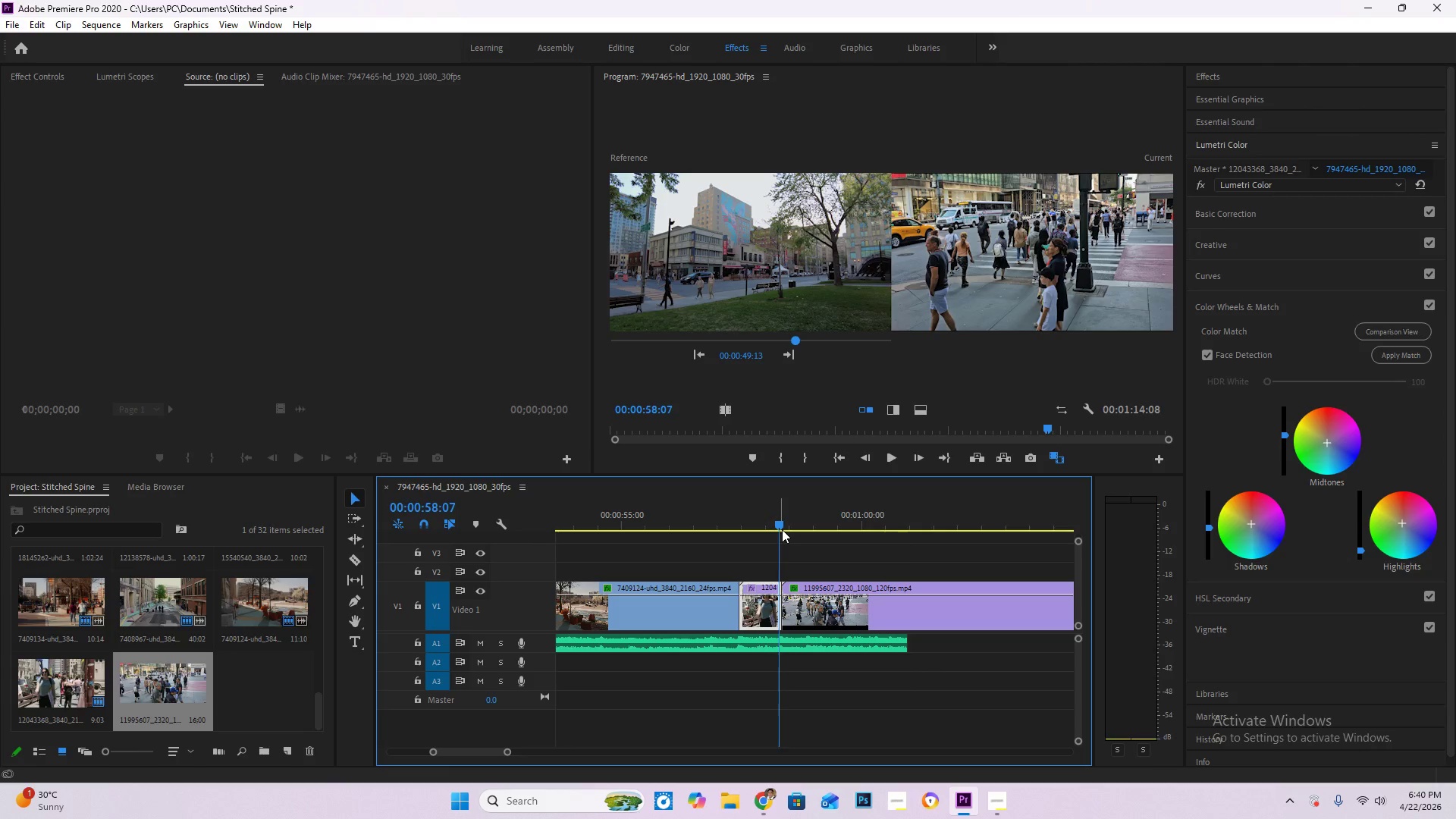 
key(Space)
 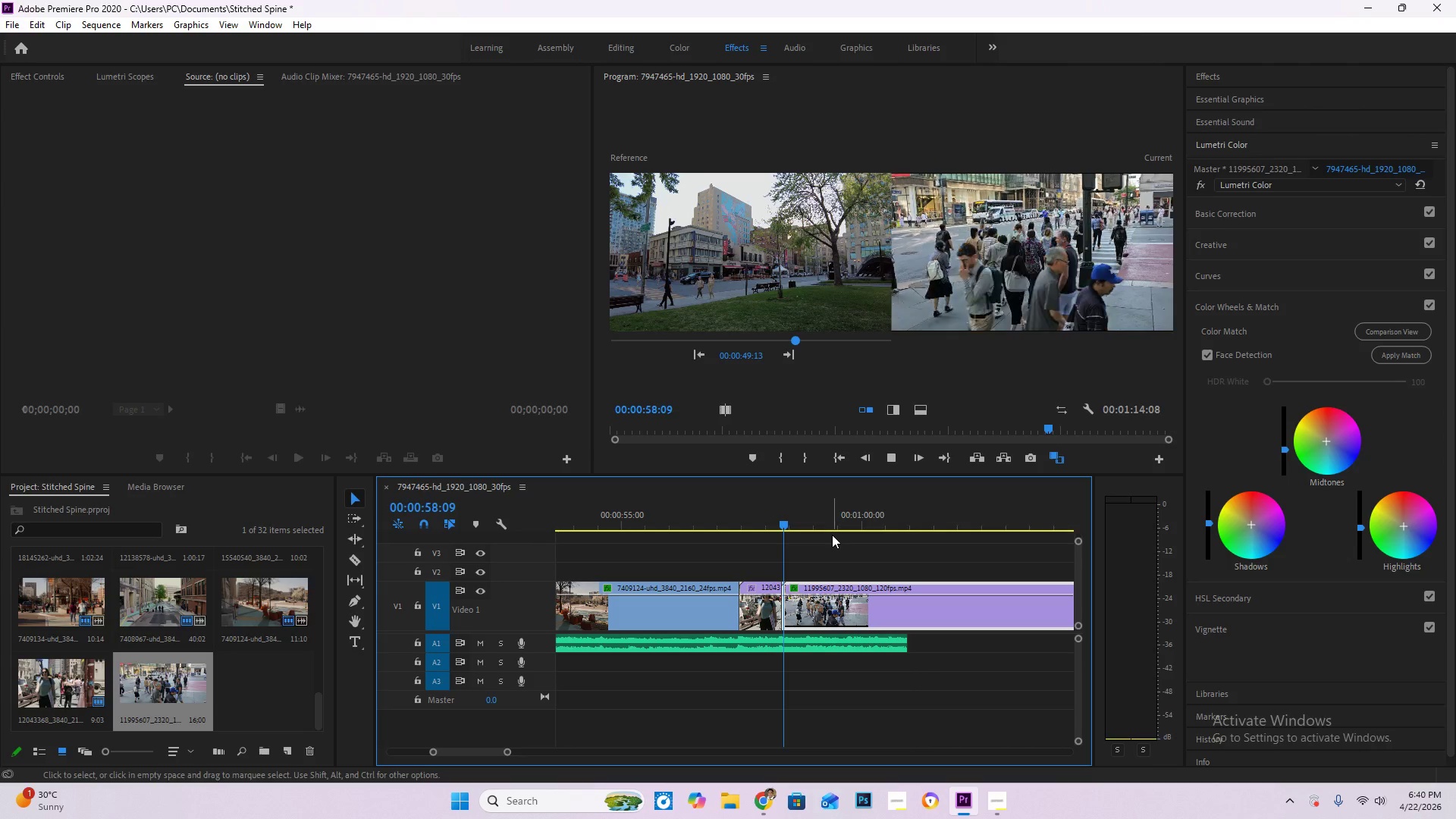 
left_click([778, 504])
 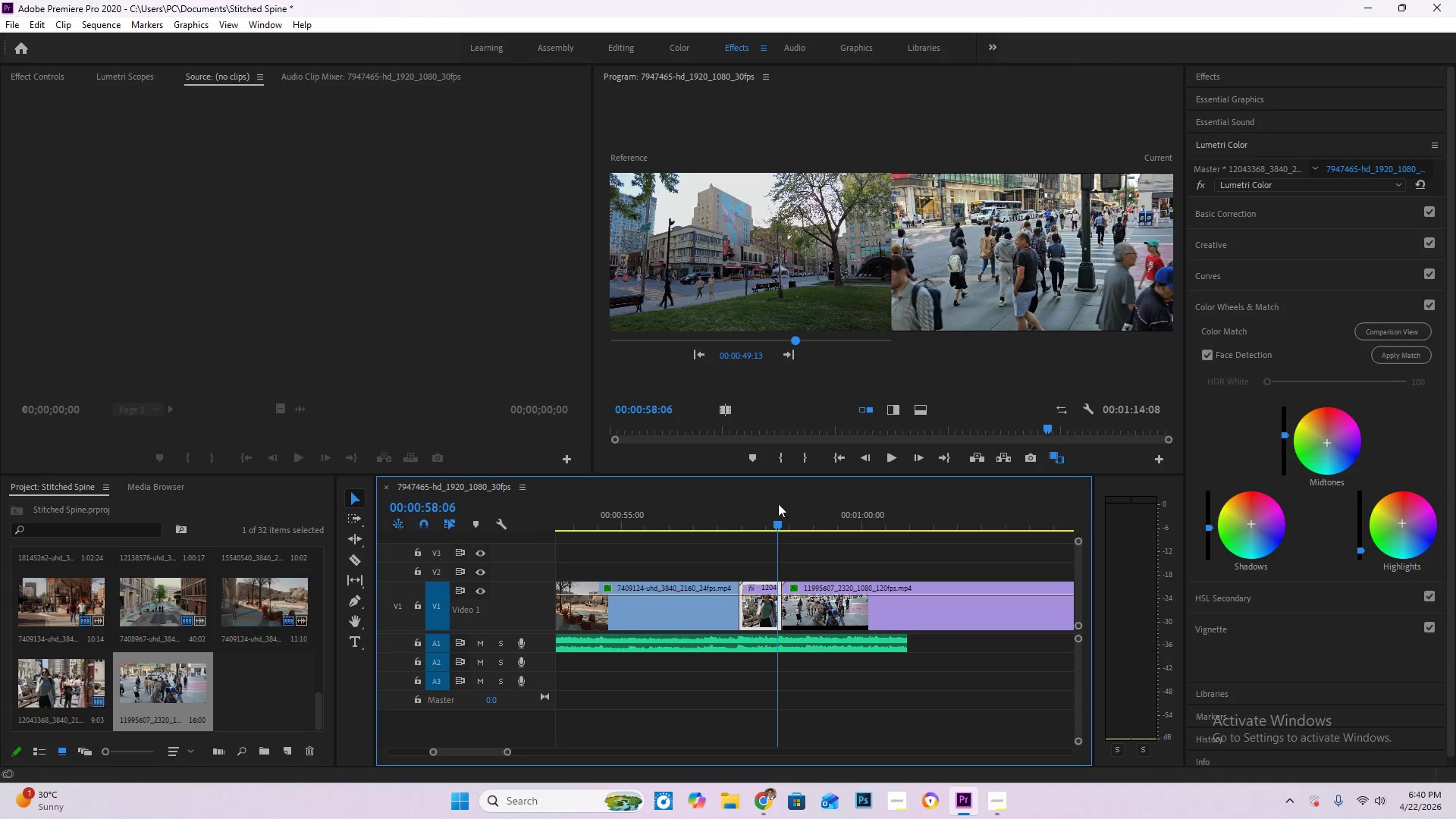 
key(Space)
 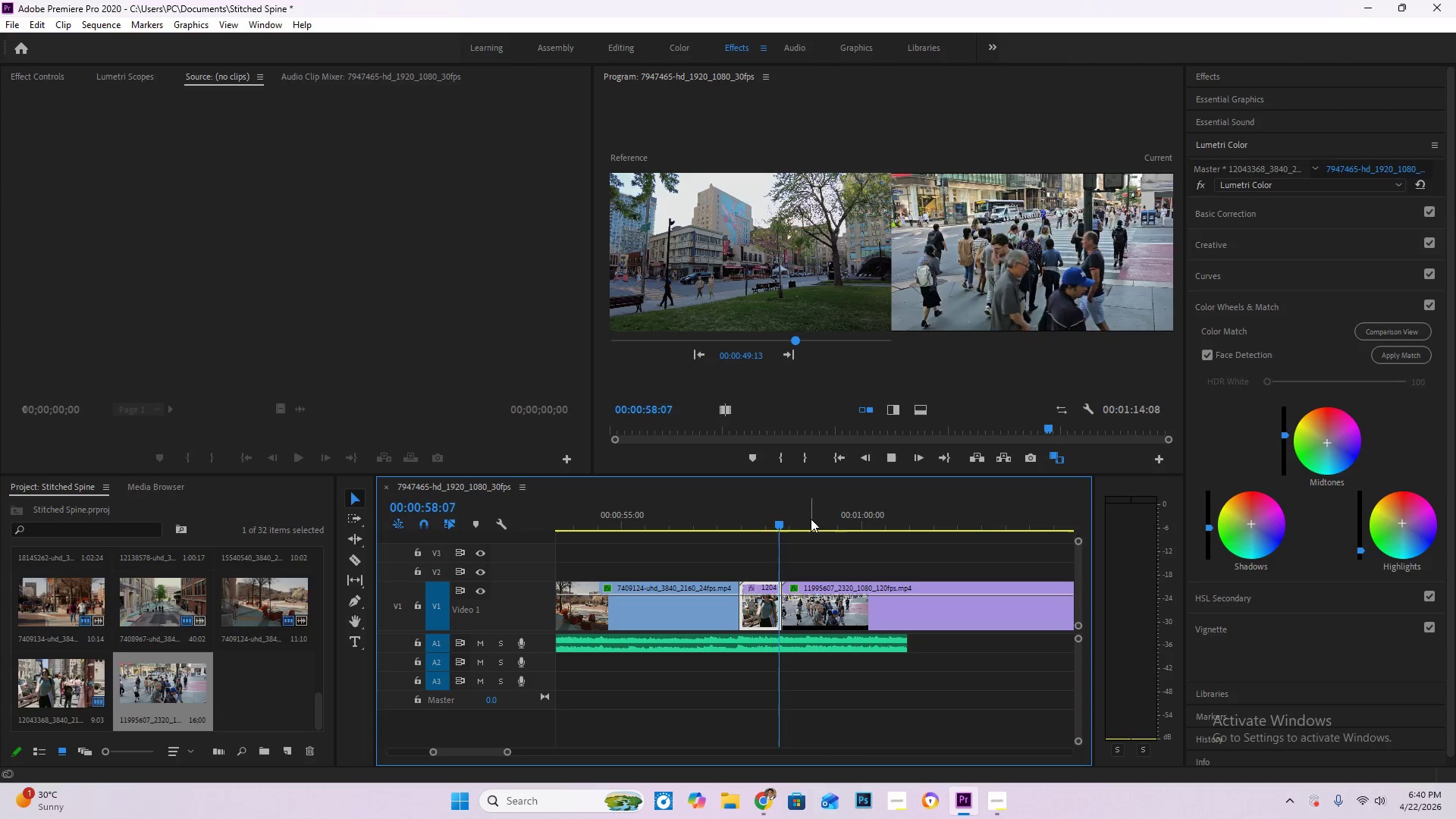 
key(Space)
 